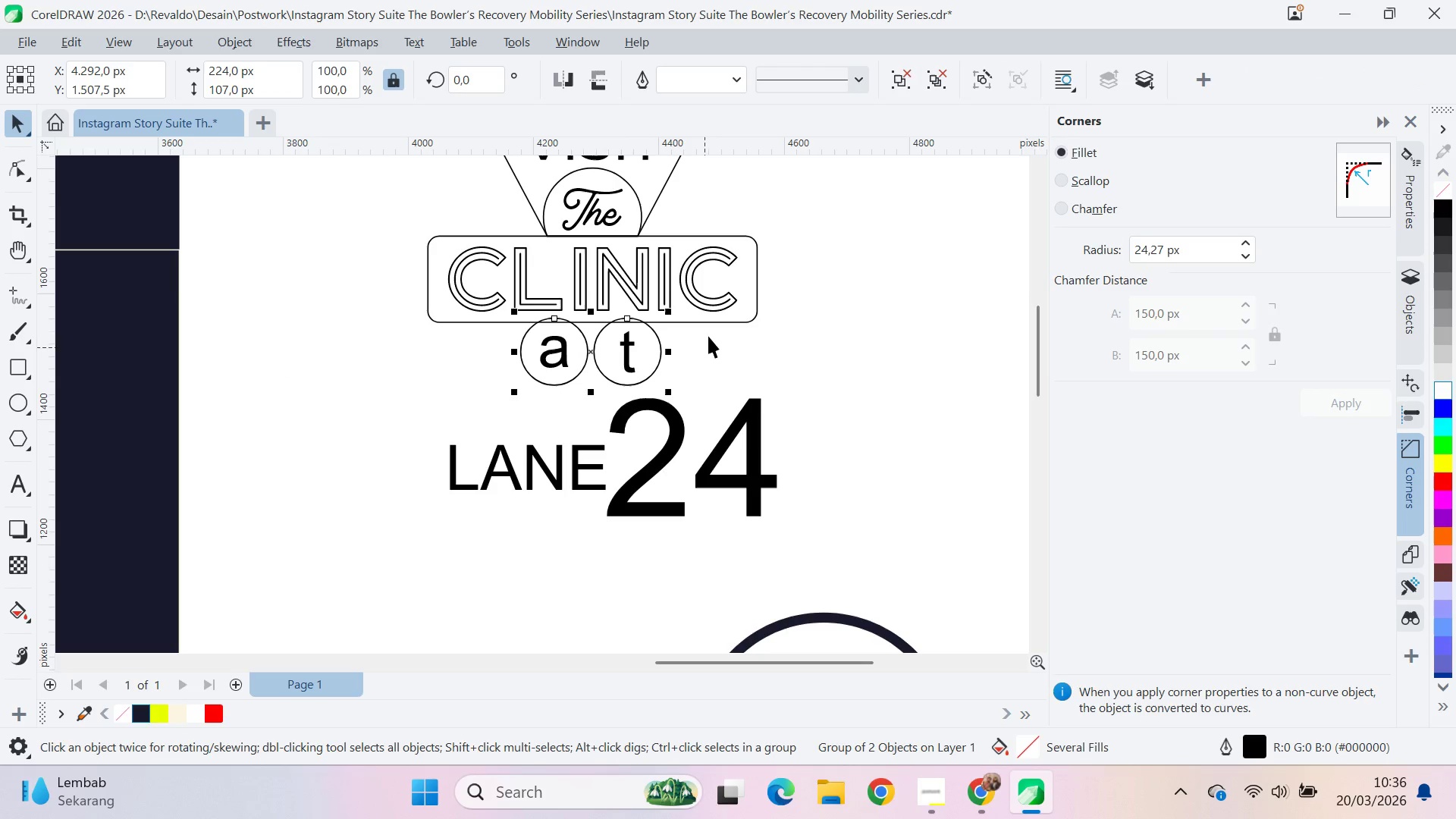 
hold_key(key=ShiftLeft, duration=0.53)
 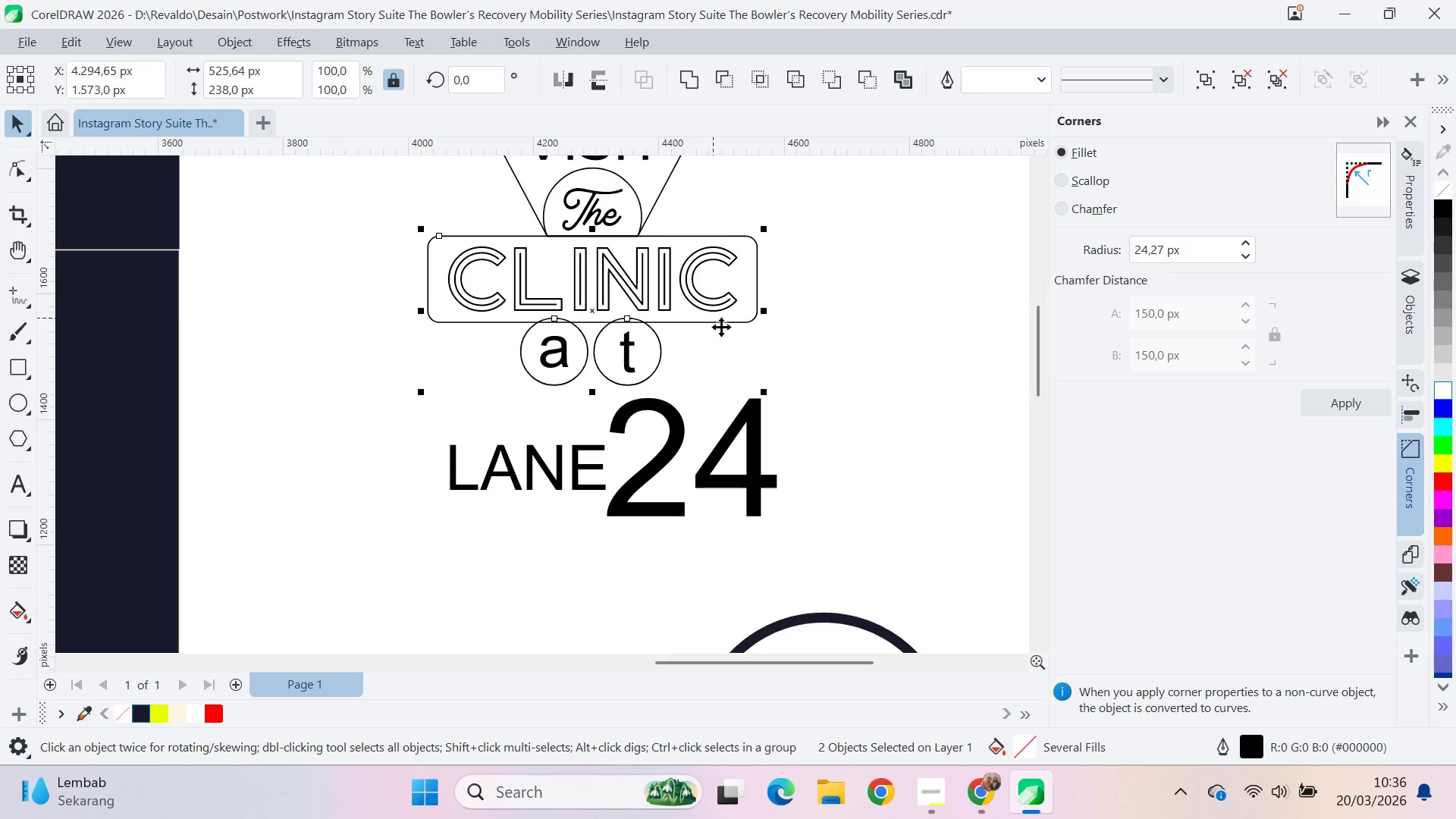 
key(C)
 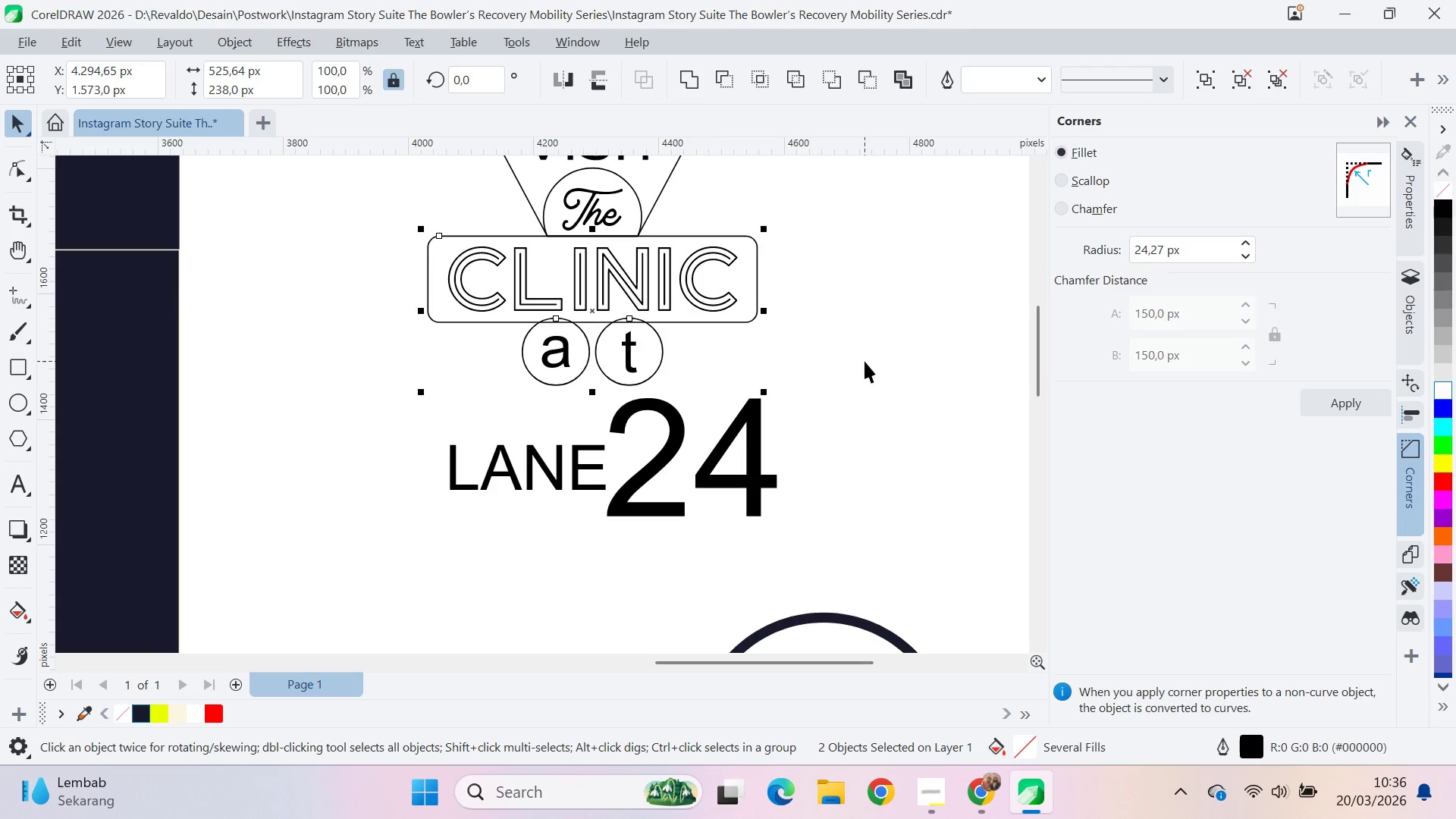 
left_click([864, 361])
 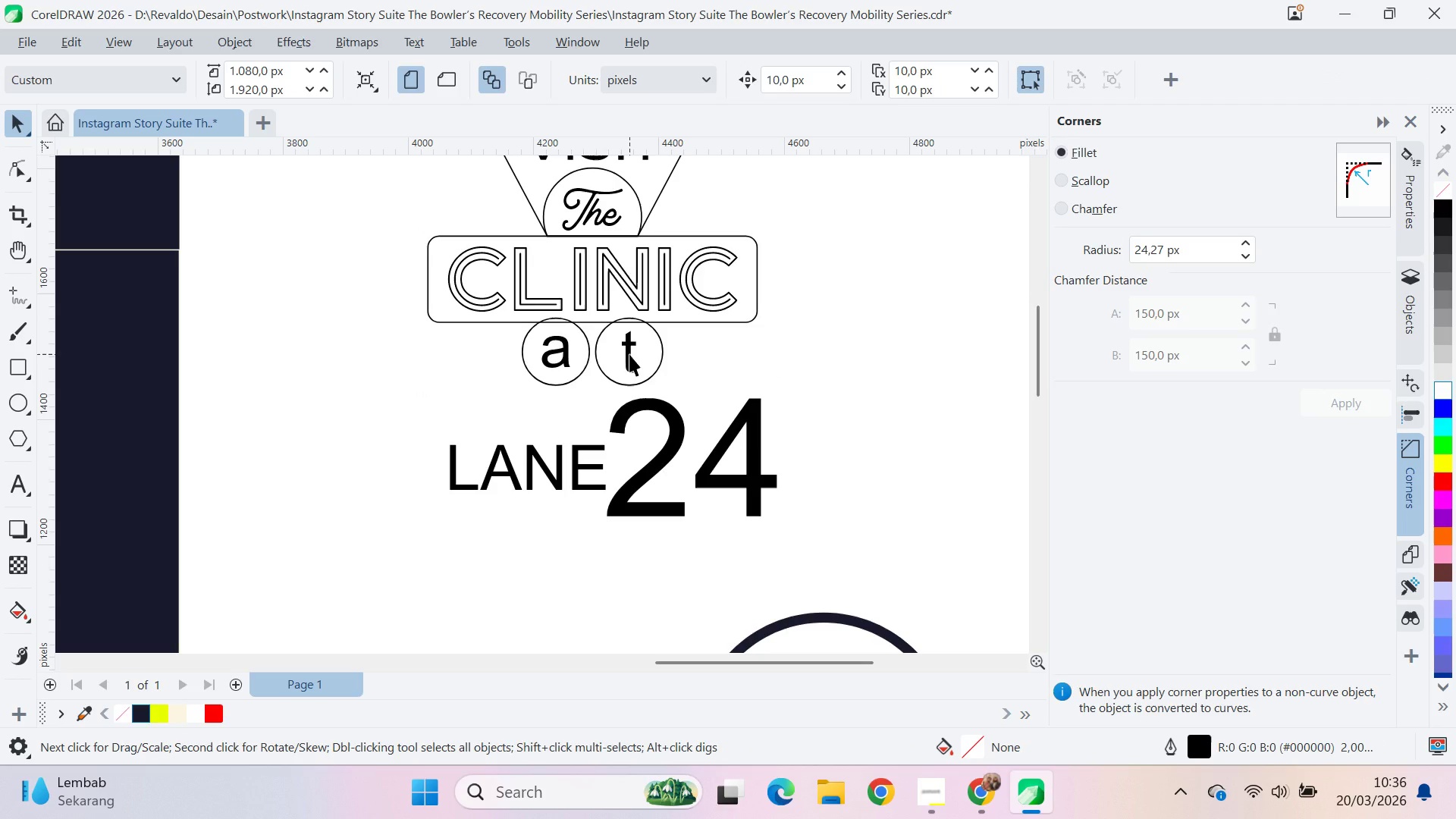 
key(Alt+AltLeft)
 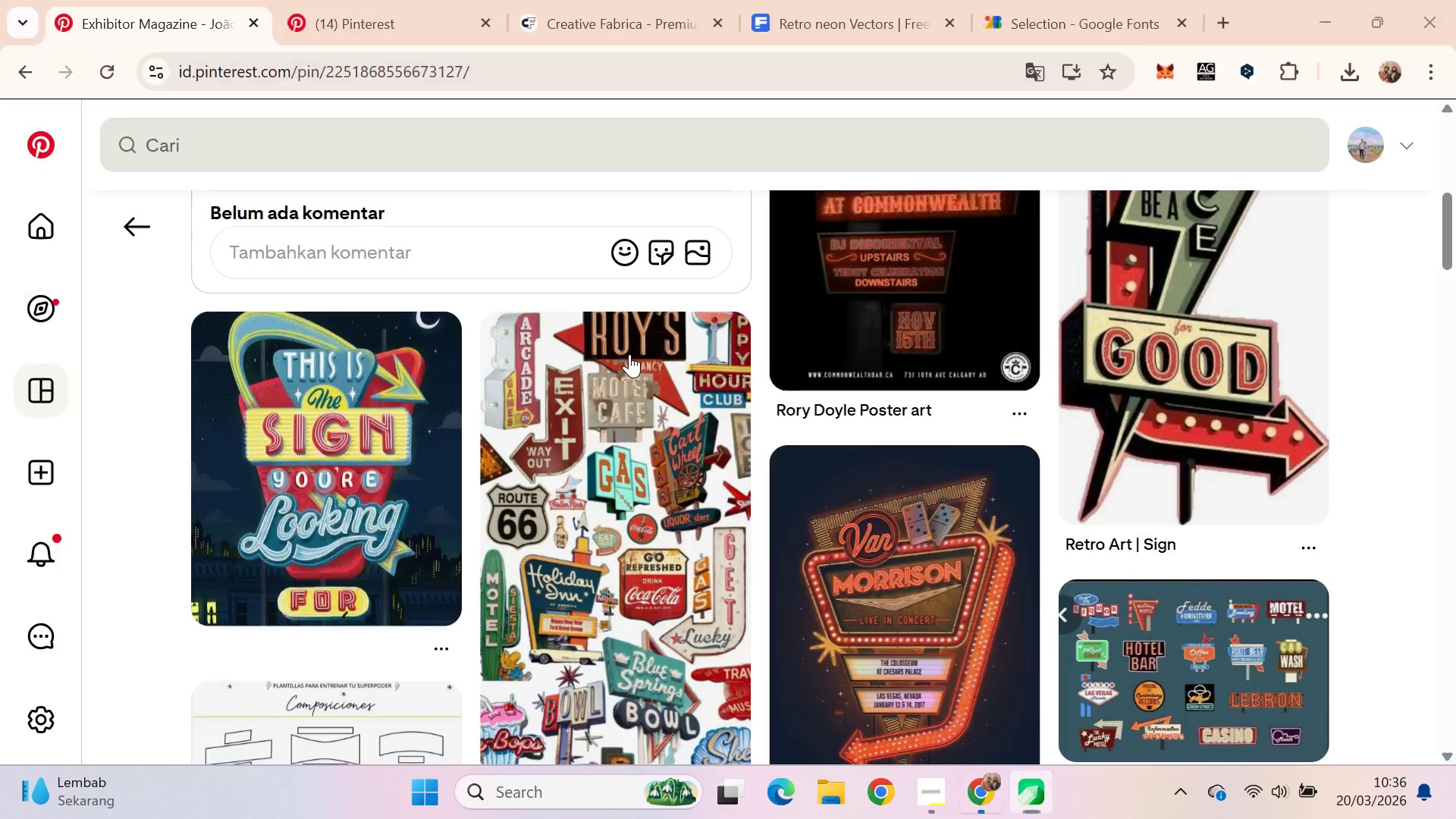 
key(Alt+Tab)
 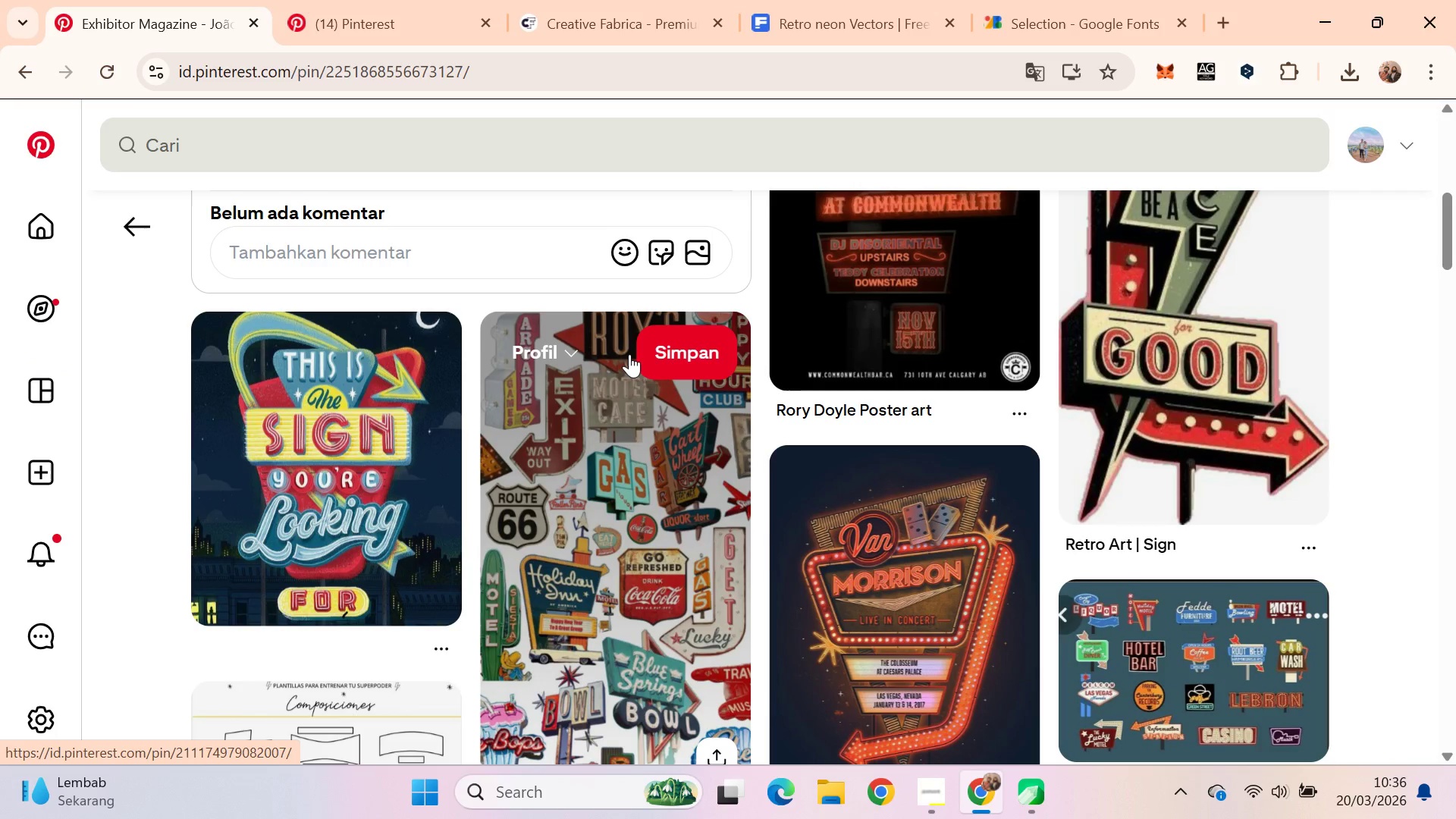 
key(Alt+AltLeft)
 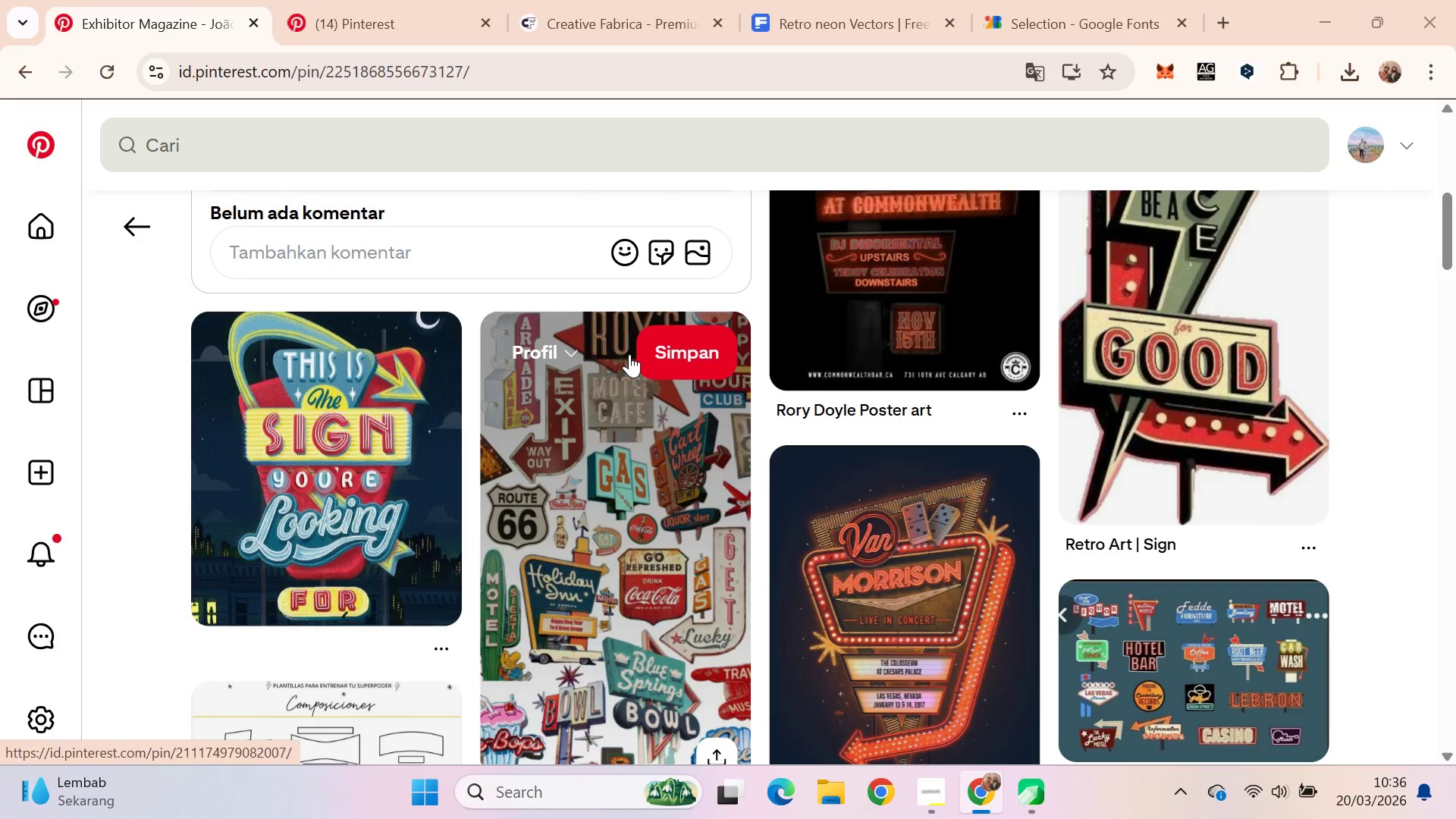 
key(Alt+Tab)
 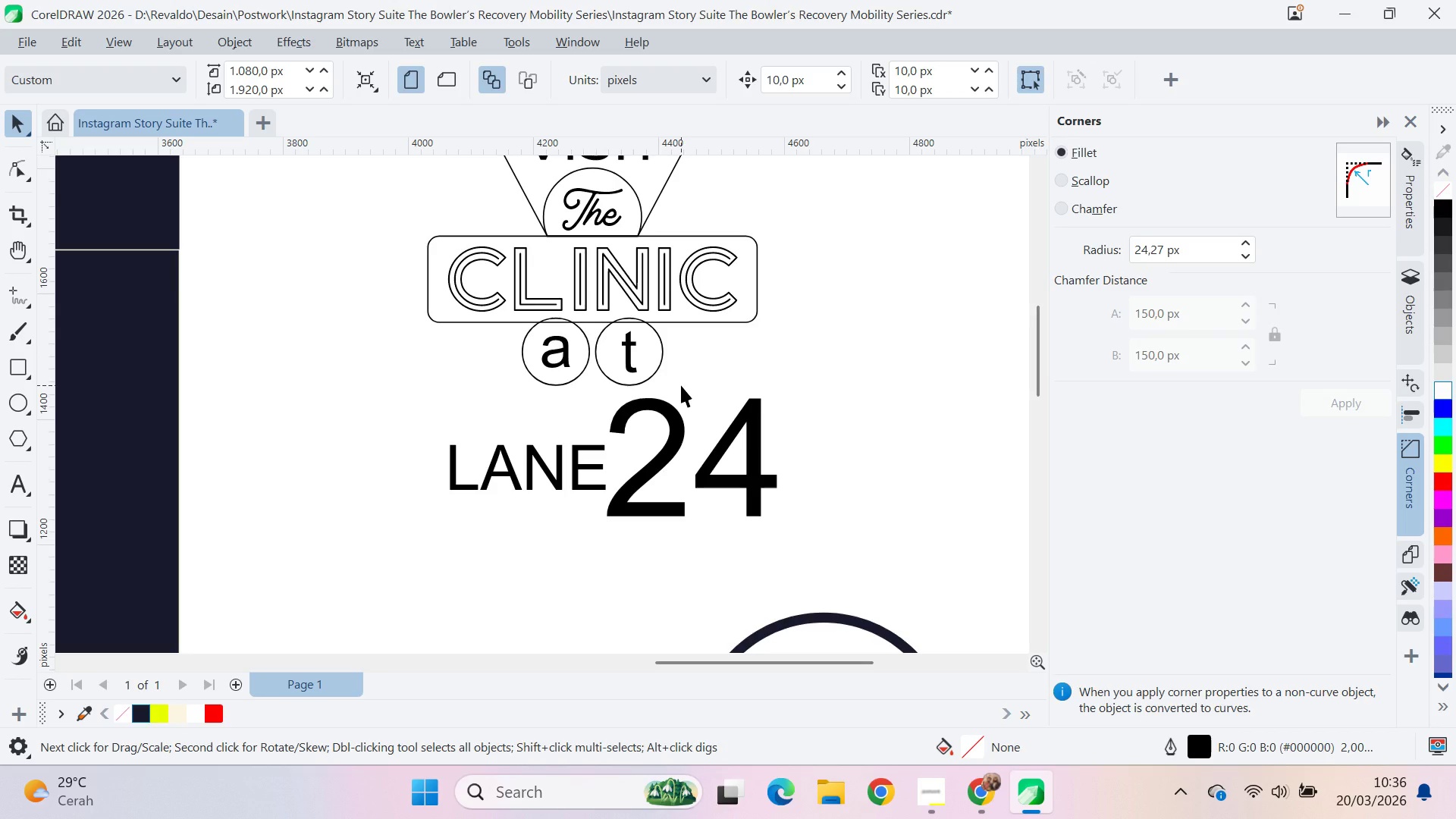 
wait(14.99)
 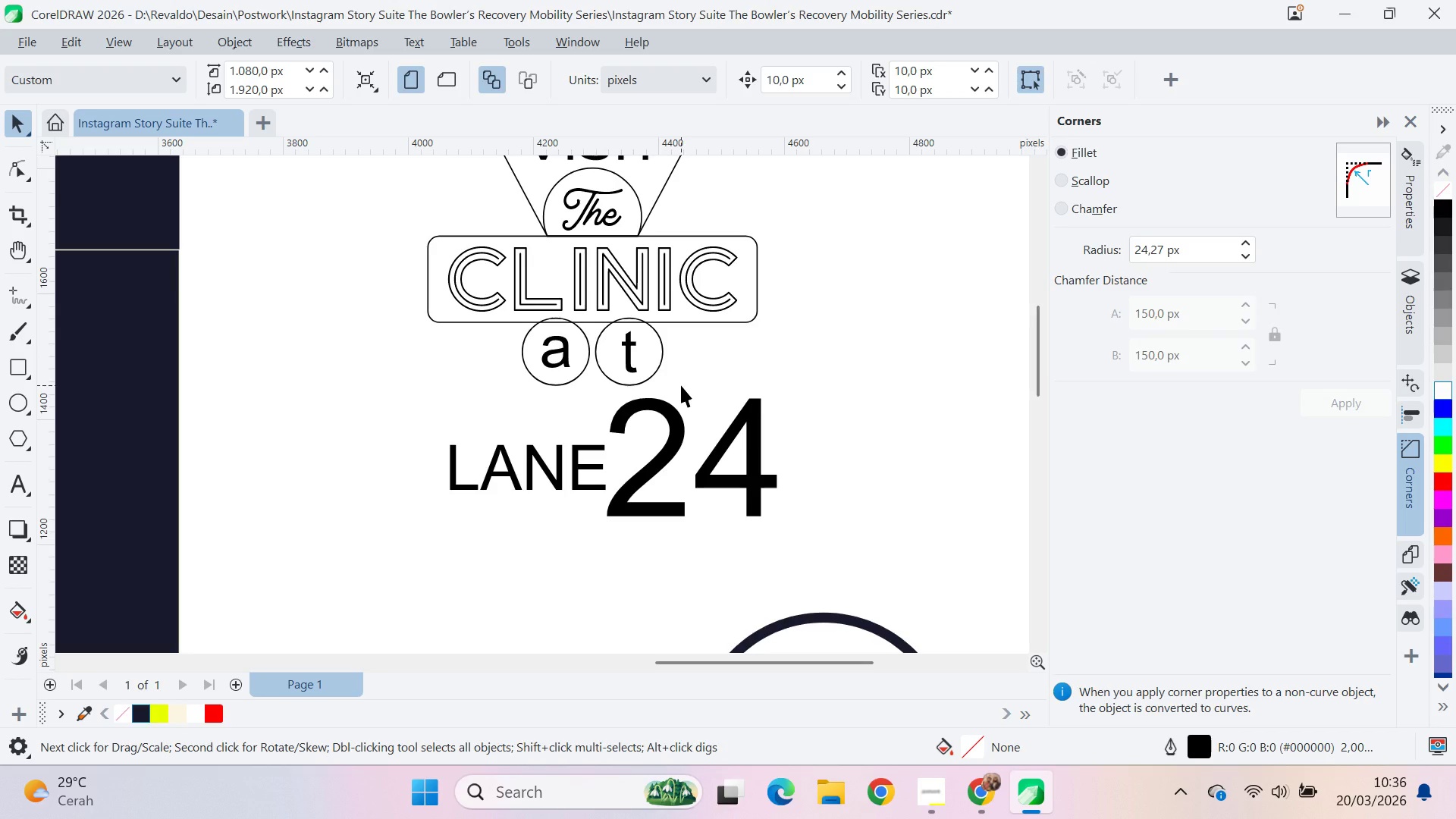 
key(Alt+AltLeft)
 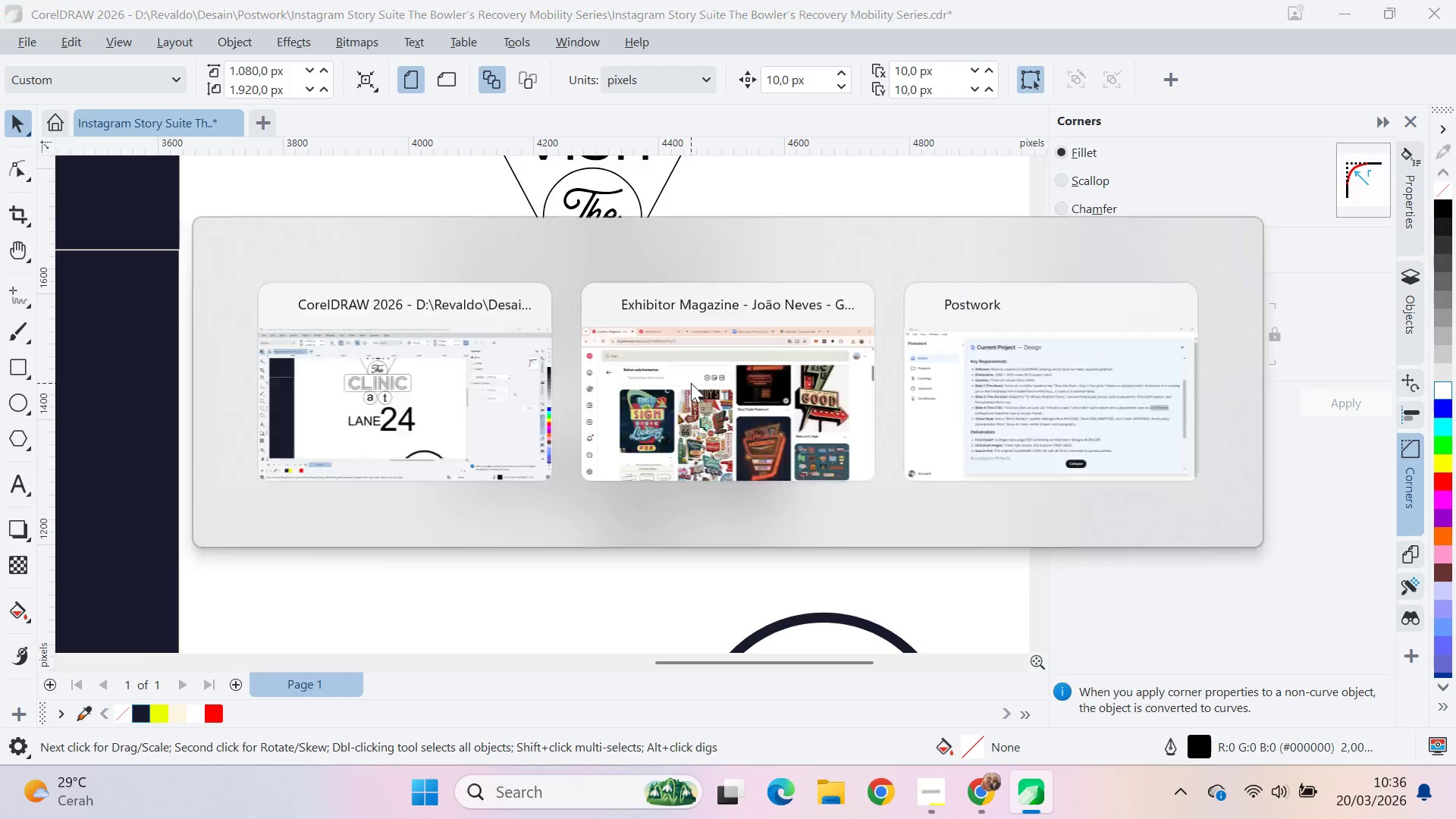 
key(Alt+Tab)
 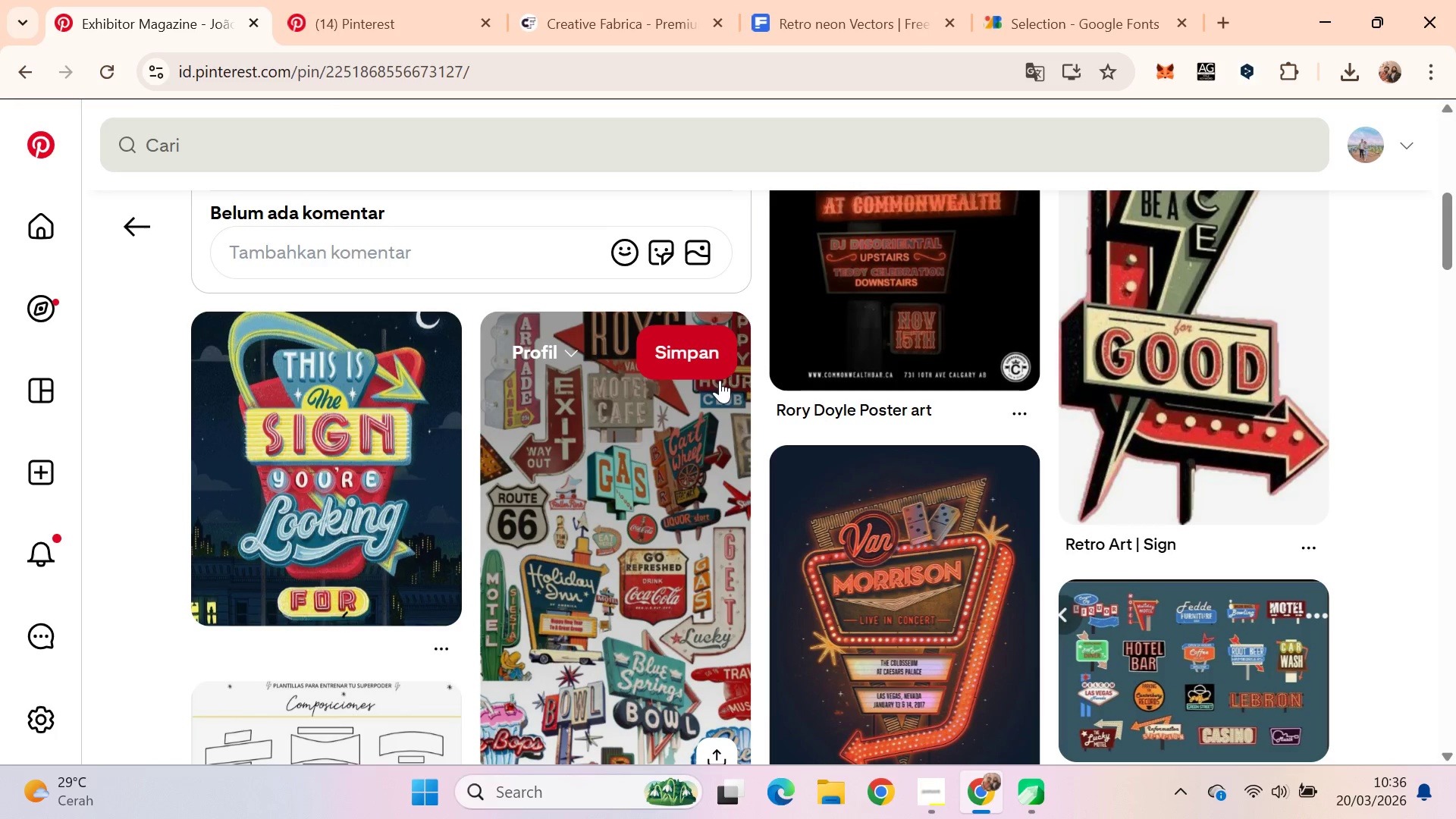 
scroll: coordinate [738, 398], scroll_direction: down, amount: 4.0
 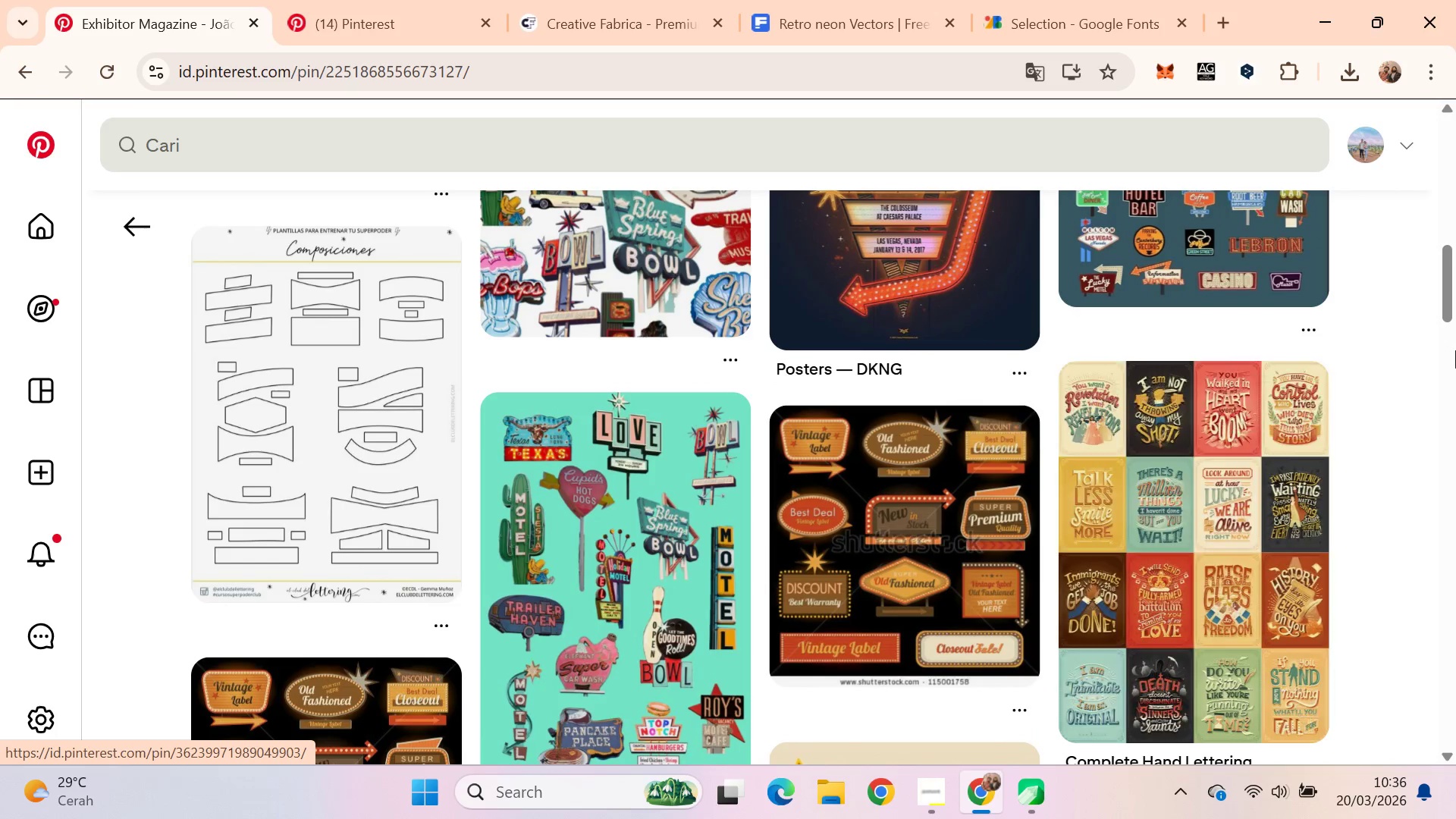 
left_click_drag(start_coordinate=[1442, 281], to_coordinate=[1455, 230])
 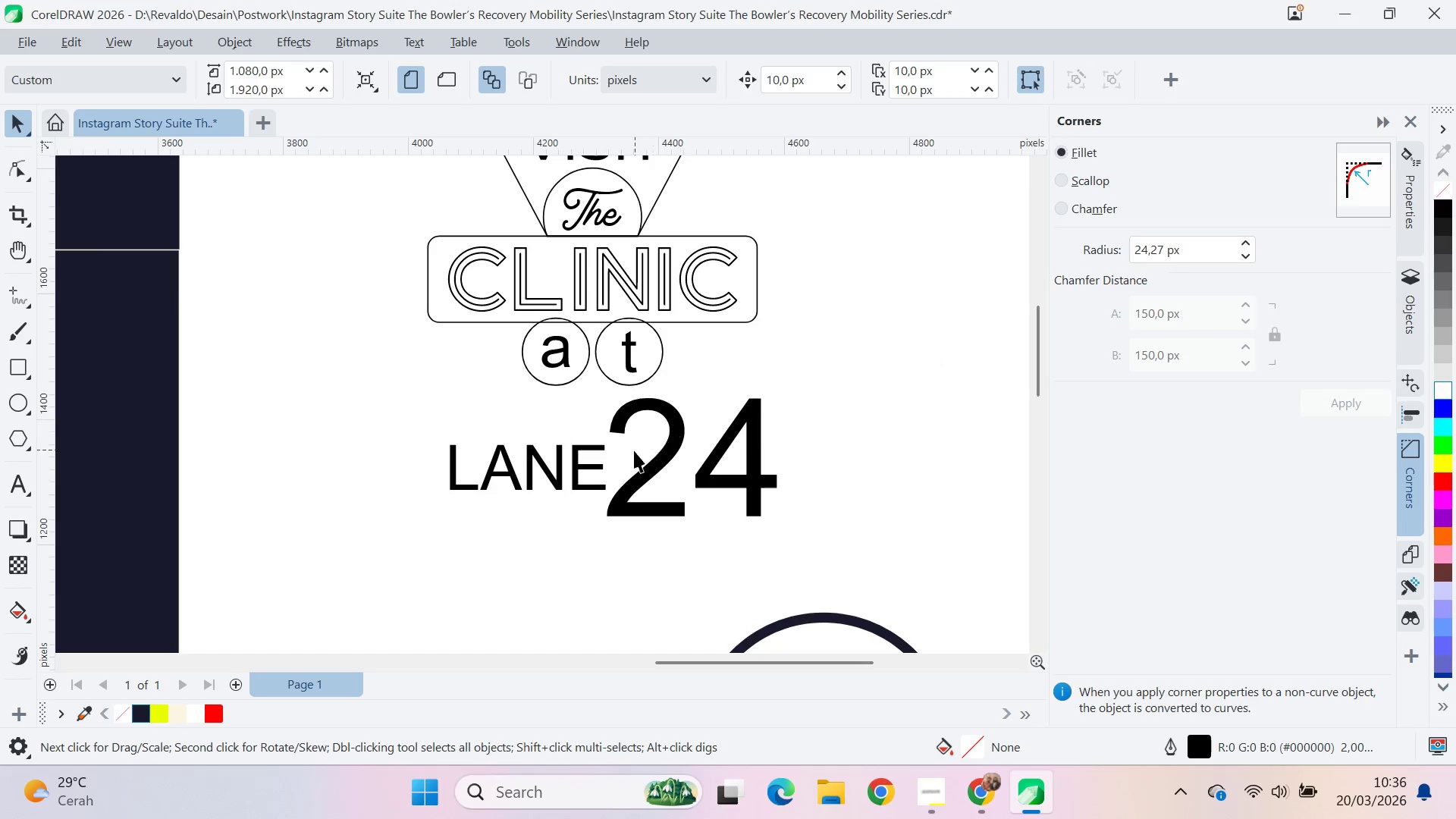 
key(Alt+AltLeft)
 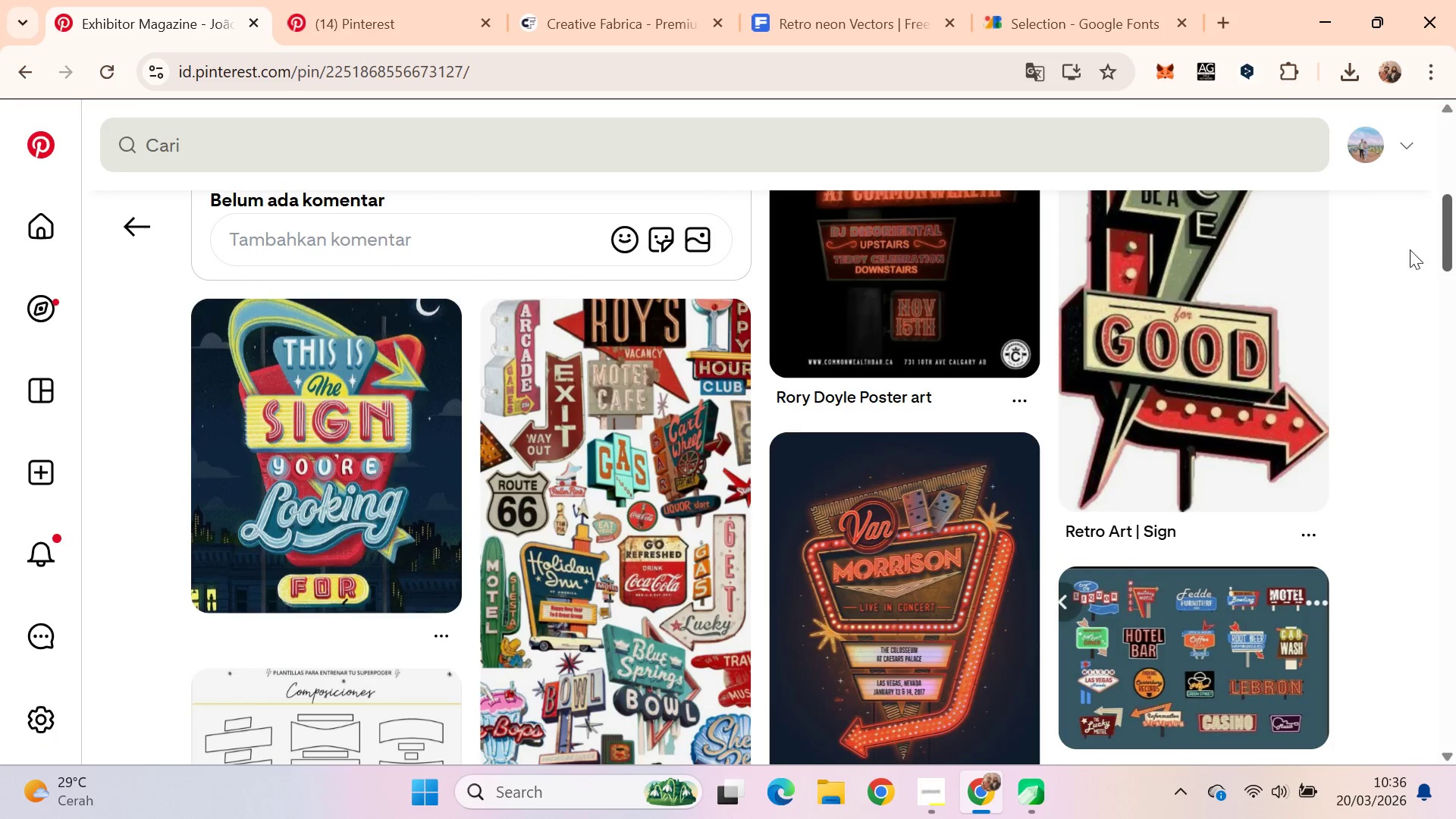 
key(Alt+Tab)
 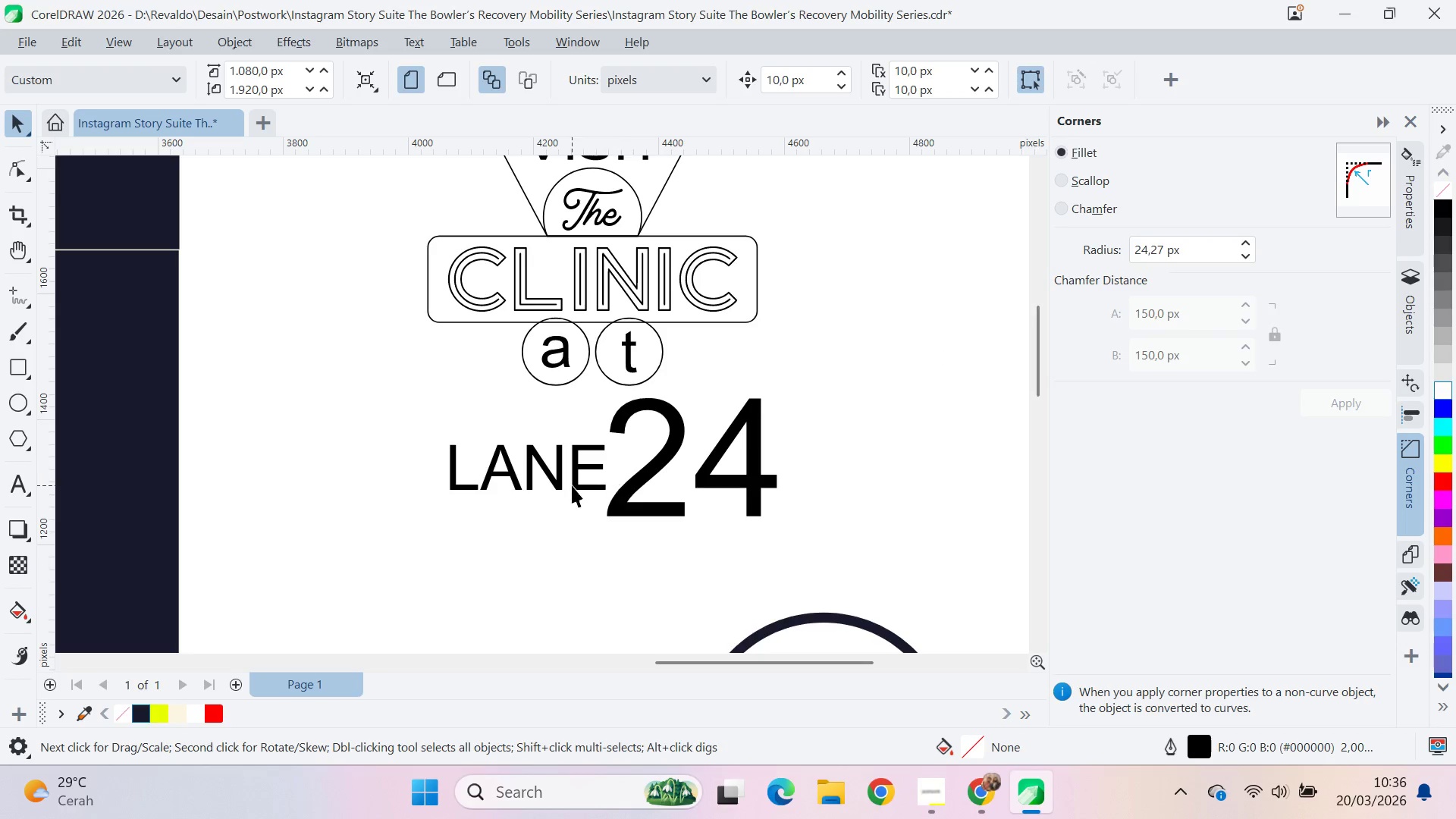 
left_click_drag(start_coordinate=[582, 471], to_coordinate=[582, 464])
 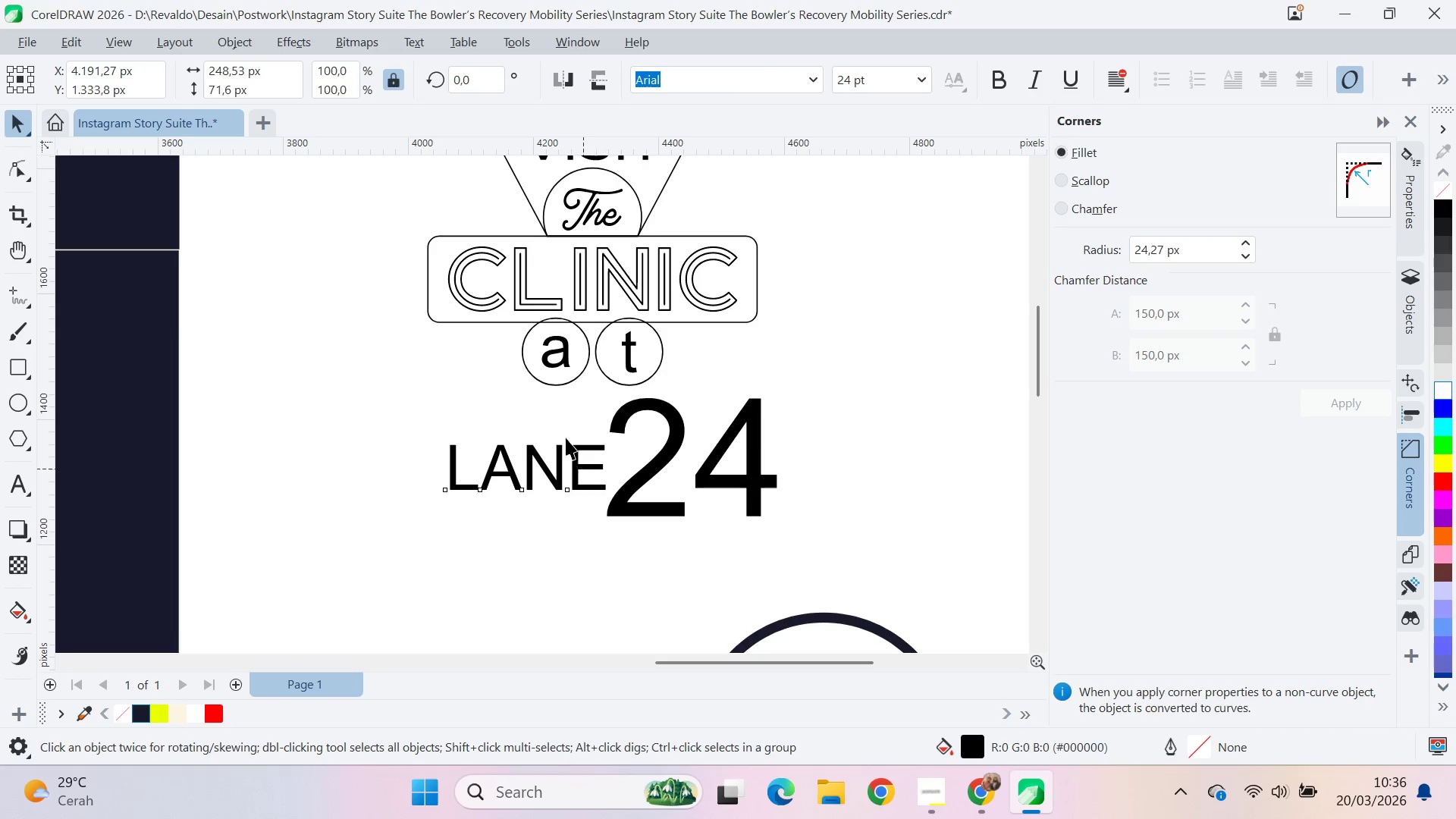 
left_click_drag(start_coordinate=[567, 444], to_coordinate=[592, 425])
 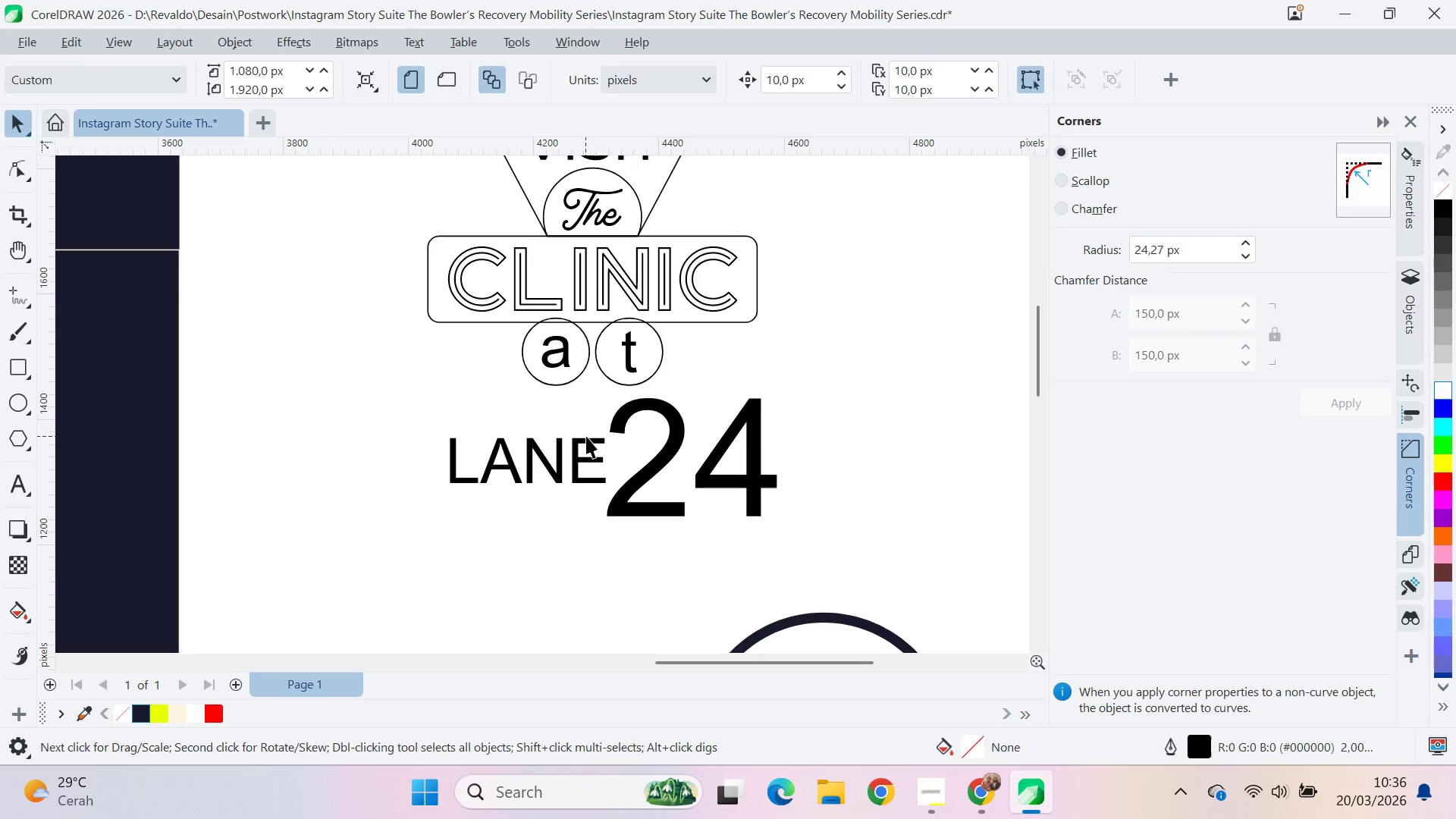 
left_click_drag(start_coordinate=[585, 436], to_coordinate=[648, 396])
 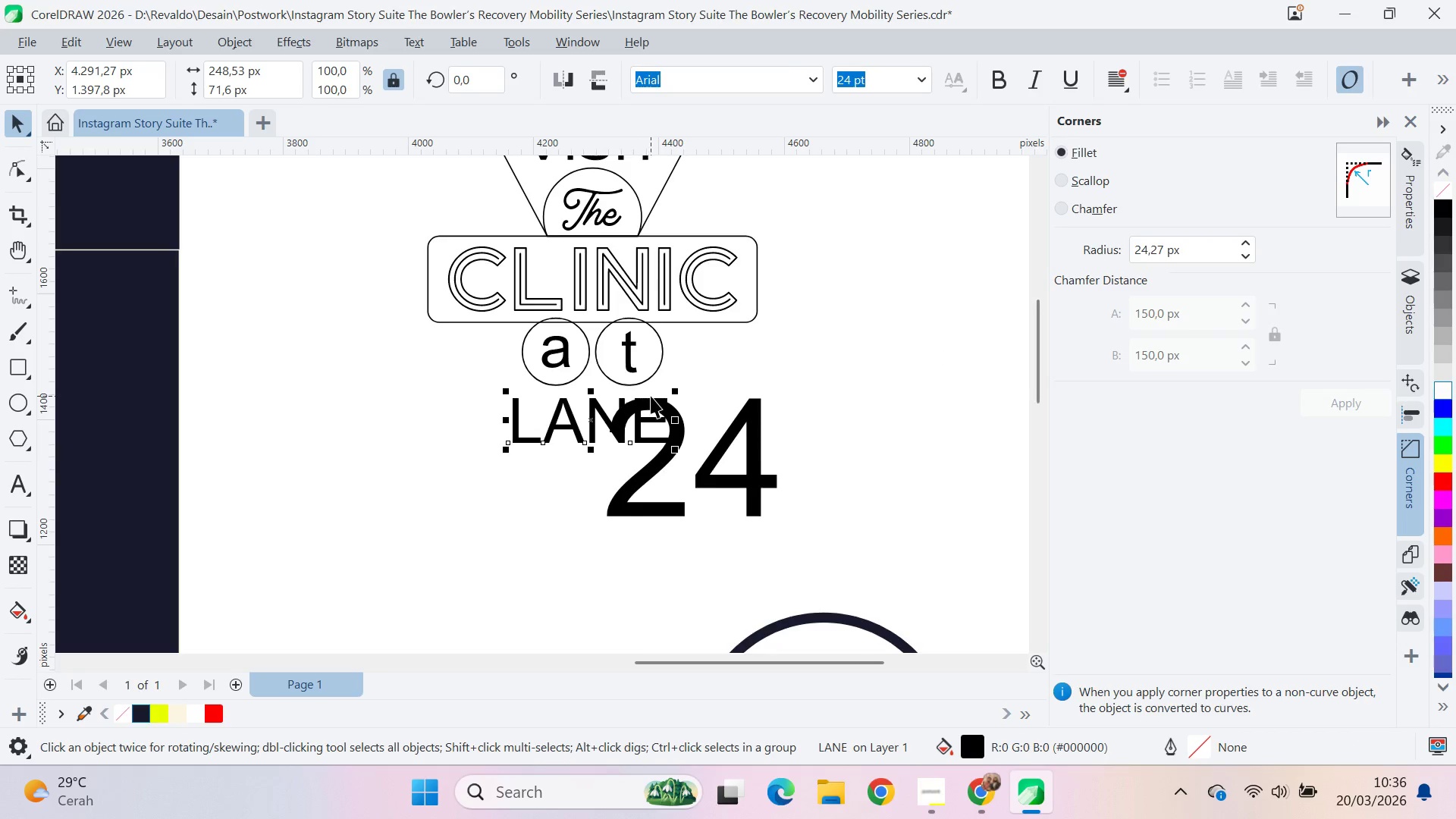 
scroll: coordinate [652, 396], scroll_direction: none, amount: 0.0
 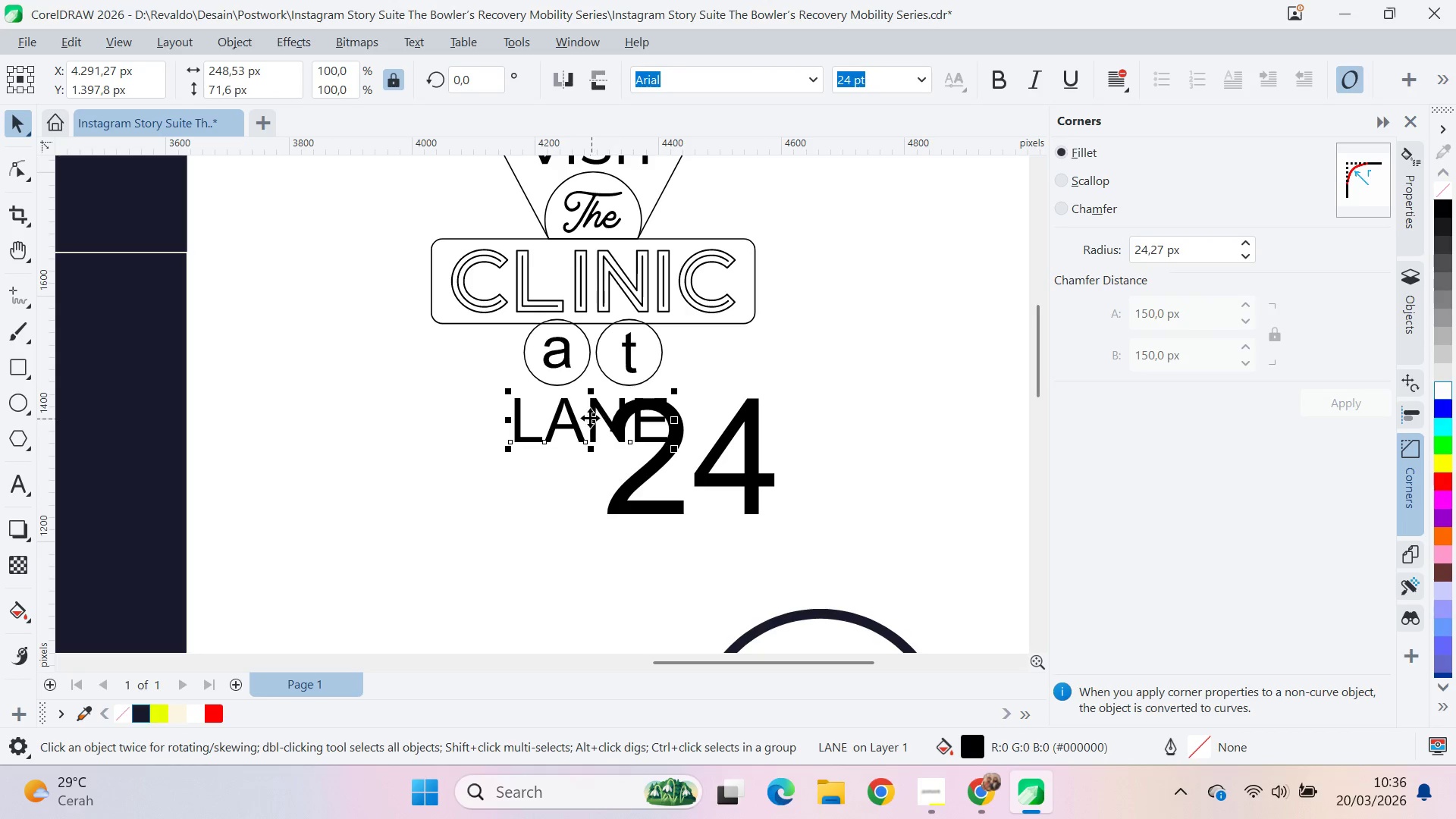 
left_click_drag(start_coordinate=[590, 415], to_coordinate=[522, 439])
 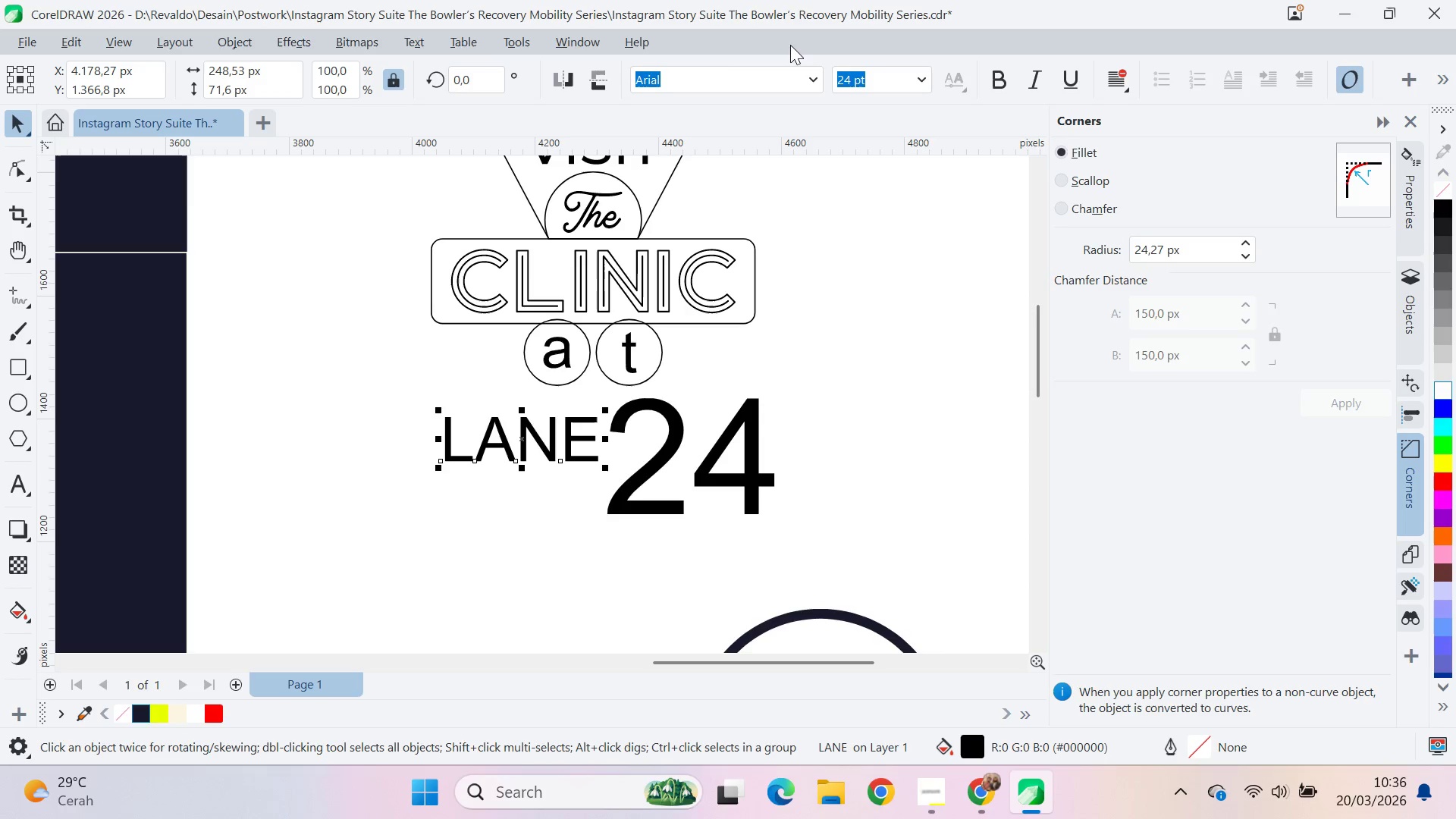 
left_click([818, 85])
 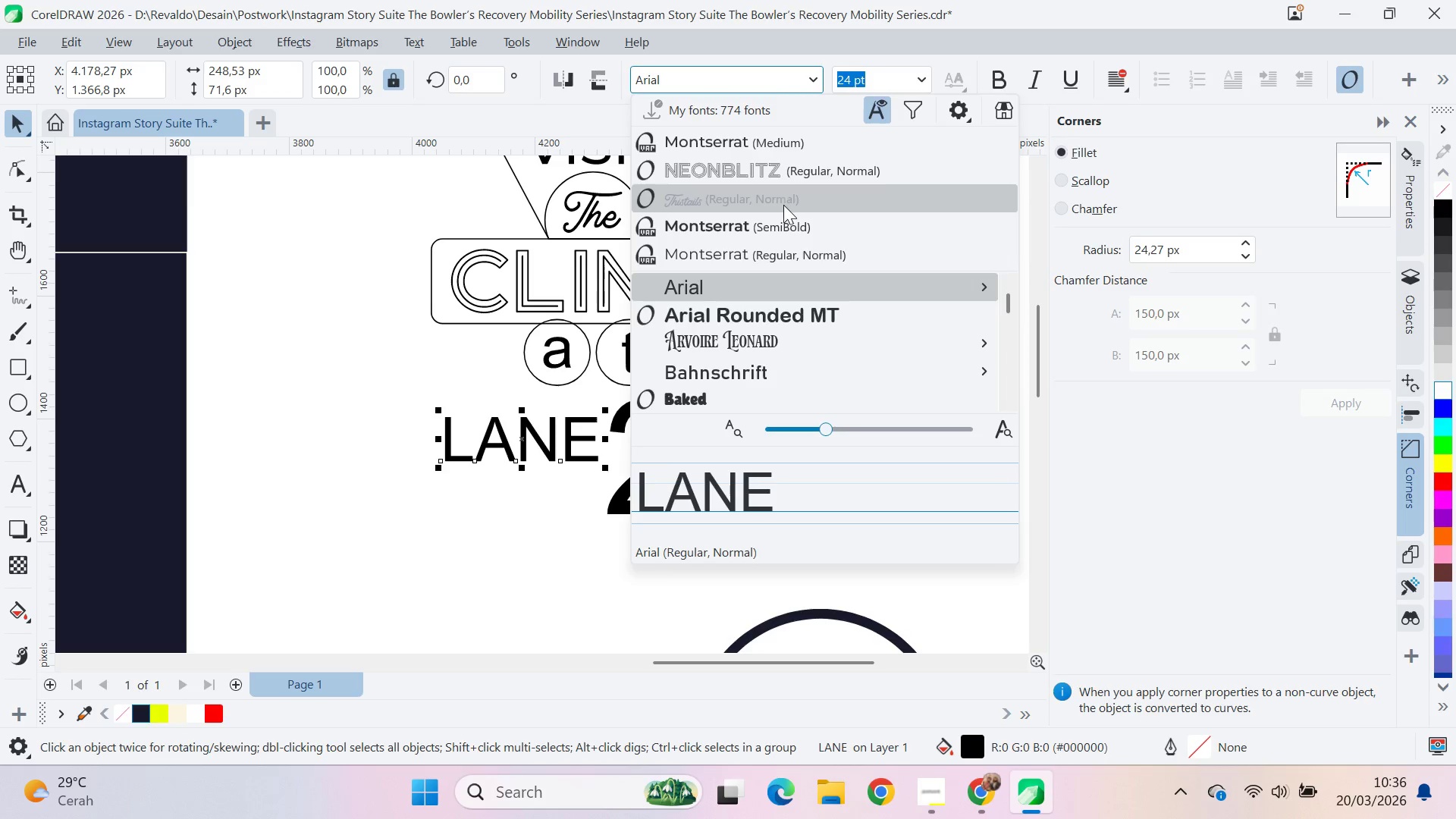 
left_click([783, 206])
 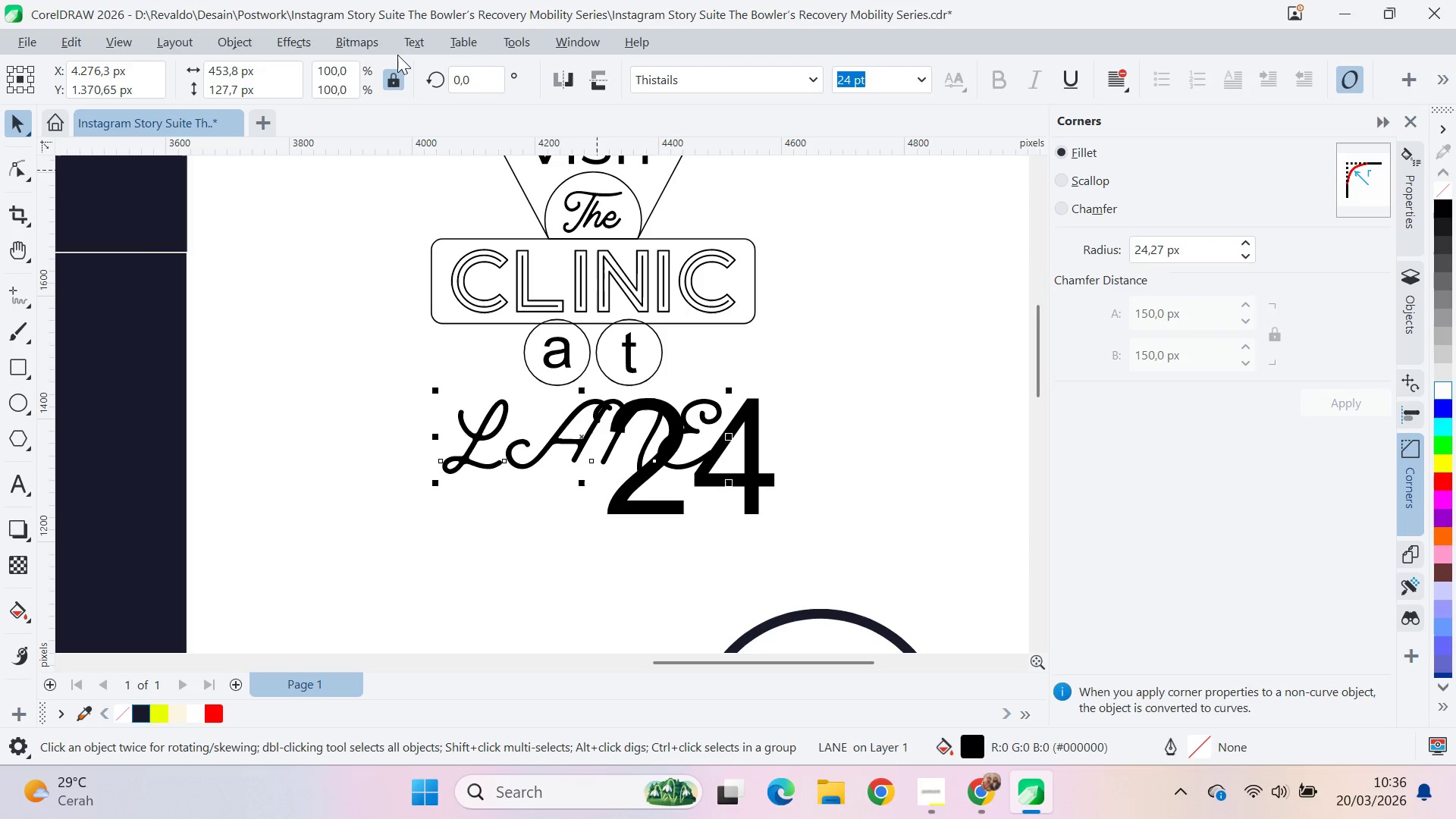 
left_click([422, 42])
 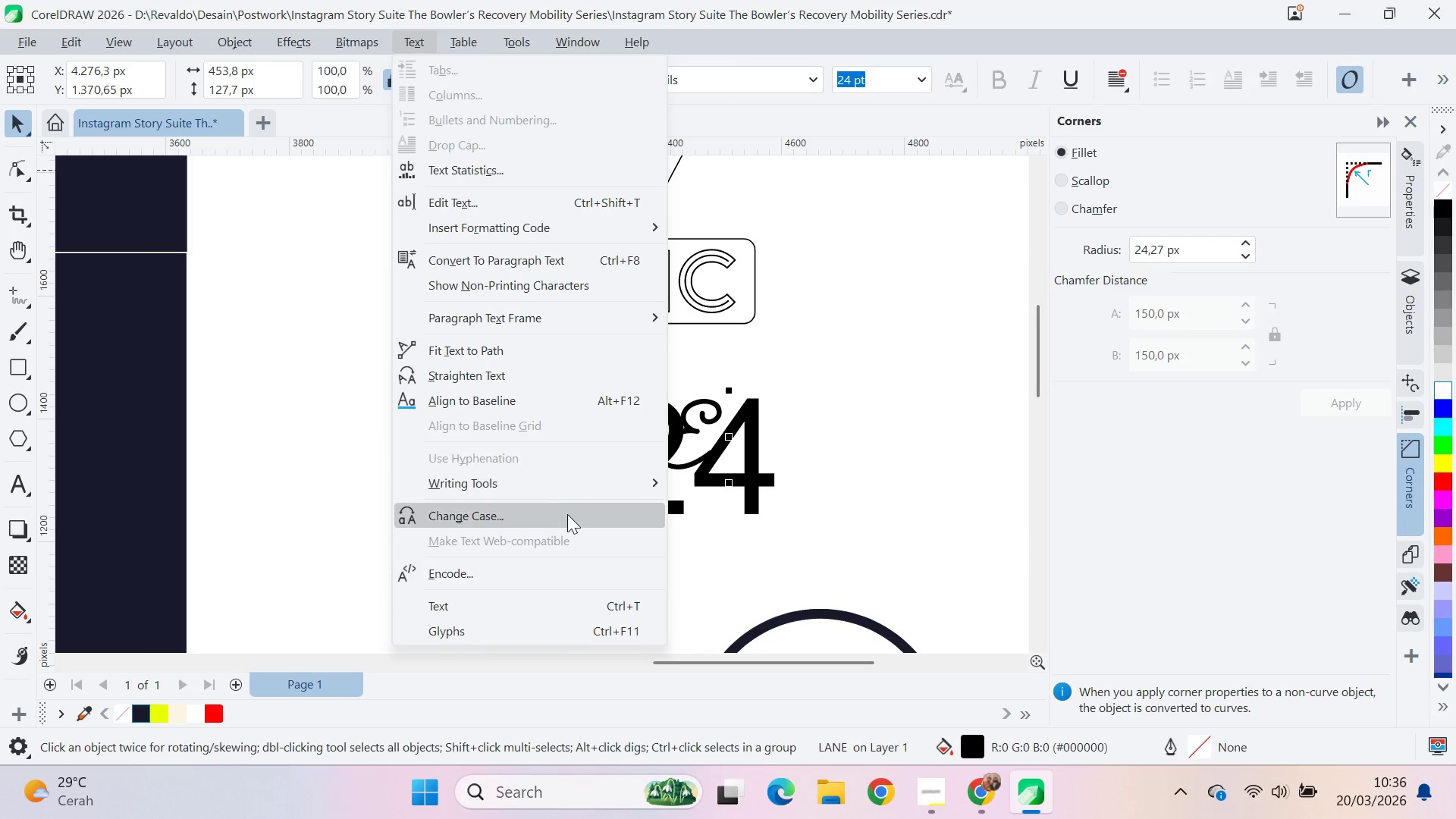 
left_click([568, 517])
 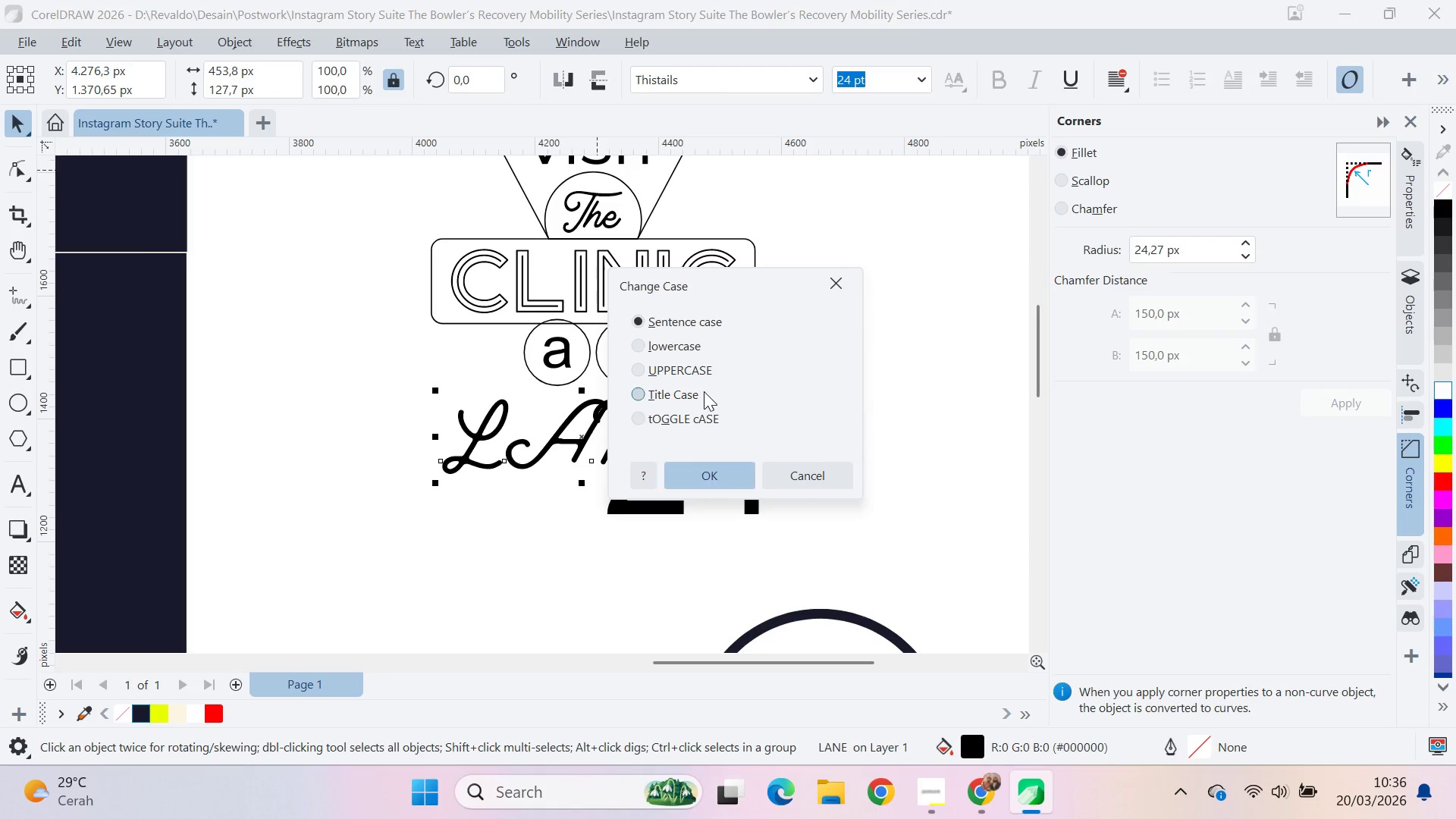 
double_click([729, 453])
 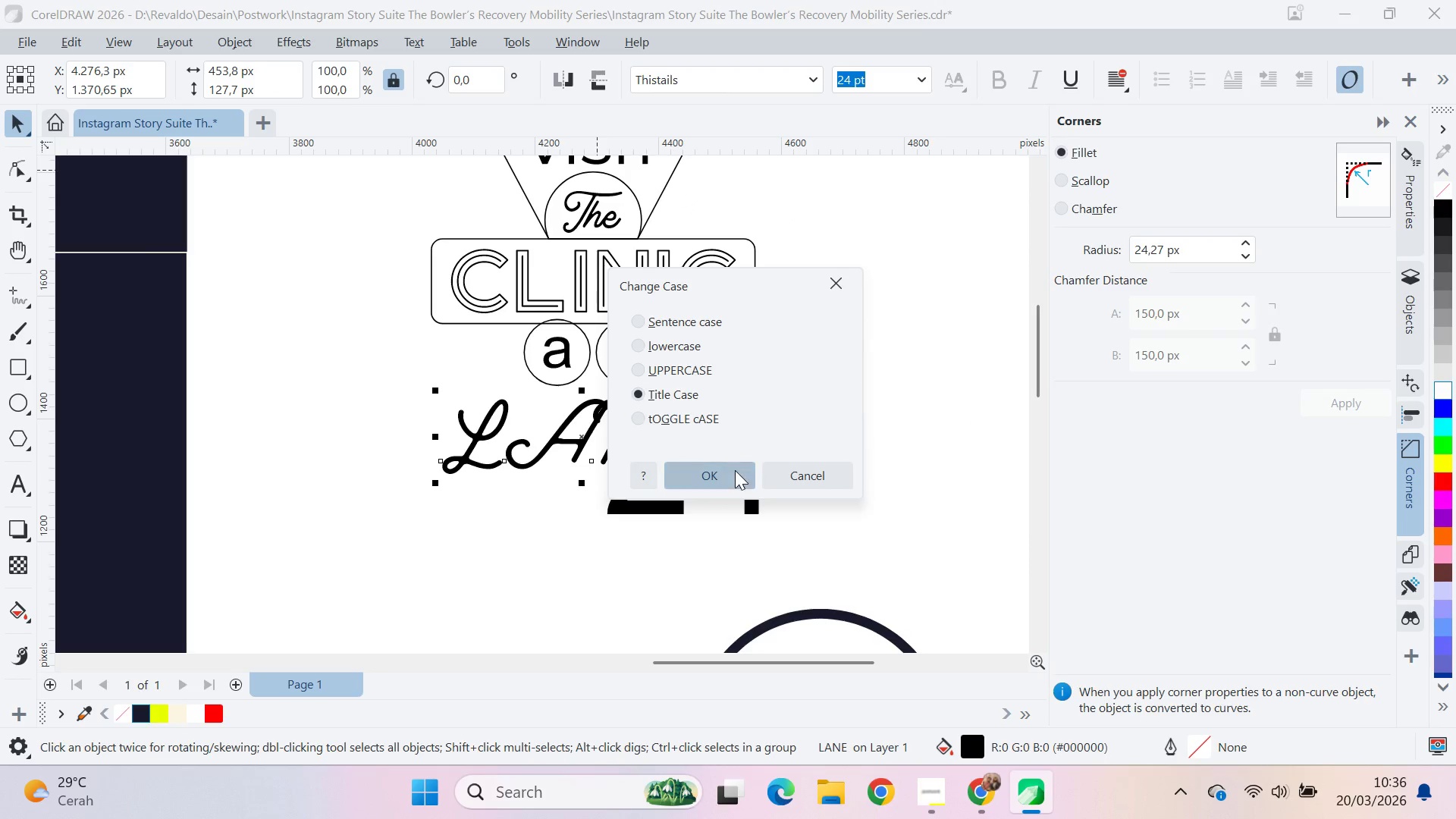 
triple_click([735, 470])
 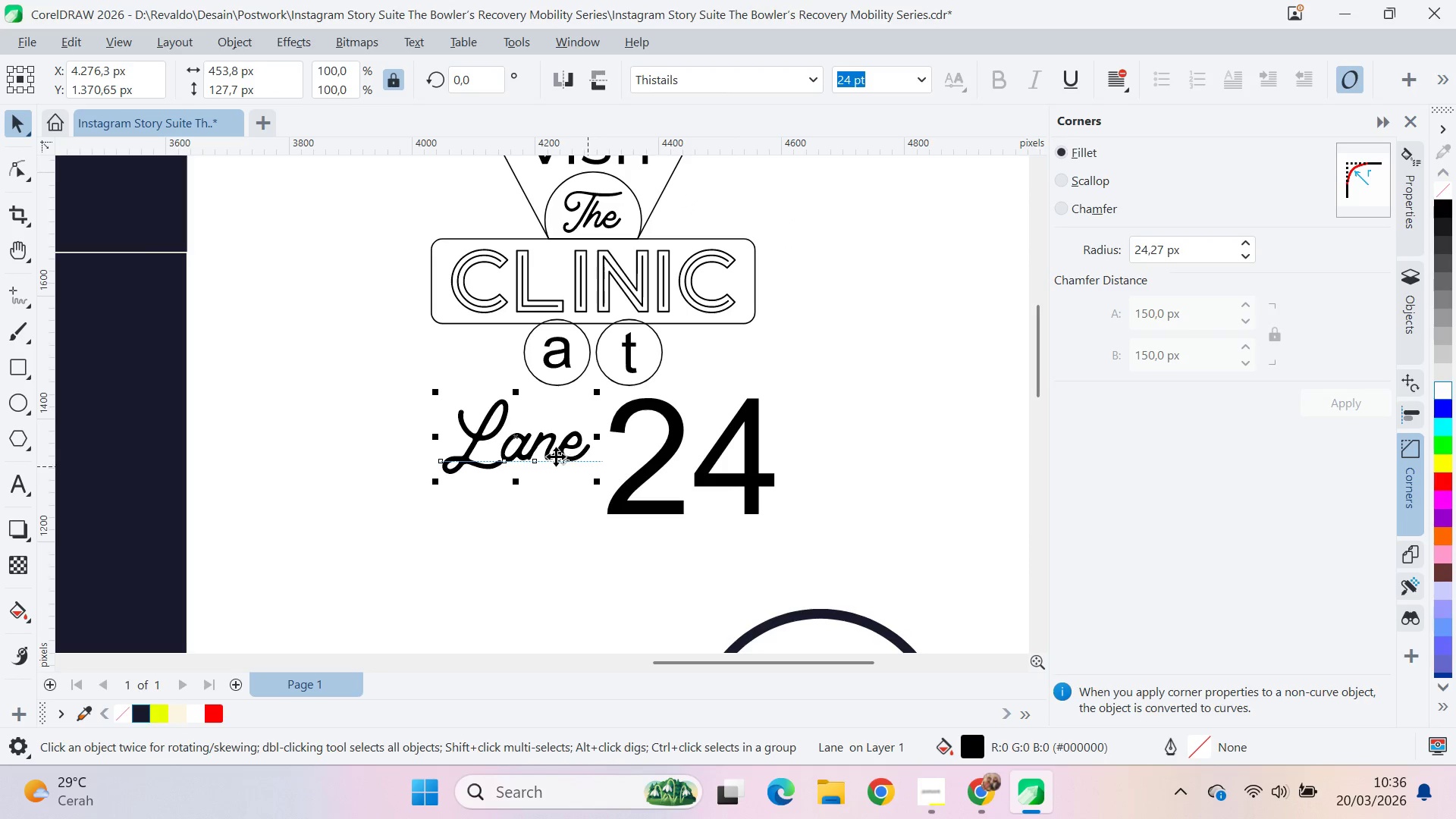 
left_click_drag(start_coordinate=[555, 456], to_coordinate=[566, 418])
 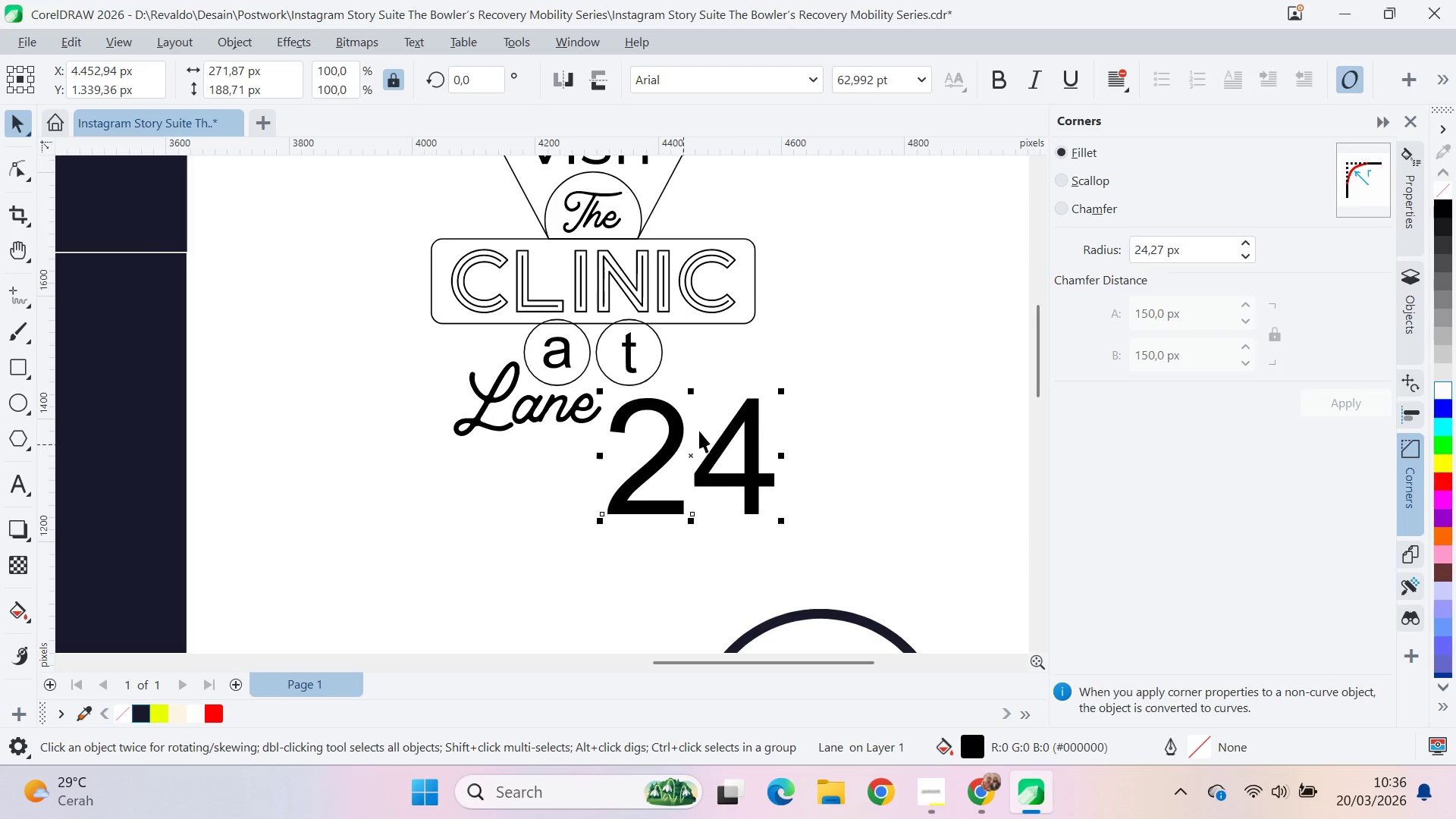 
double_click([680, 428])
 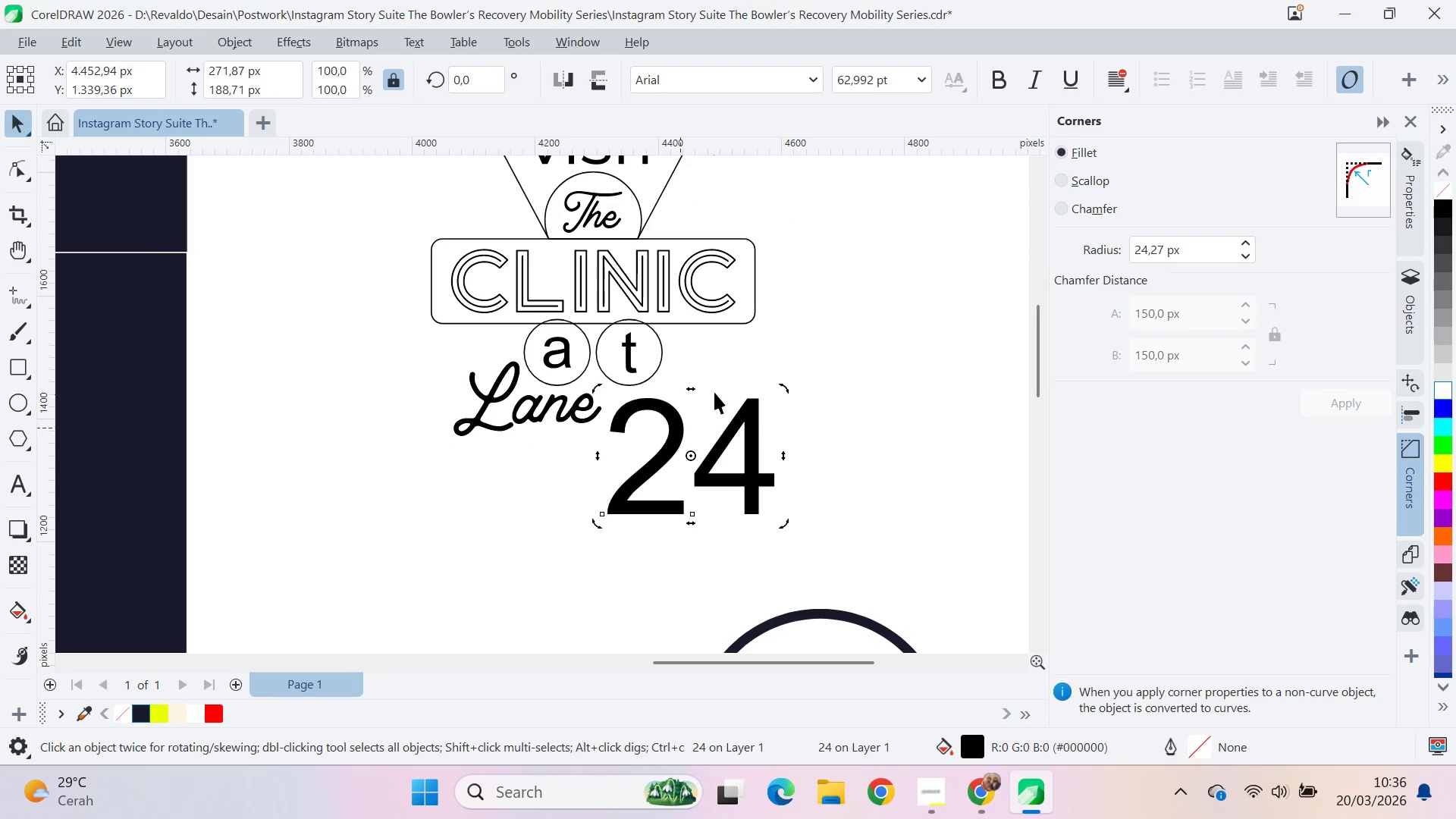 
hold_key(key=ControlLeft, duration=1.41)
left_click_drag(start_coordinate=[698, 384], to_coordinate=[748, 381])
 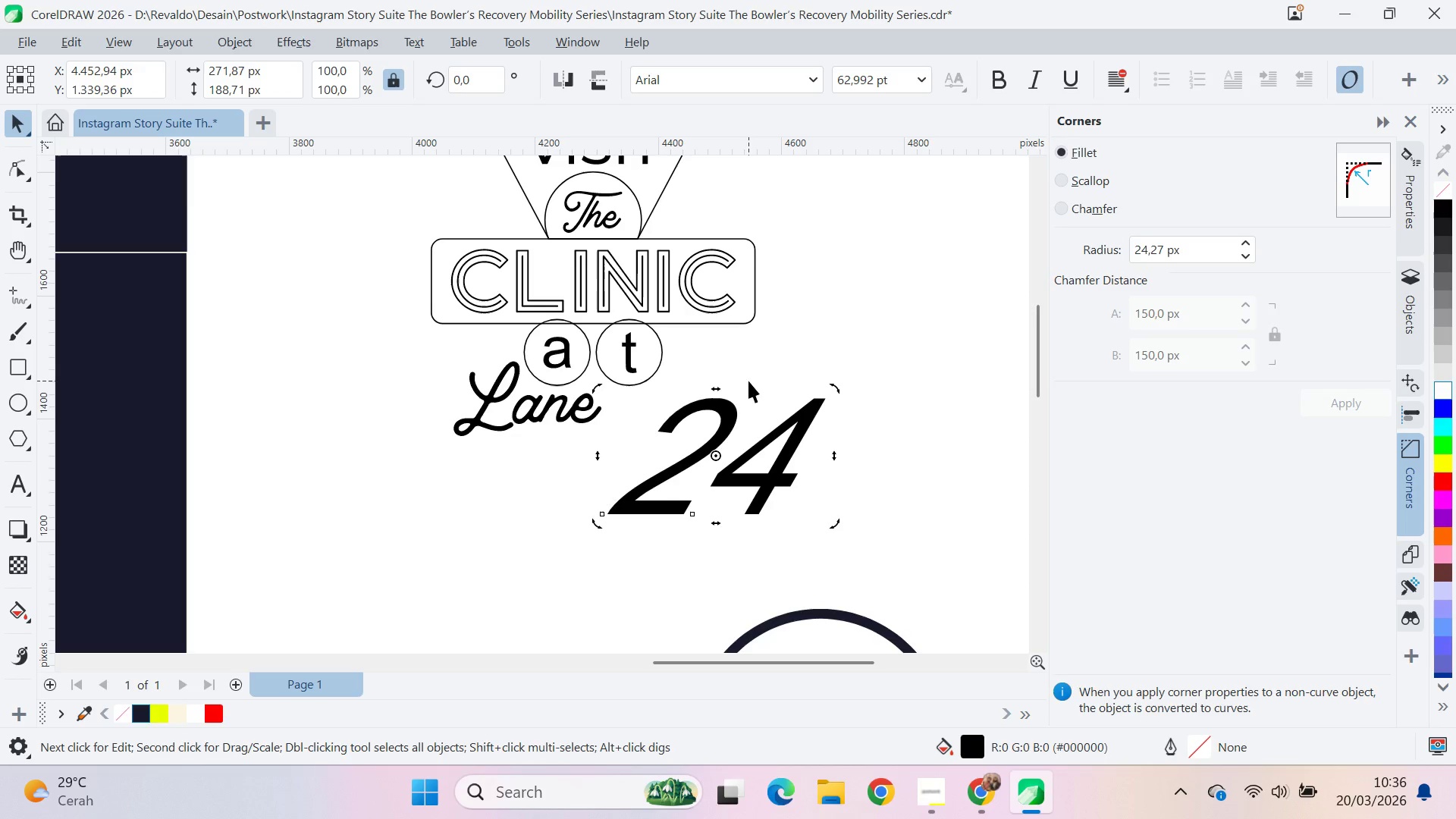 
key(Control+Z)
 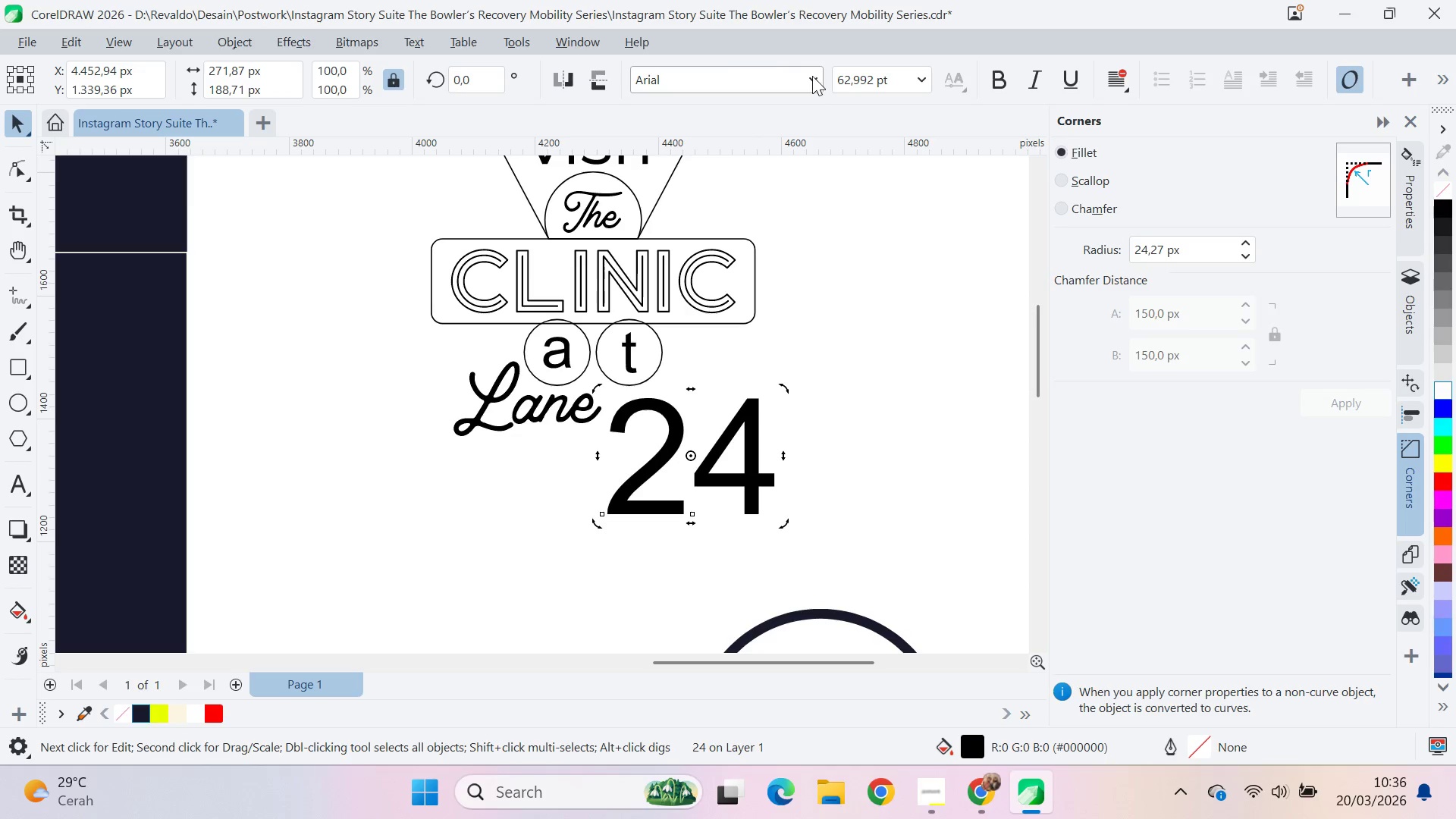 
left_click([812, 73])
 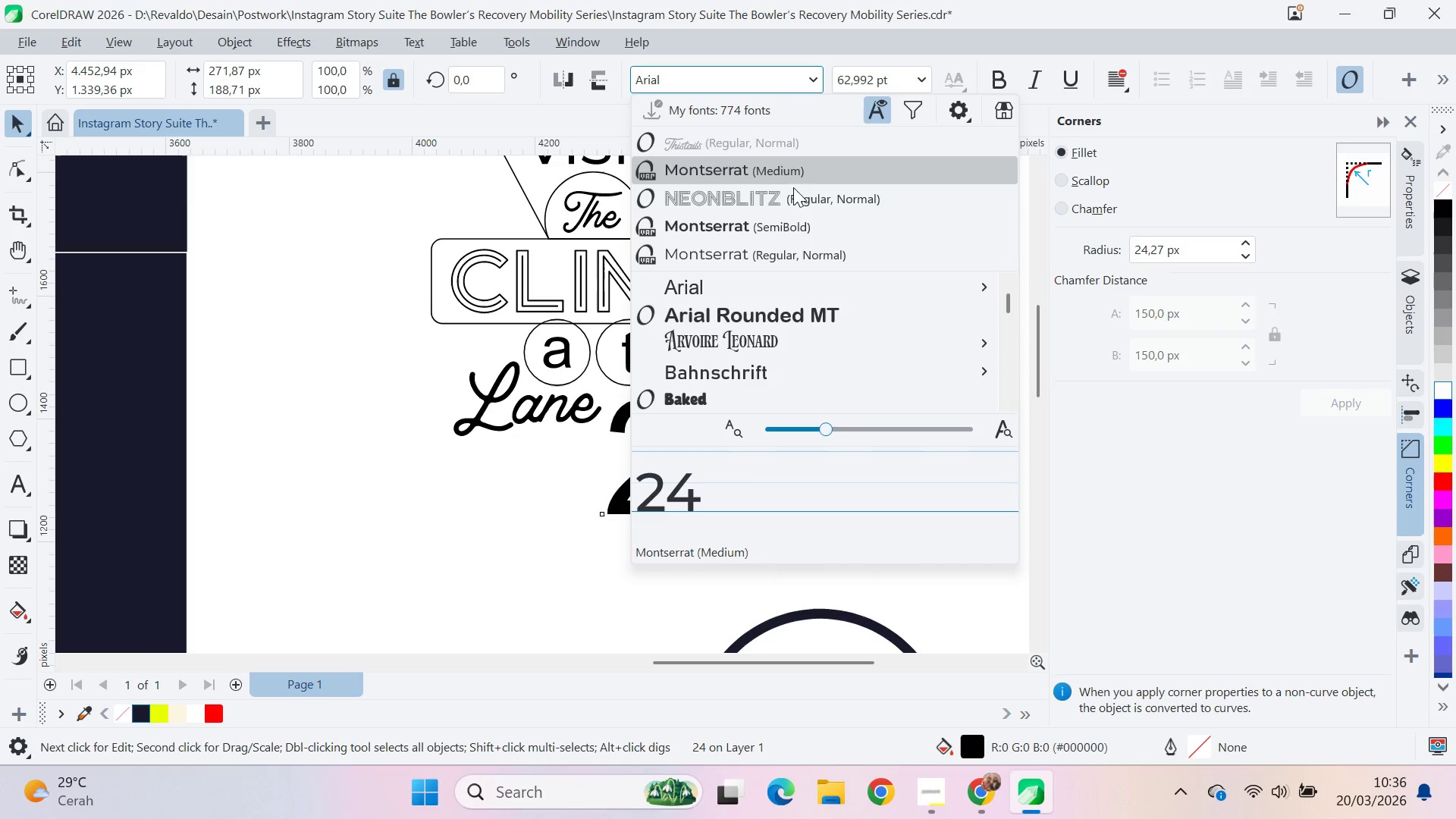 
left_click([794, 194])
 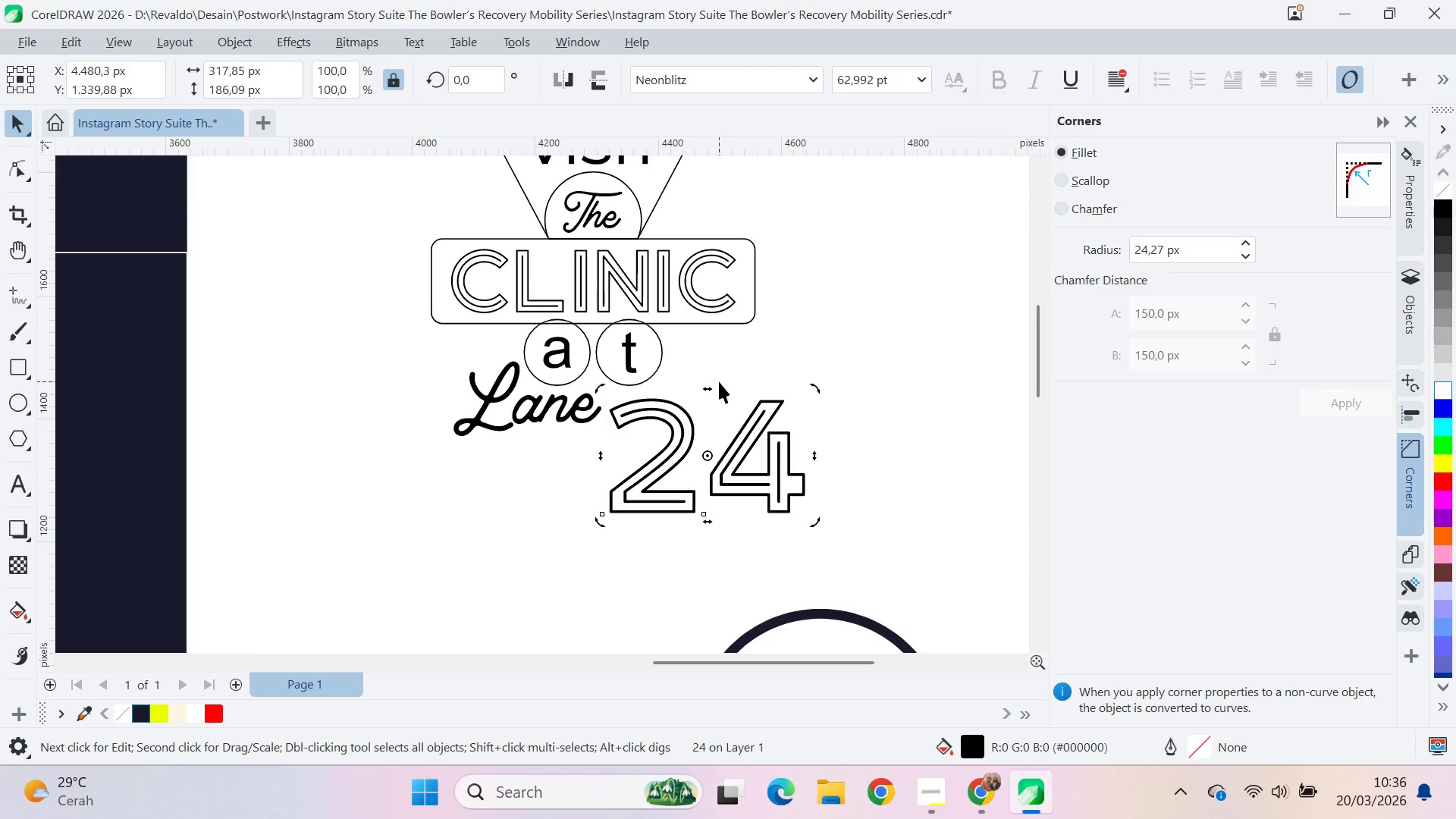 
left_click_drag(start_coordinate=[712, 391], to_coordinate=[753, 388])
 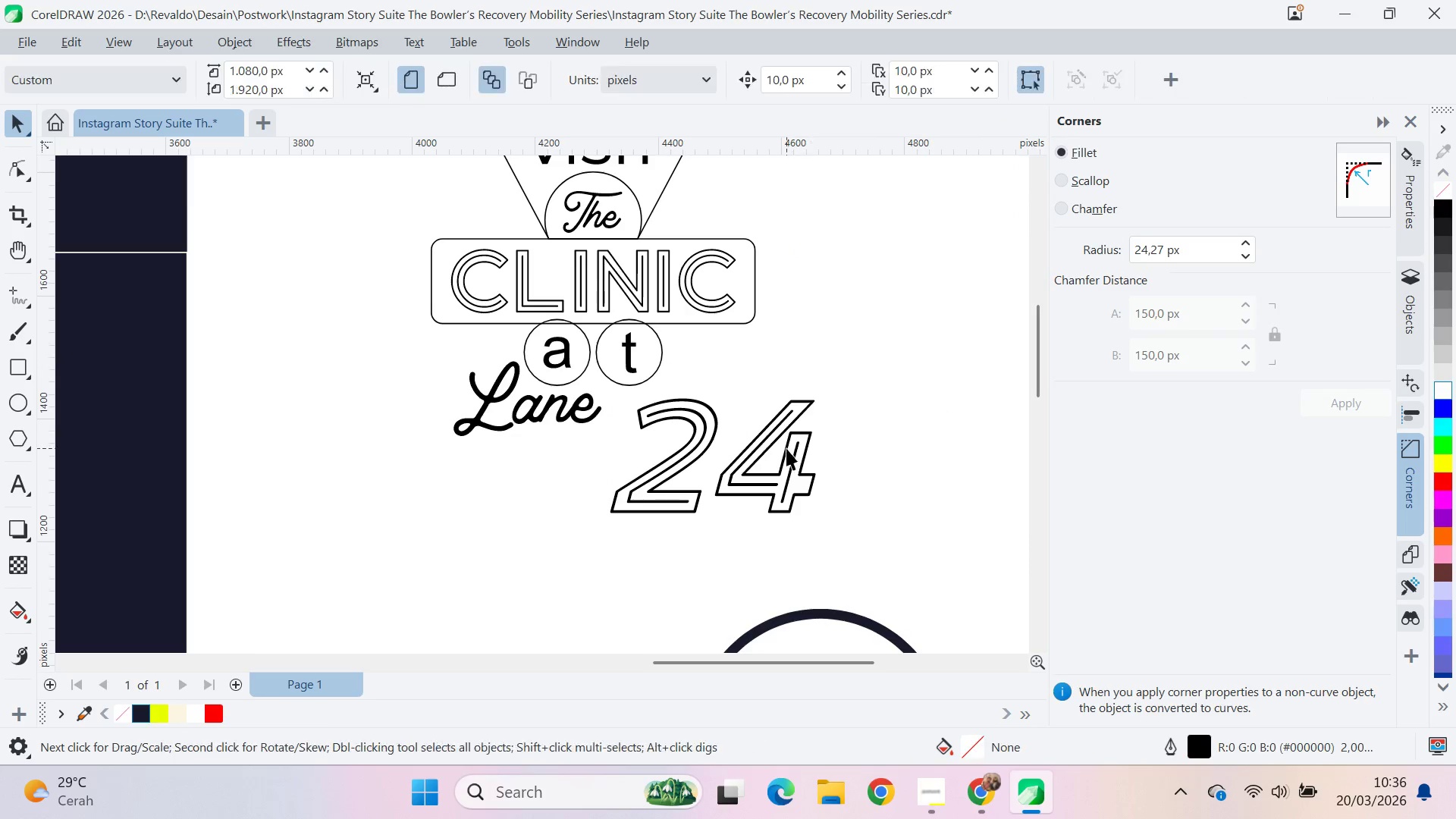 
hold_key(key=ControlLeft, duration=1.0)
 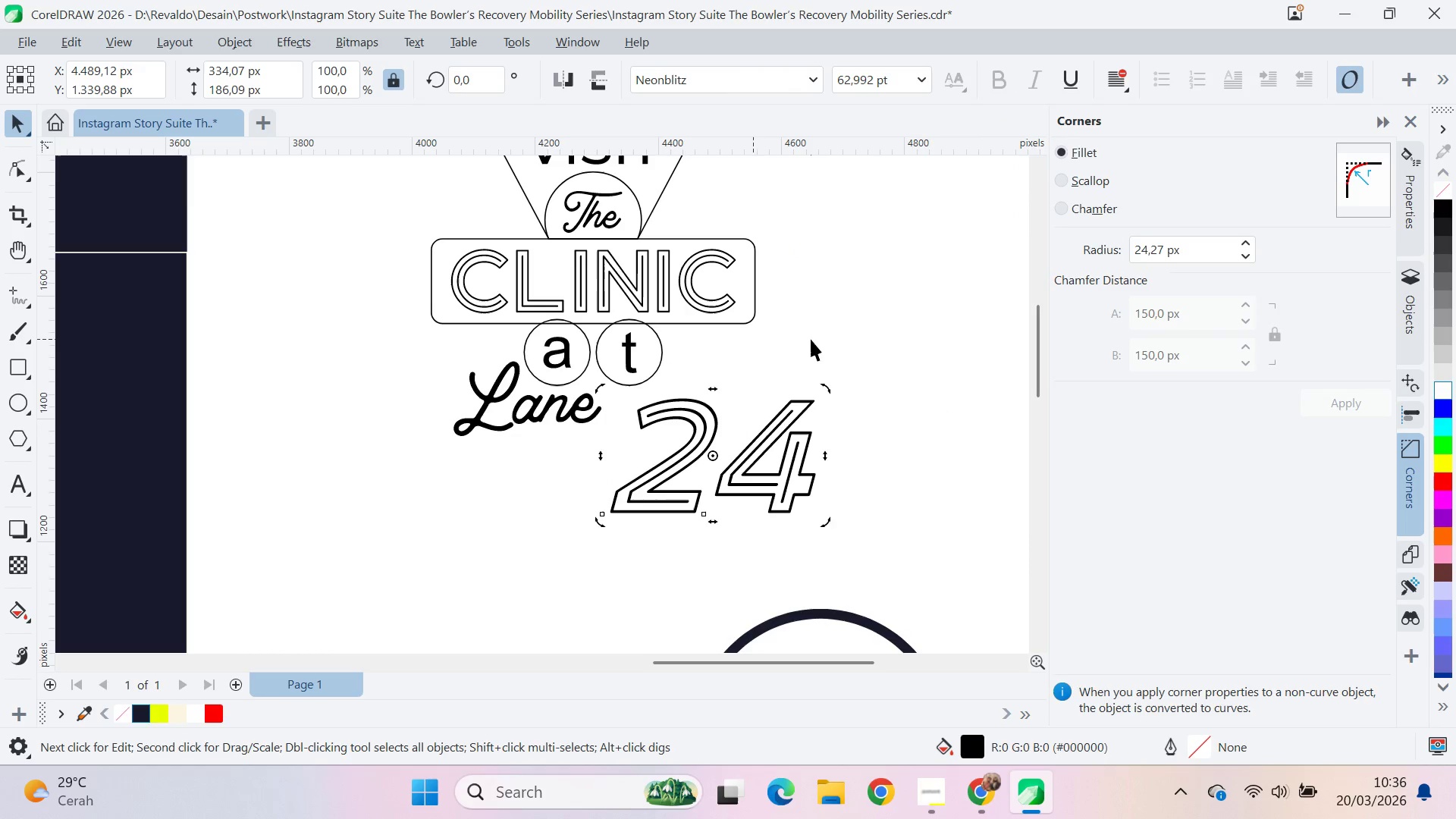 
left_click([811, 338])
 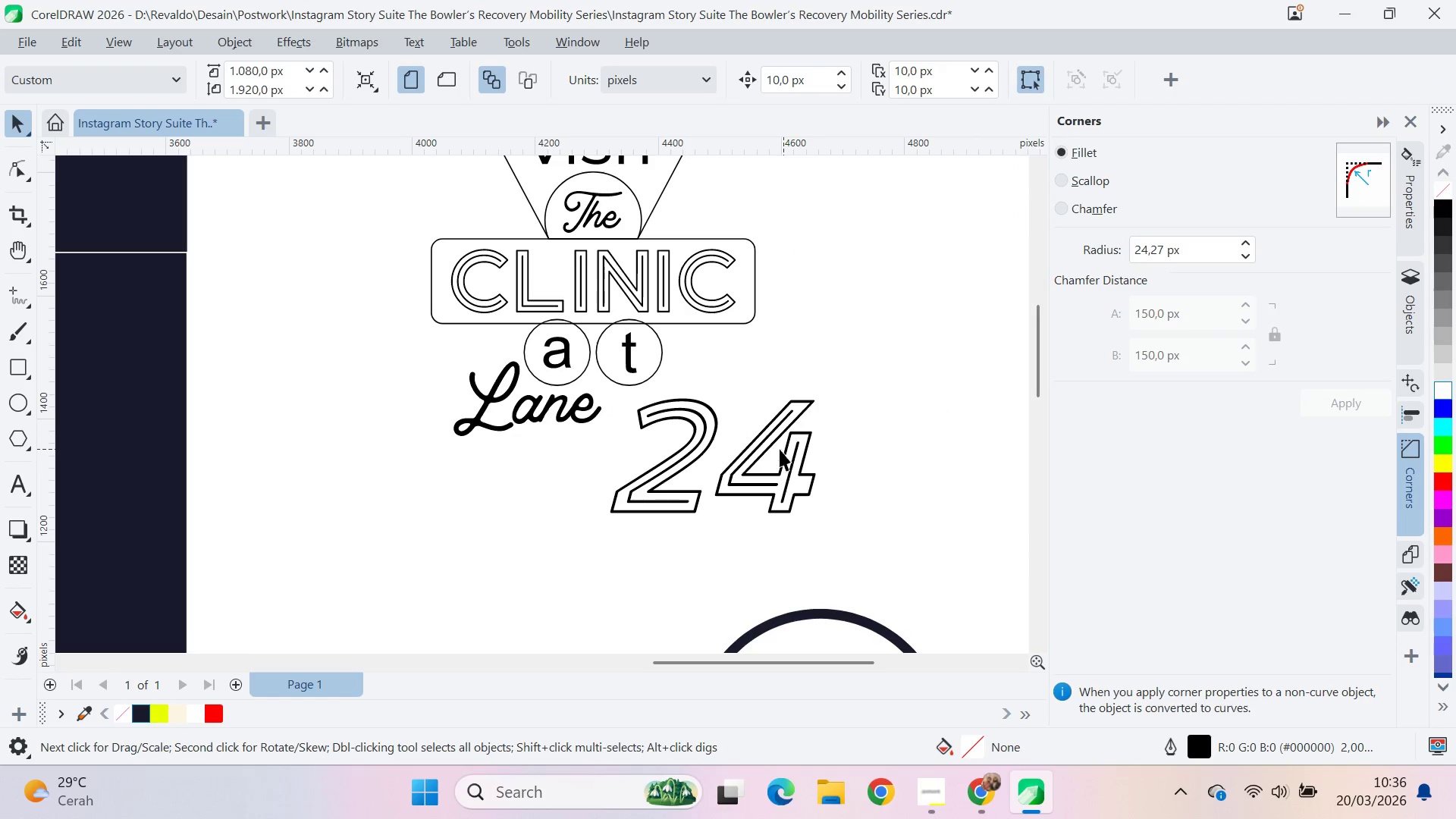 
left_click_drag(start_coordinate=[774, 441], to_coordinate=[745, 422])
 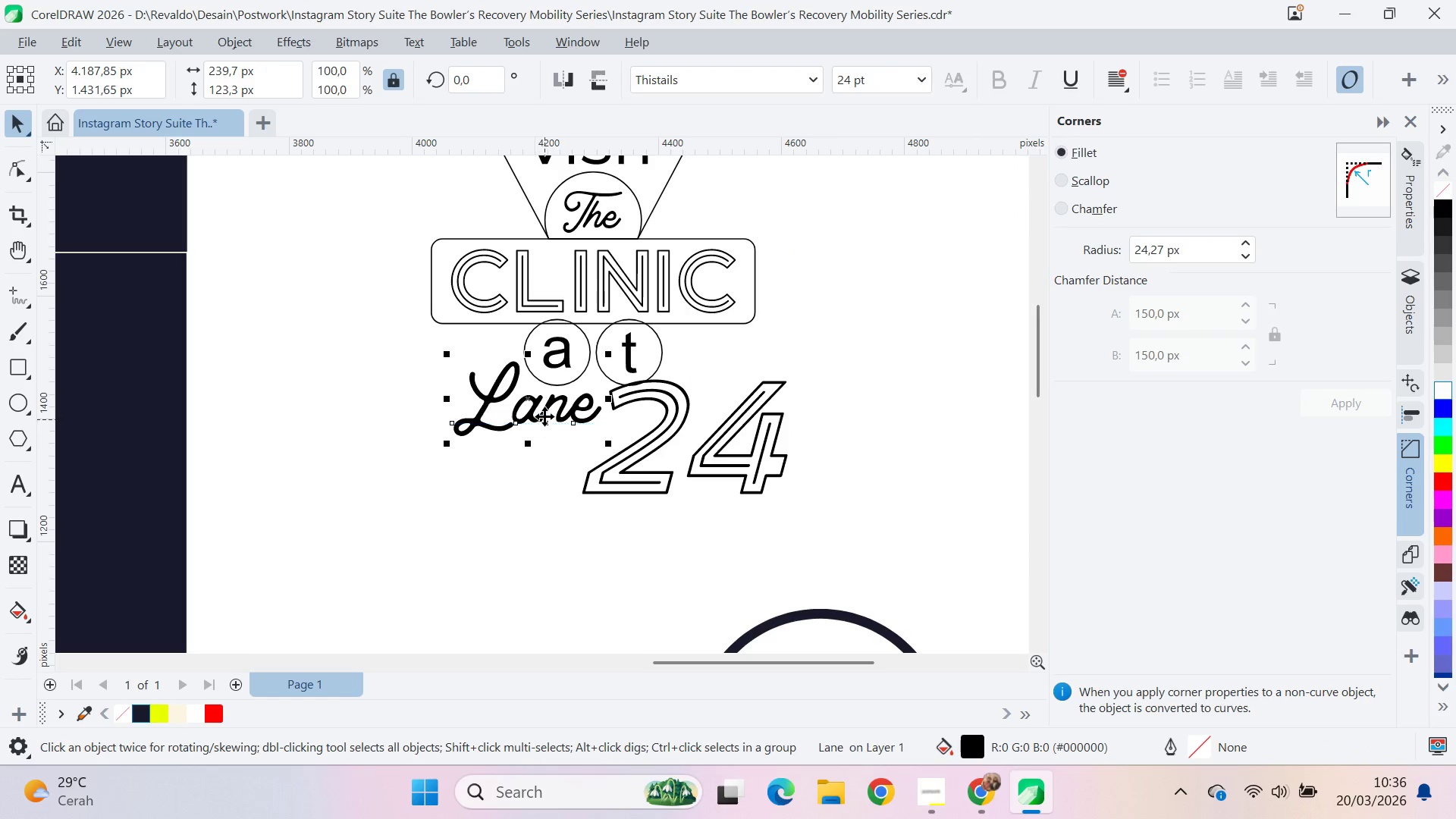 
left_click_drag(start_coordinate=[544, 413], to_coordinate=[529, 457])
 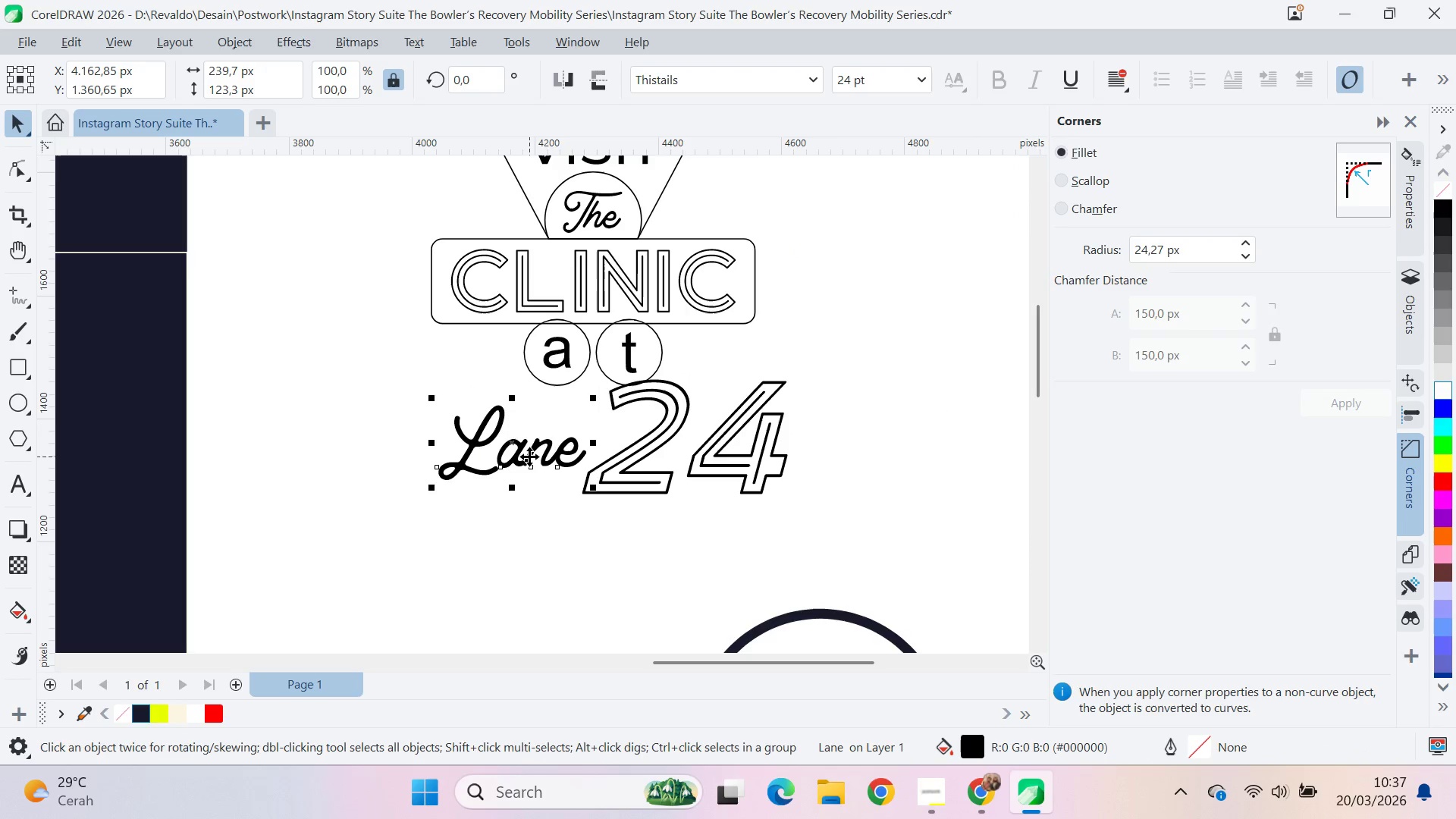 
double_click([529, 457])
 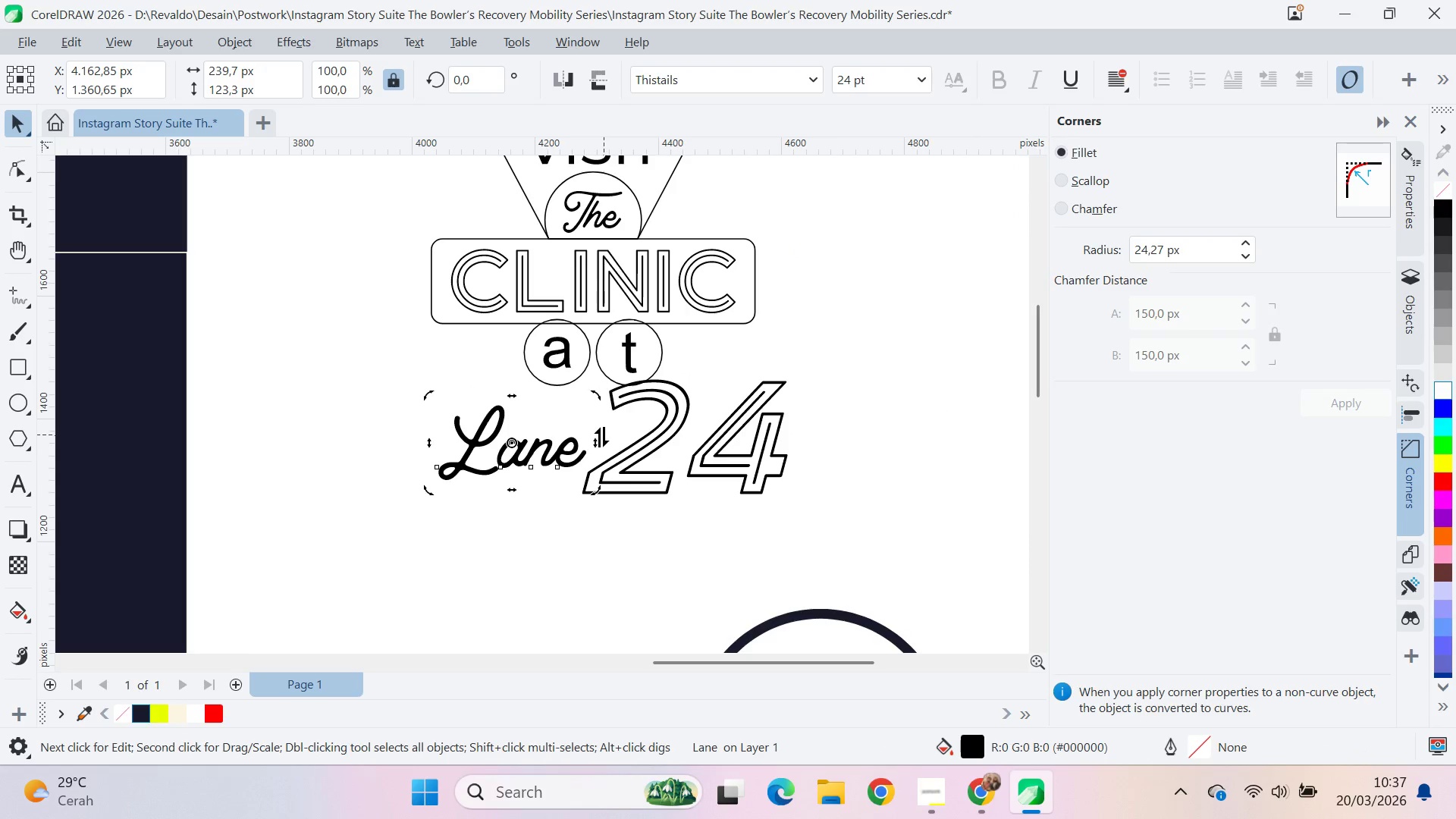 
left_click_drag(start_coordinate=[600, 438], to_coordinate=[595, 435])
 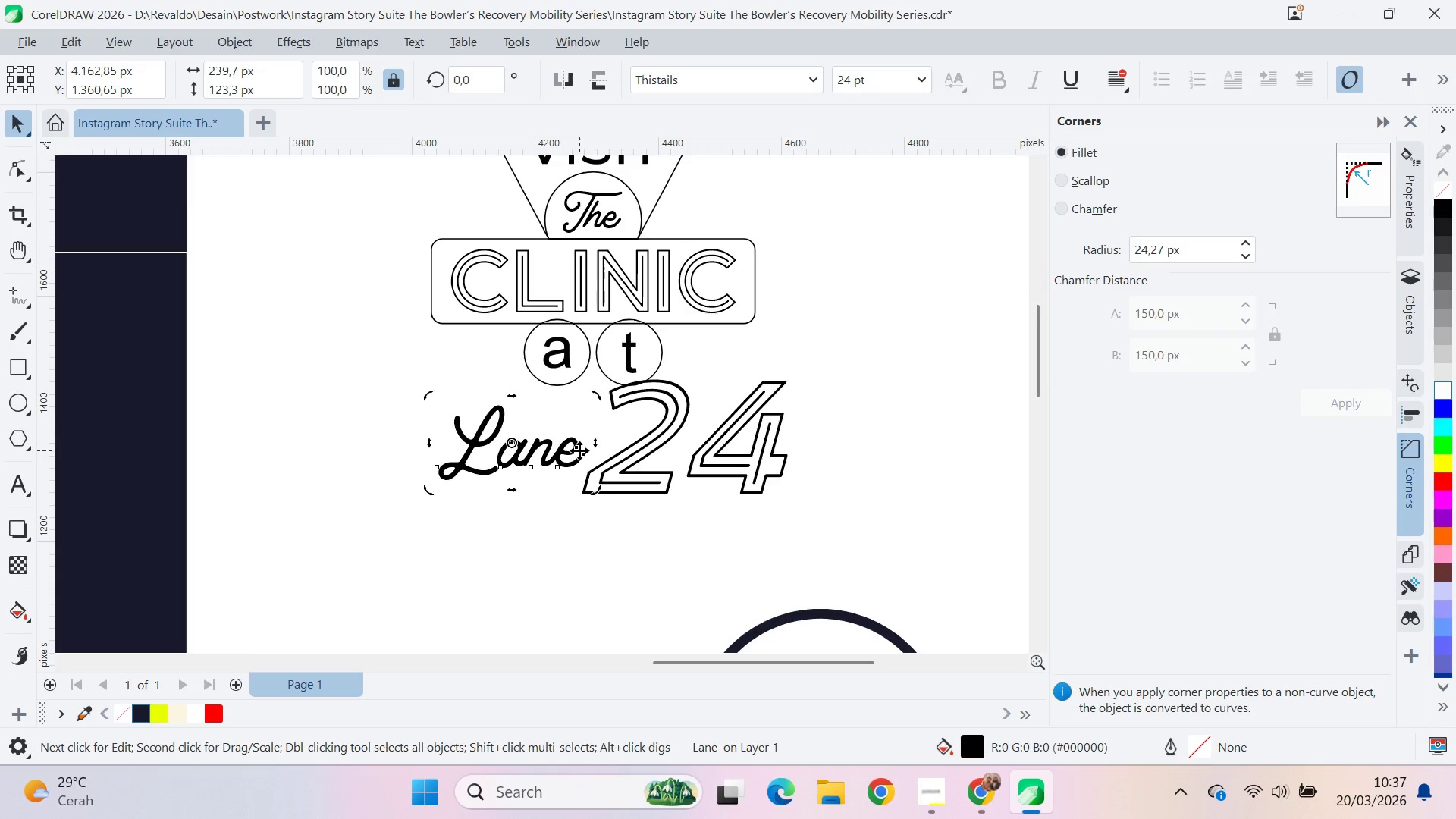 
hold_key(key=ControlLeft, duration=1.5)
 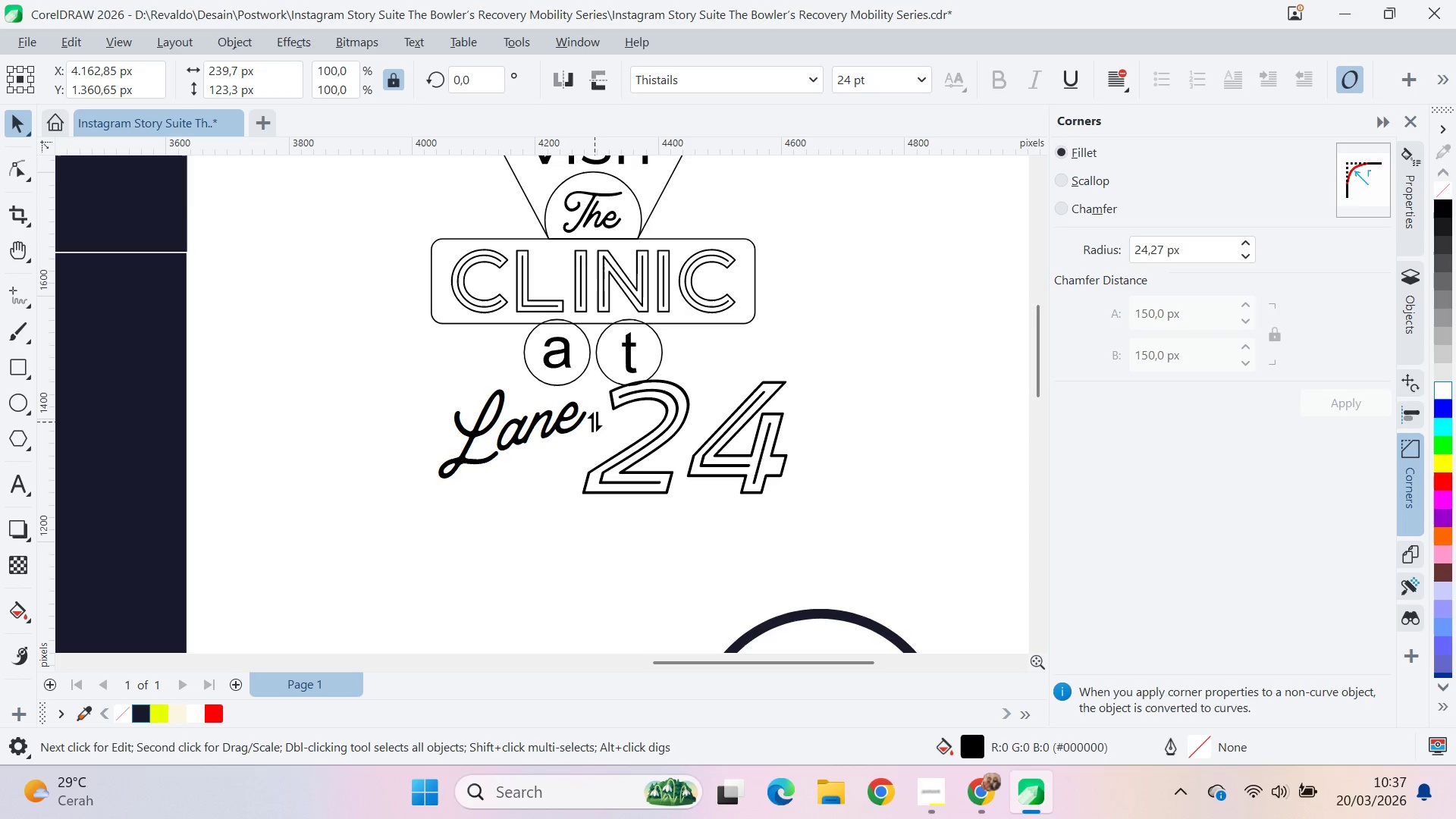 
hold_key(key=ControlLeft, duration=1.5)
 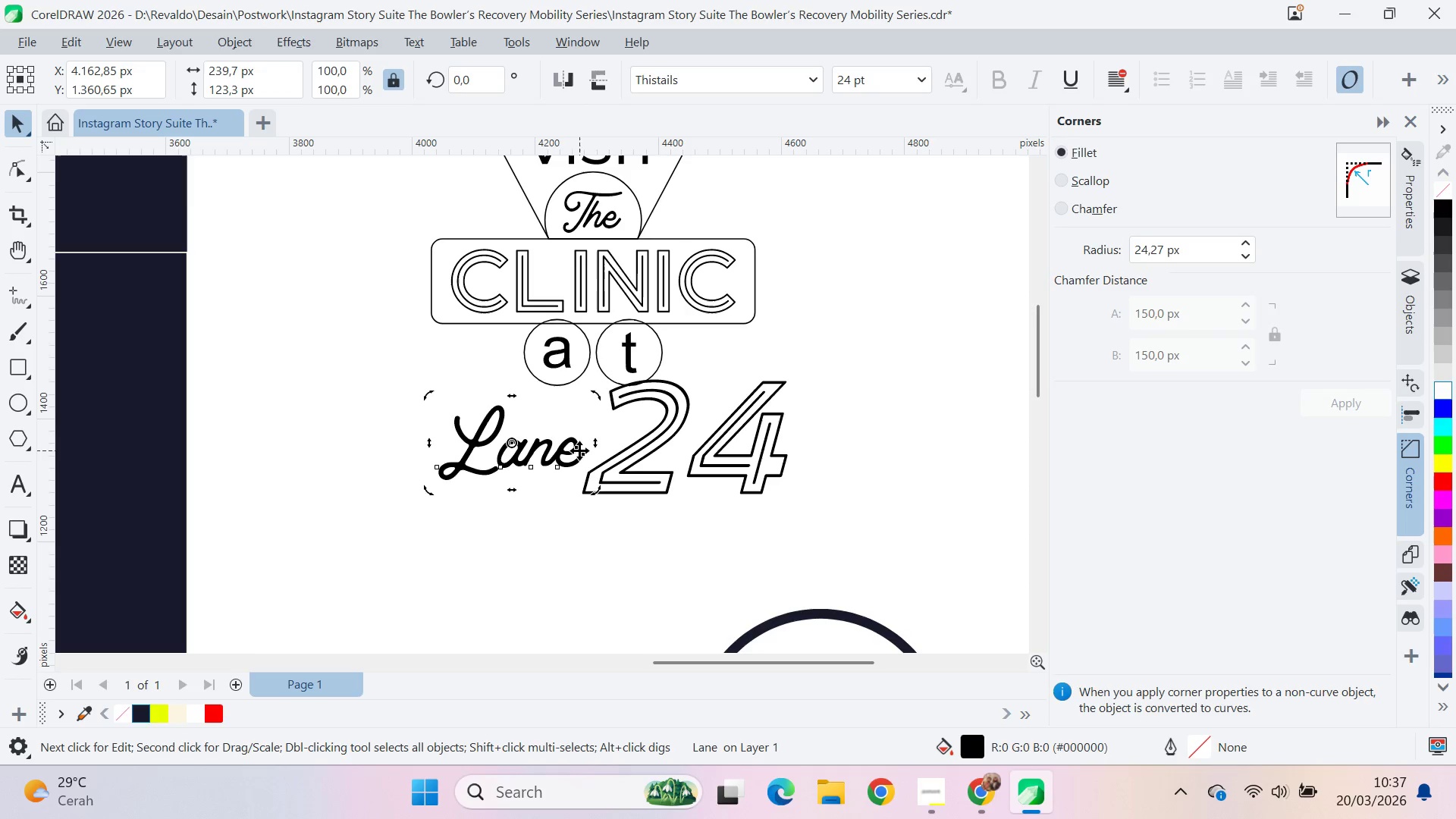 
key(V)
 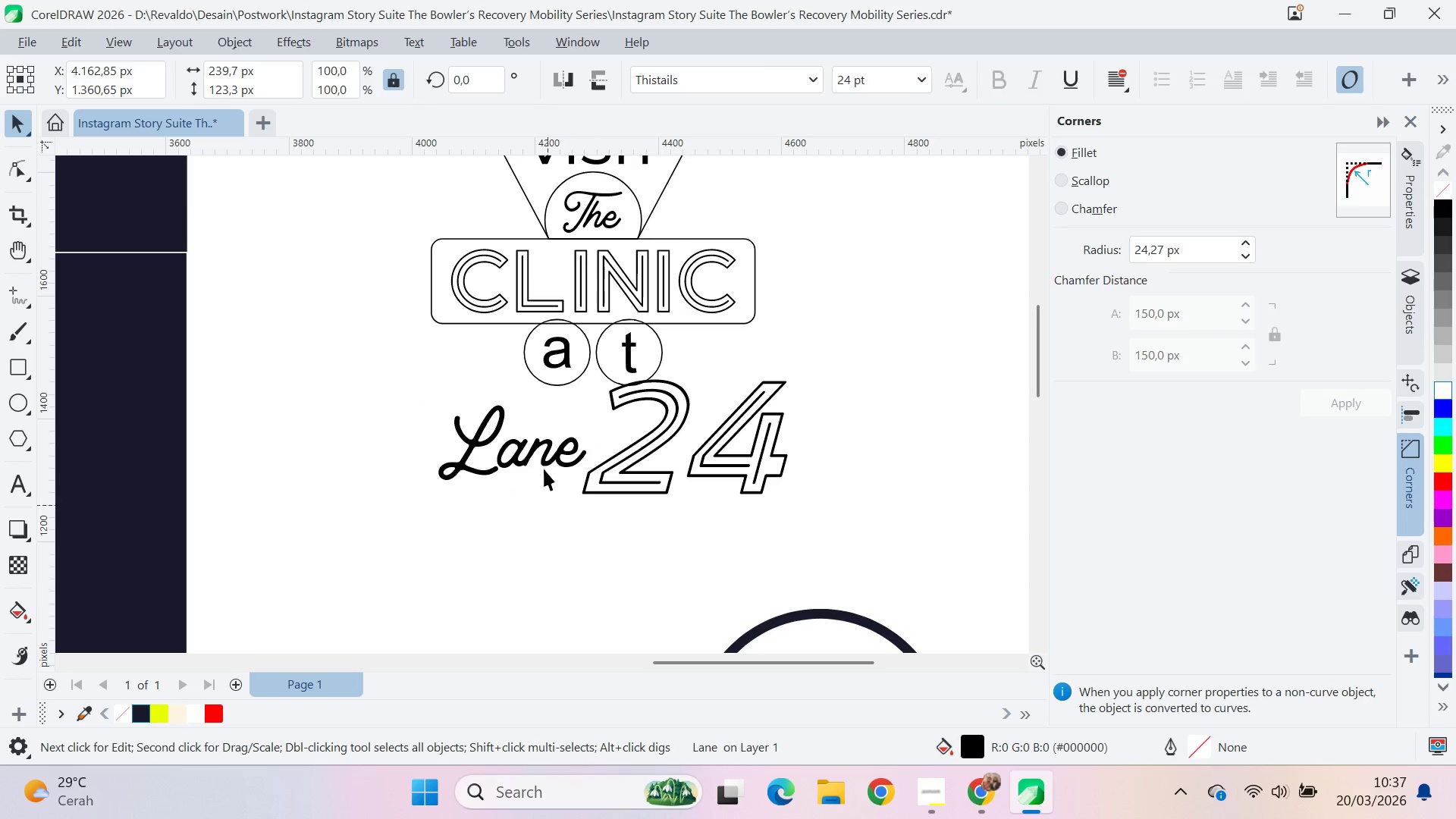 
left_click_drag(start_coordinate=[545, 456], to_coordinate=[546, 447])
 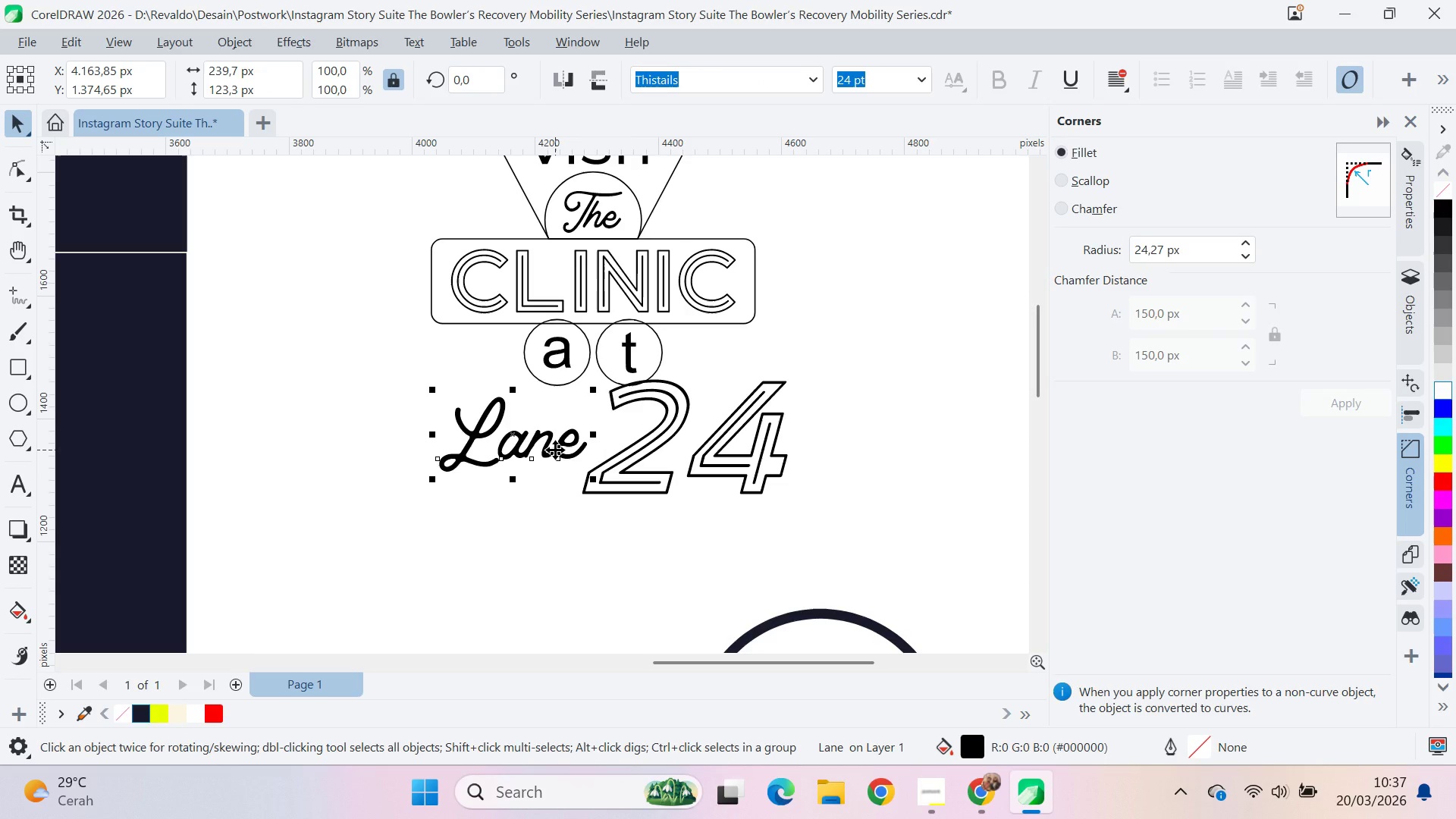 
left_click([555, 450])
 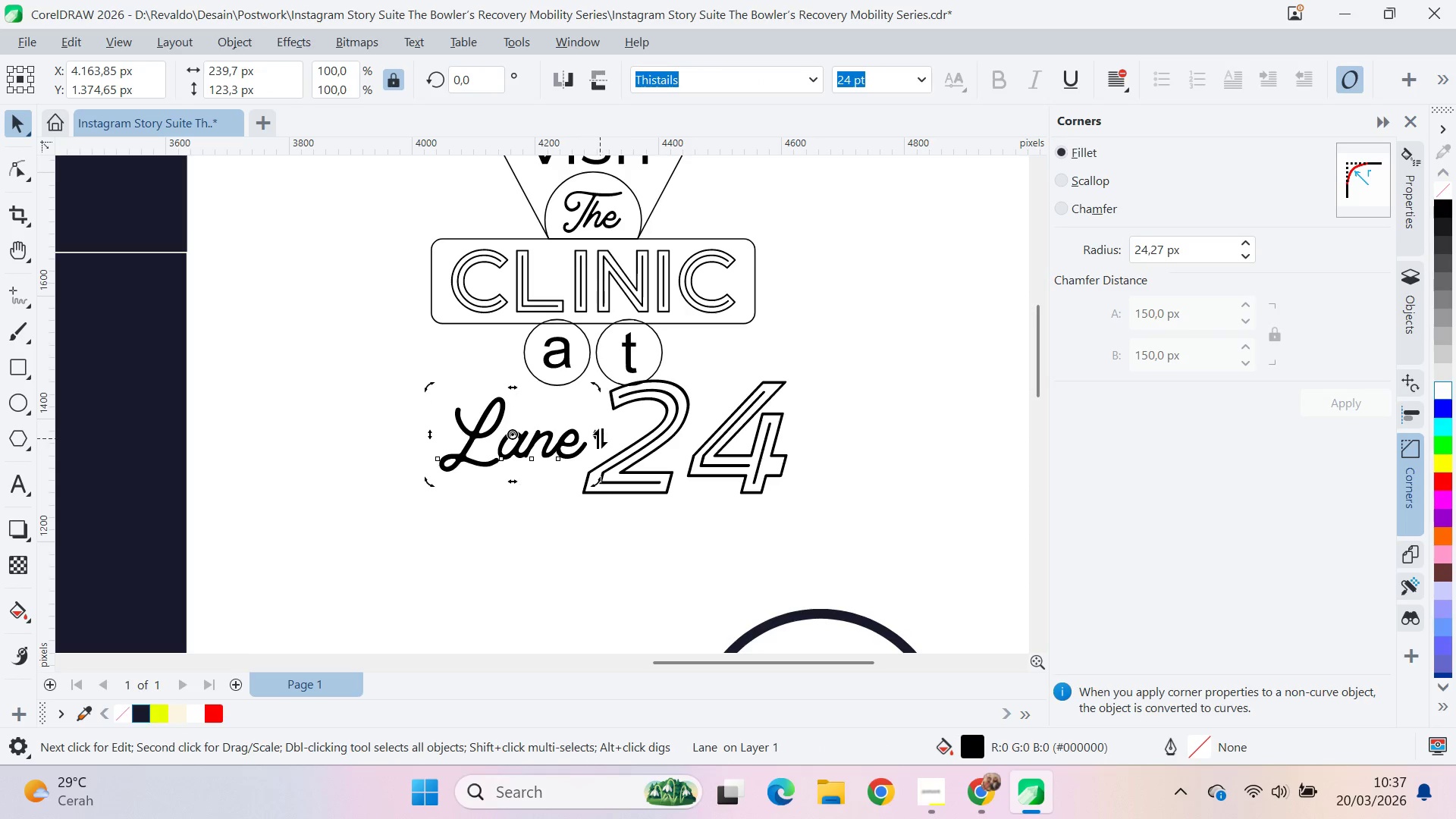 
hold_key(key=ControlLeft, duration=1.53)
left_click_drag(start_coordinate=[600, 437], to_coordinate=[601, 400])
 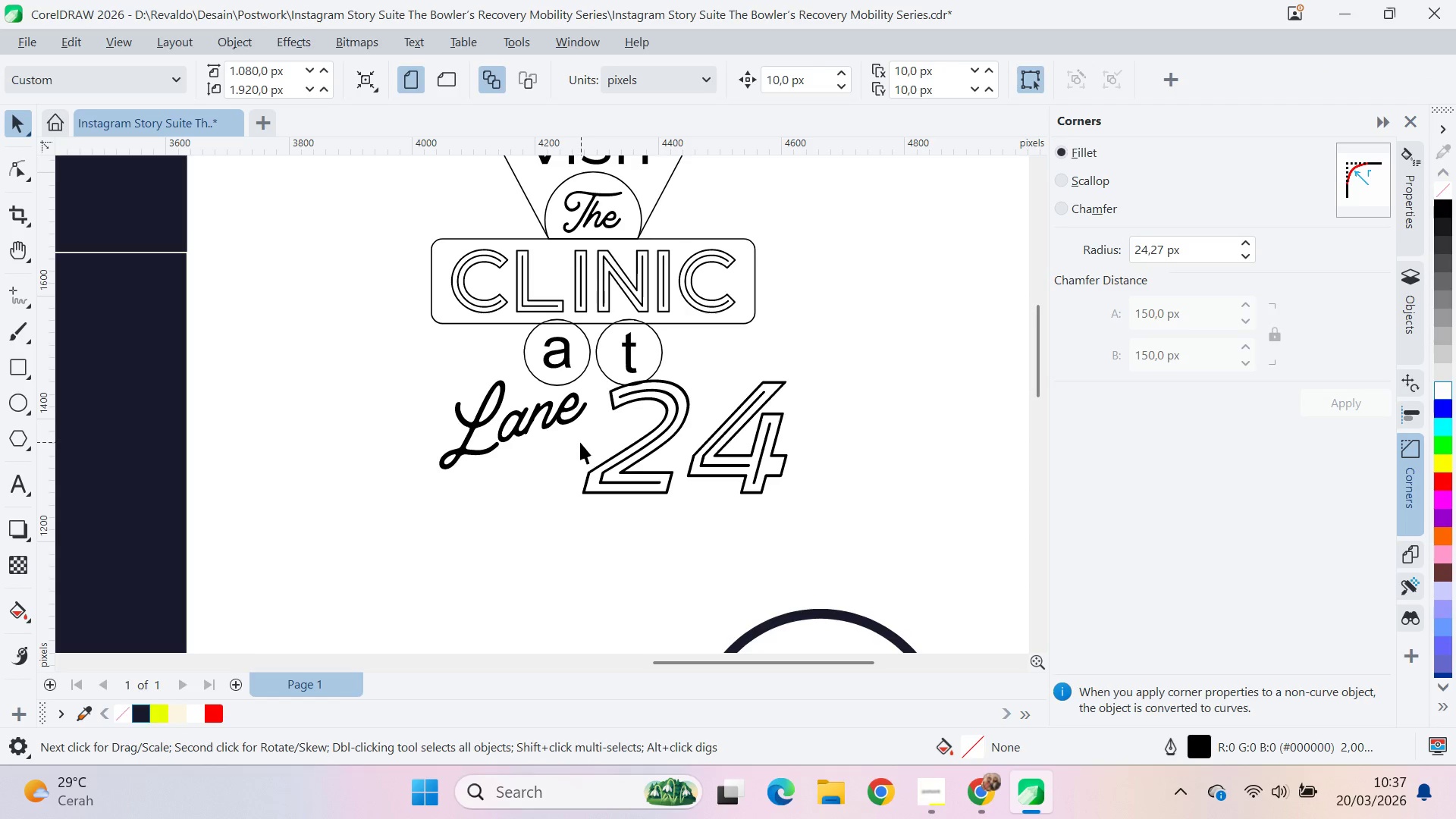 
hold_key(key=ControlLeft, duration=0.89)
left_click([601, 400])
 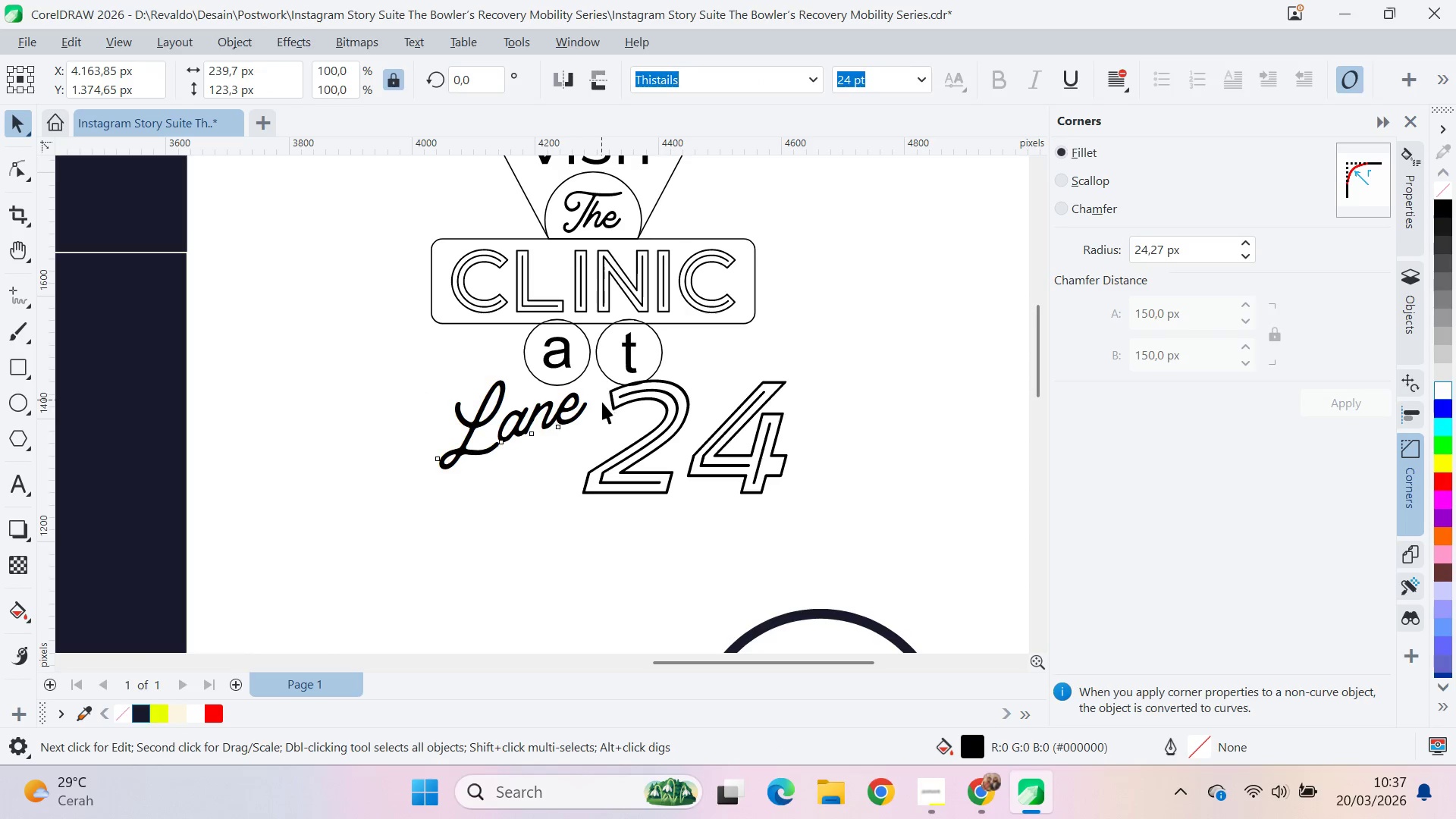 
hold_key(key=ControlLeft, duration=5.05)
 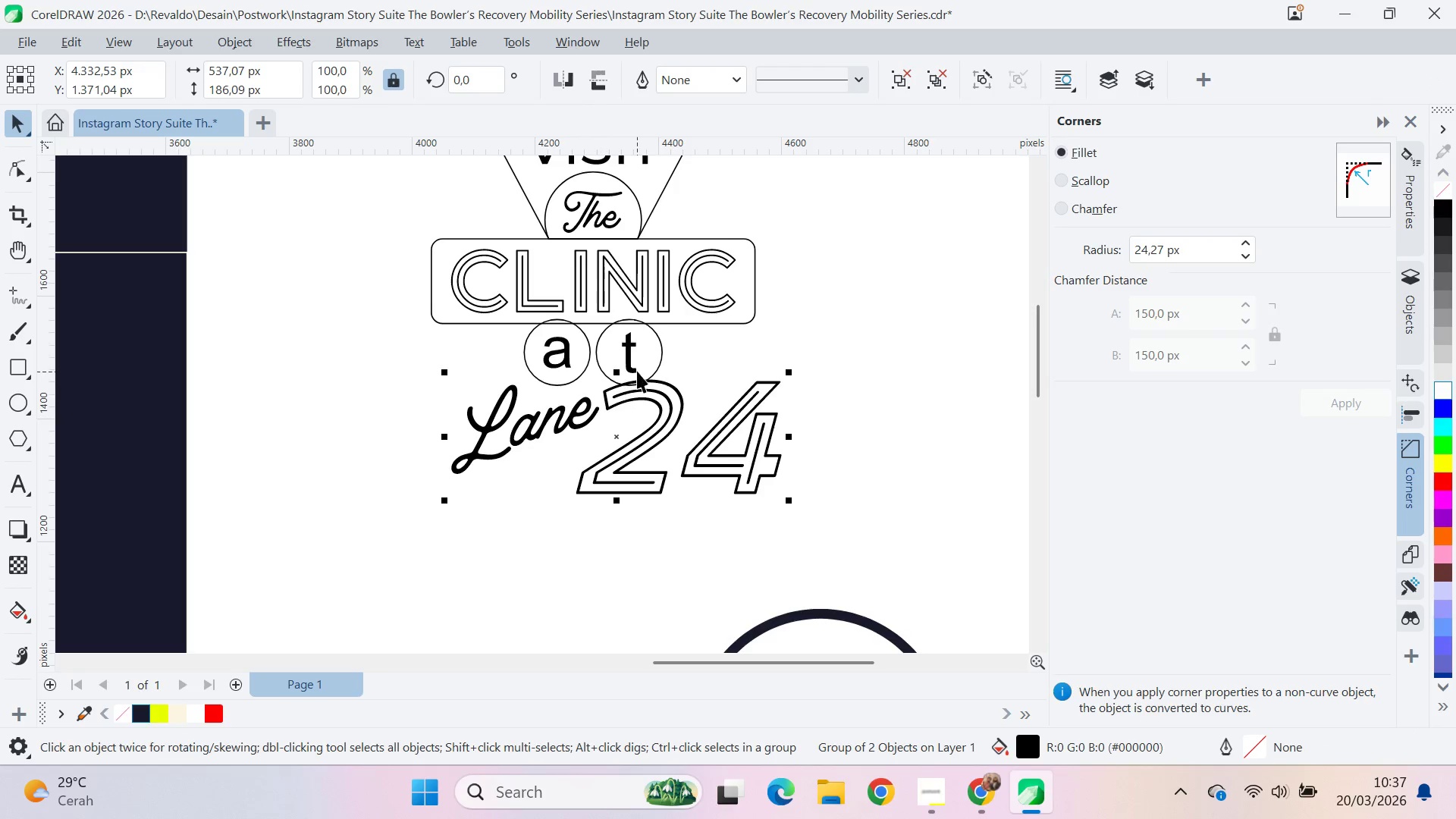 
key(V)
 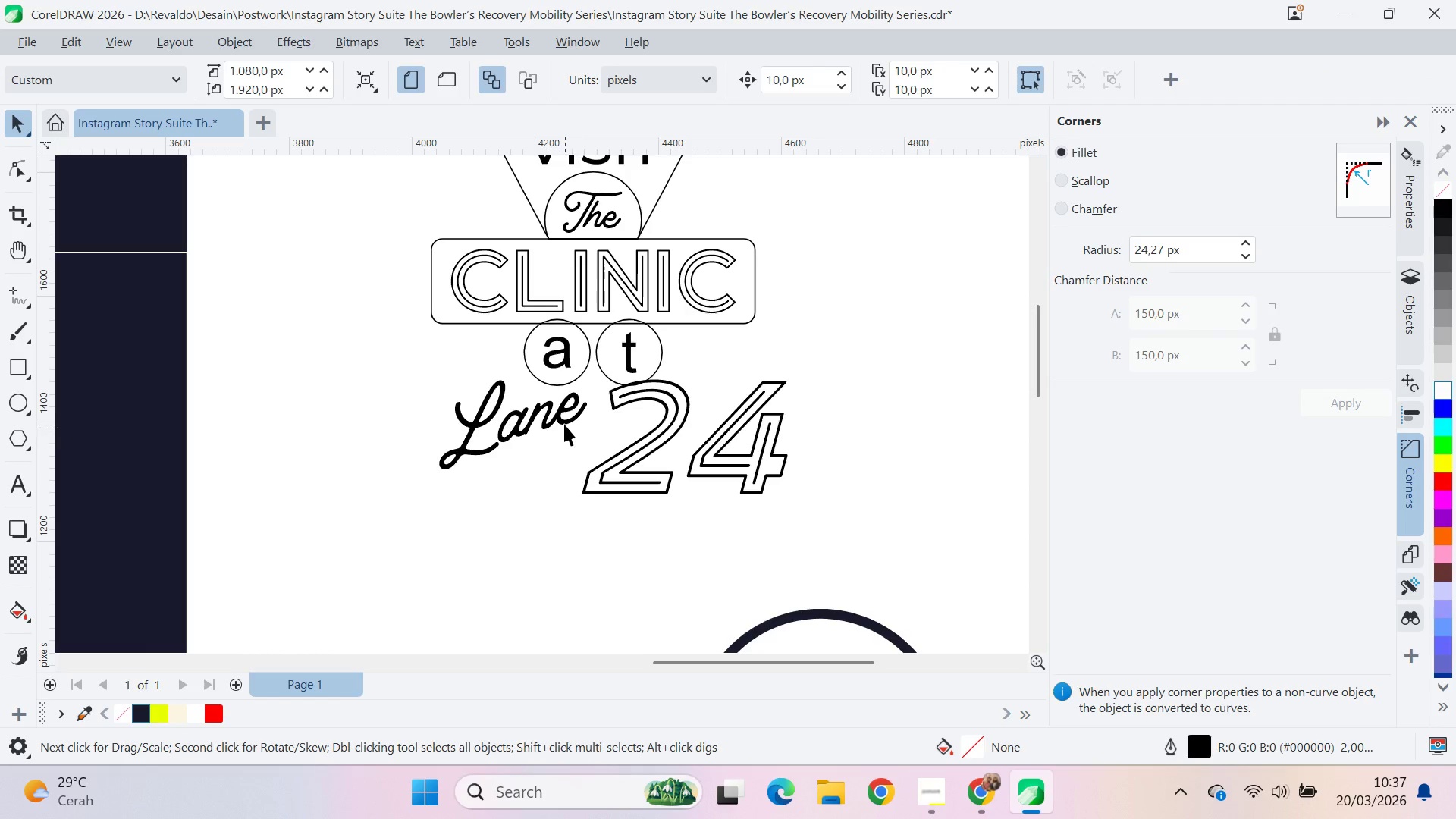 
left_click_drag(start_coordinate=[564, 422], to_coordinate=[577, 429])
 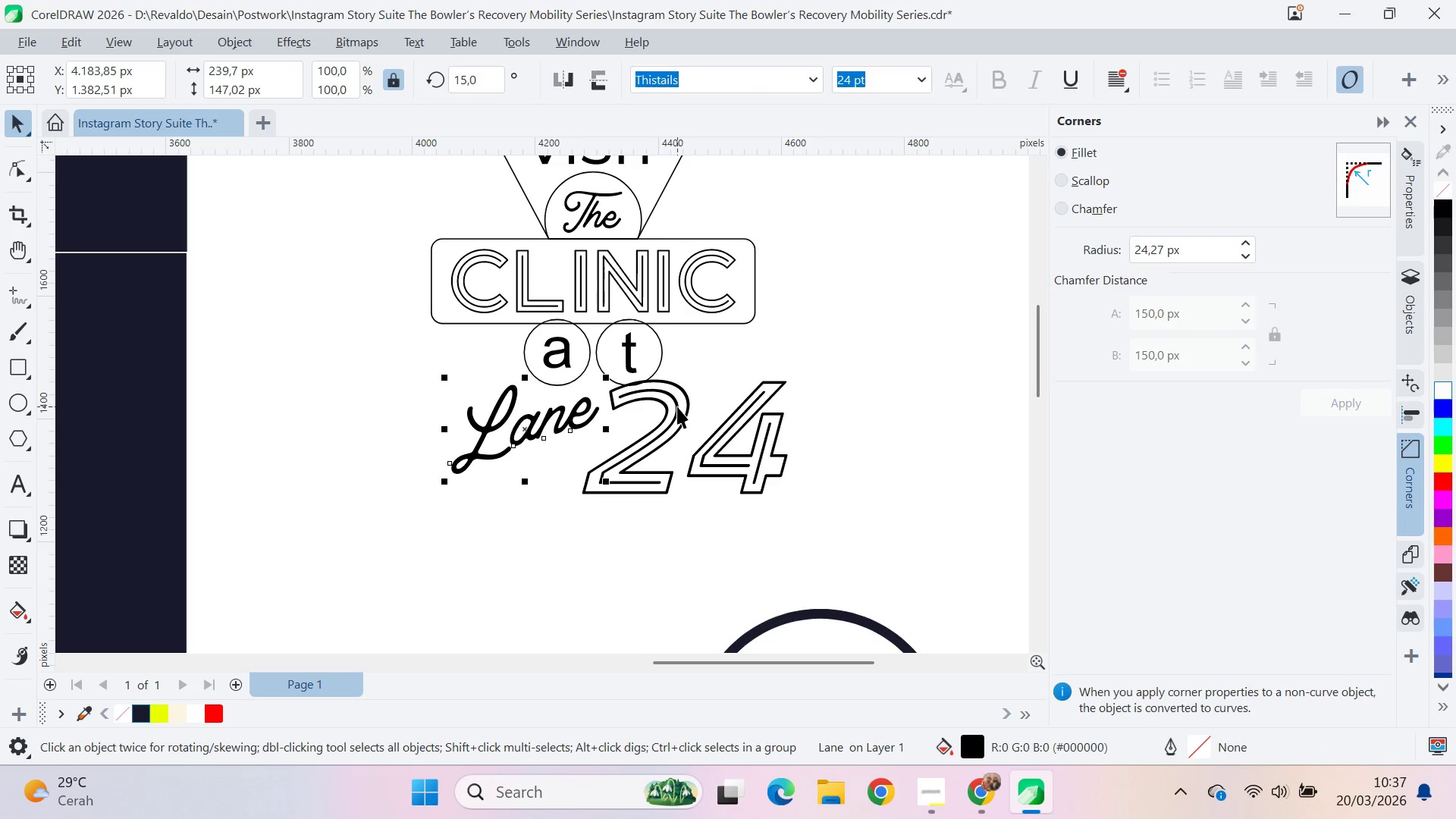 
left_click_drag(start_coordinate=[677, 406], to_coordinate=[671, 408])
 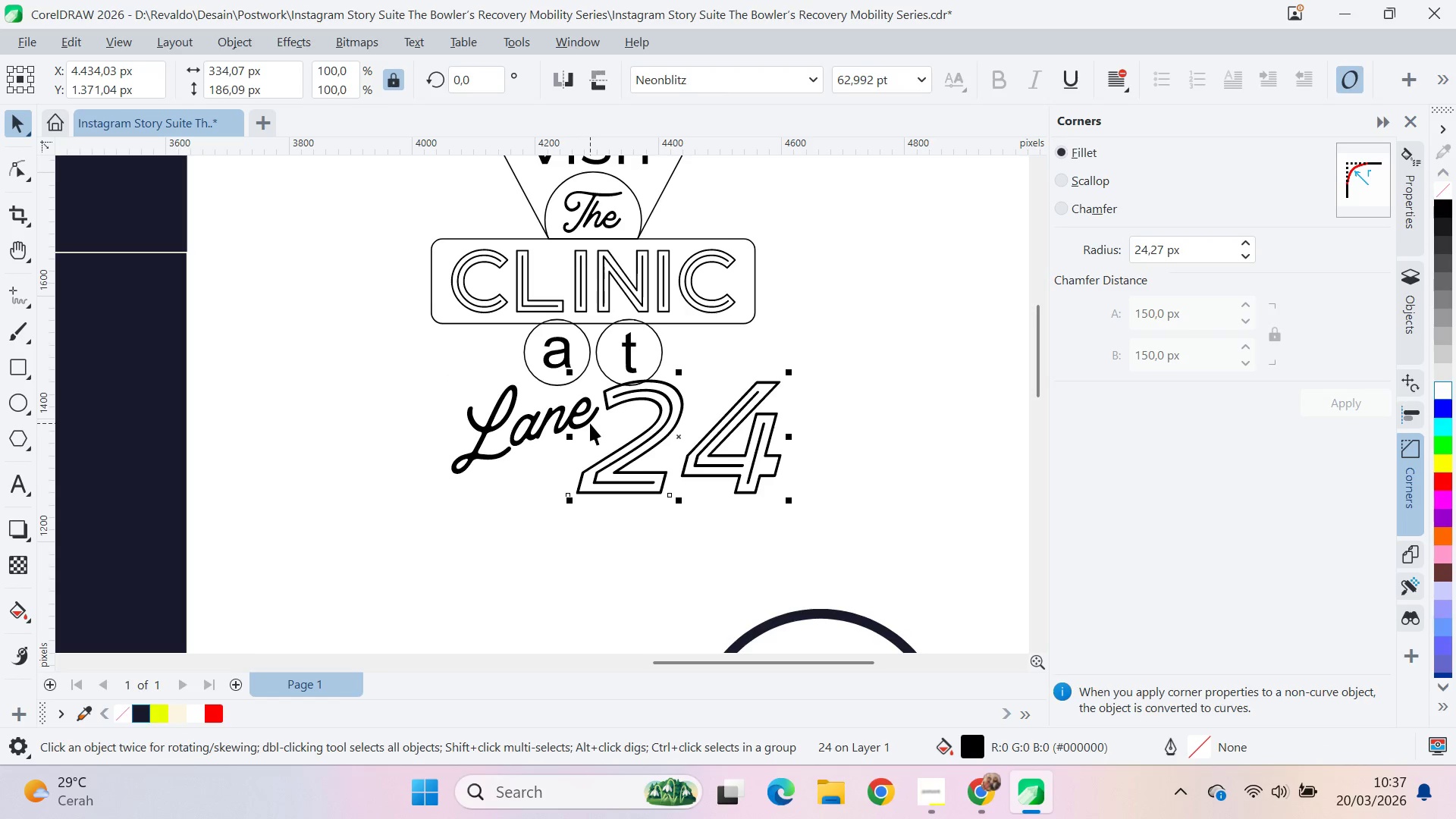 
hold_key(key=ShiftLeft, duration=1.5)
 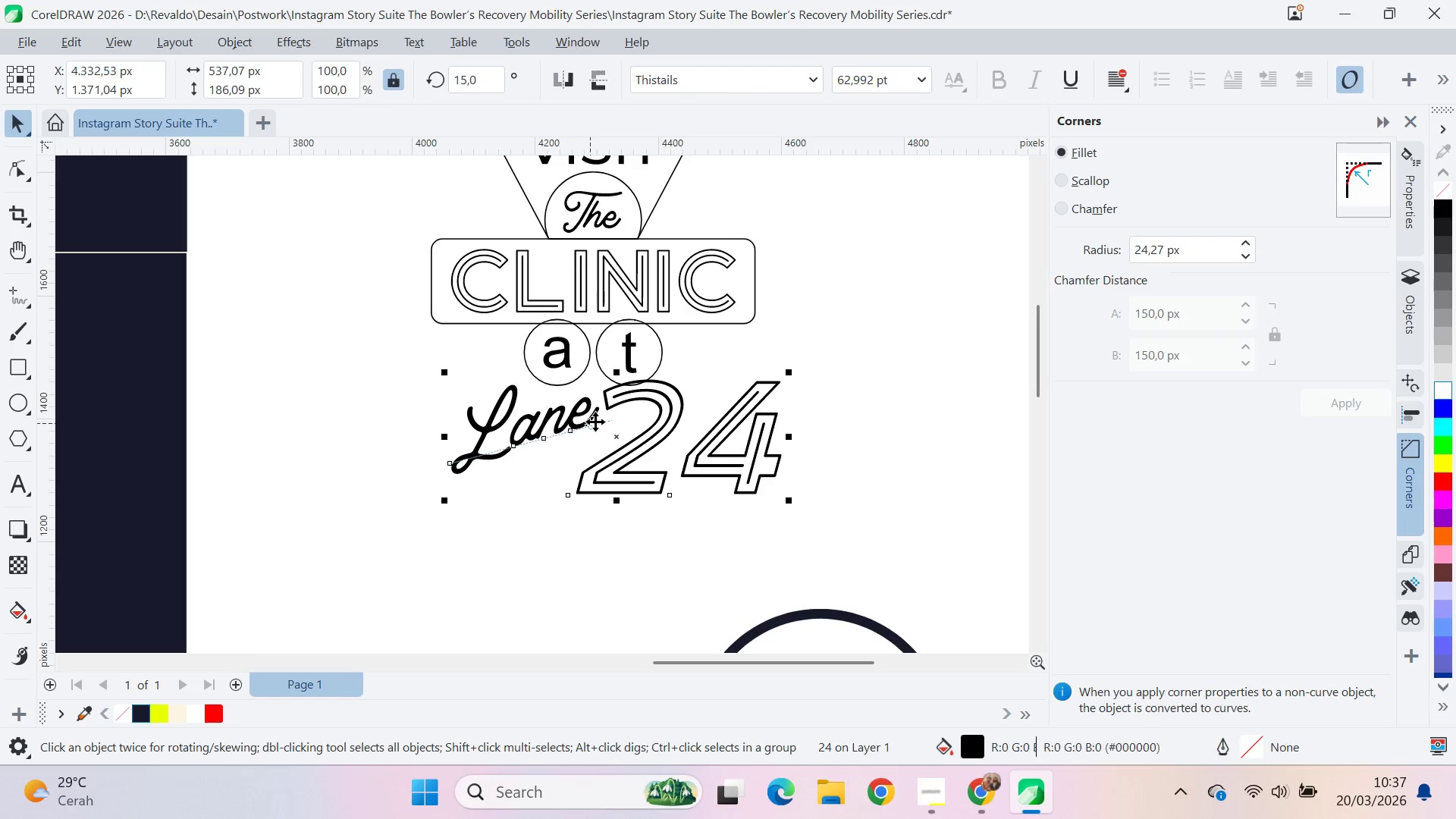 
hold_key(key=ShiftLeft, duration=0.55)
left_click([590, 423])
 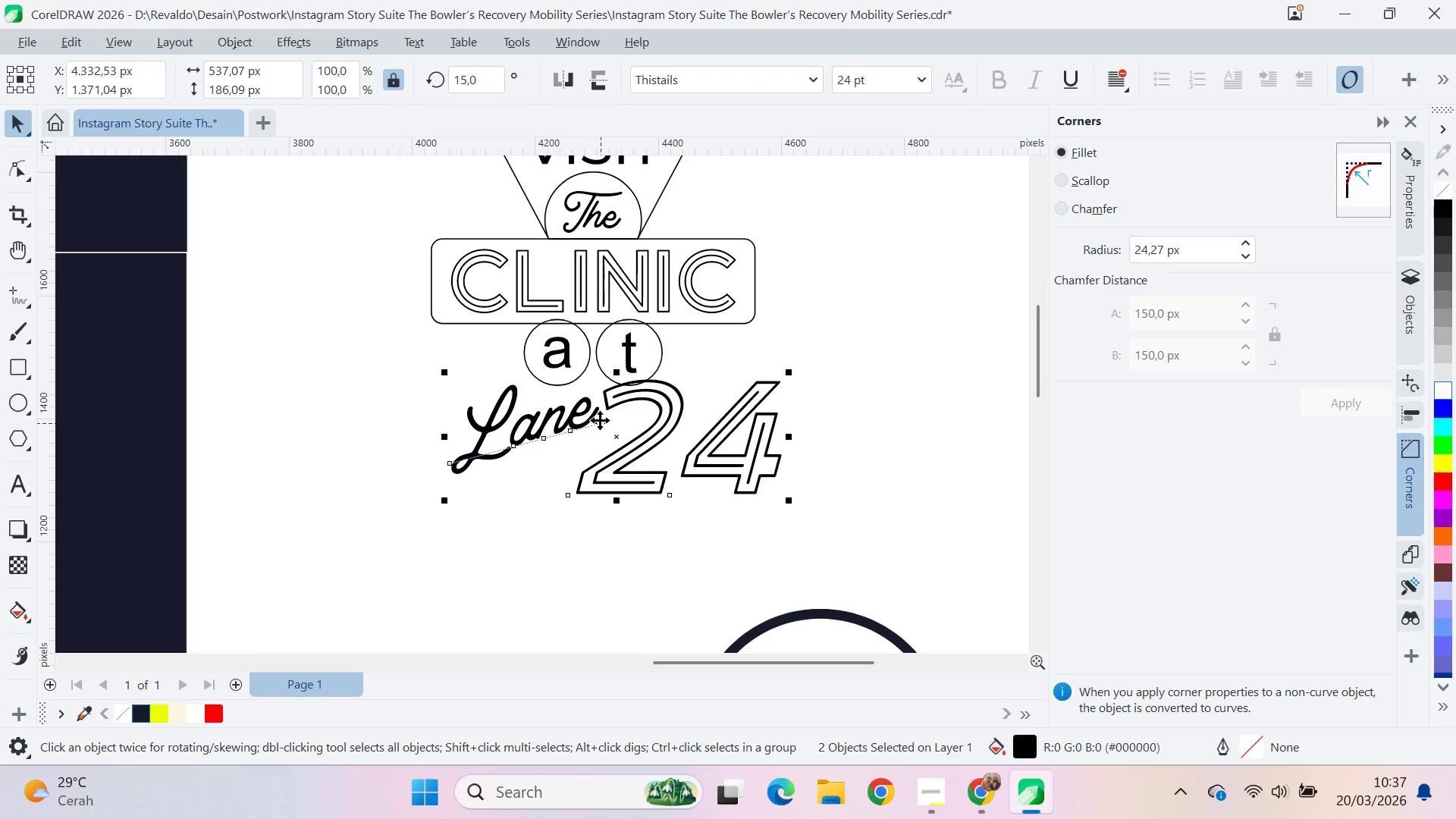 
key(Control+G)
 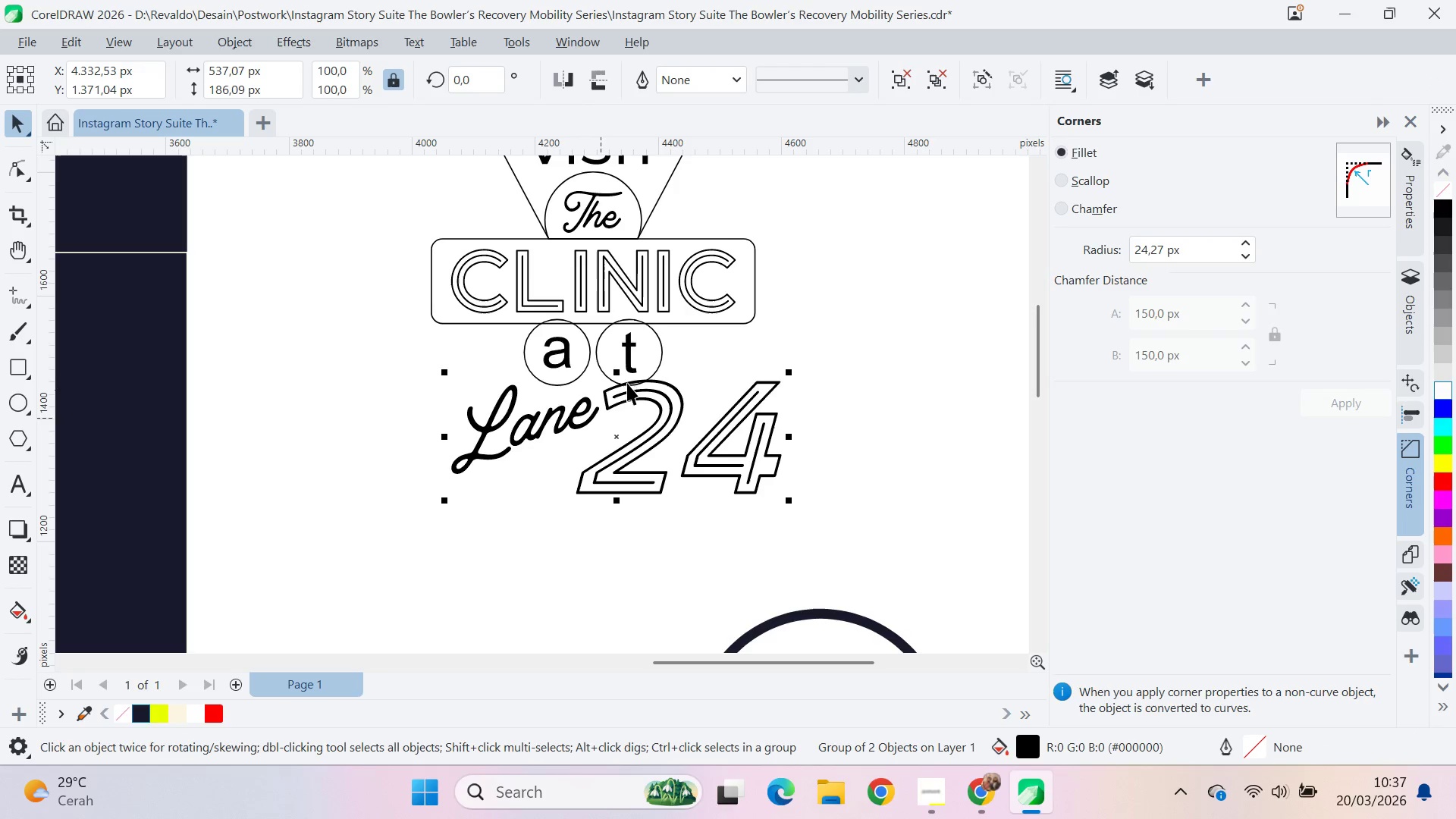 
hold_key(key=ShiftLeft, duration=0.36)
 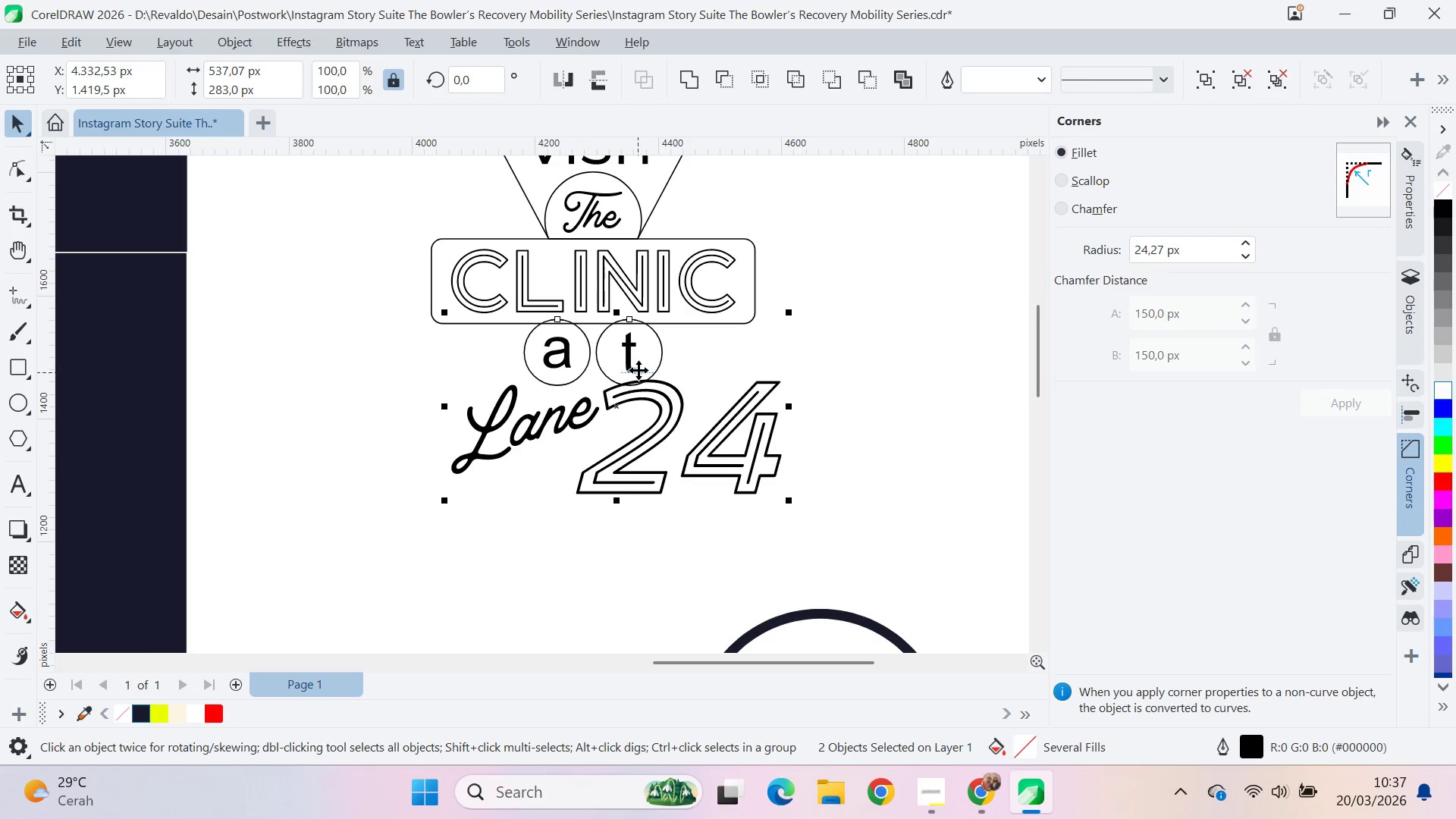 
key(C)
 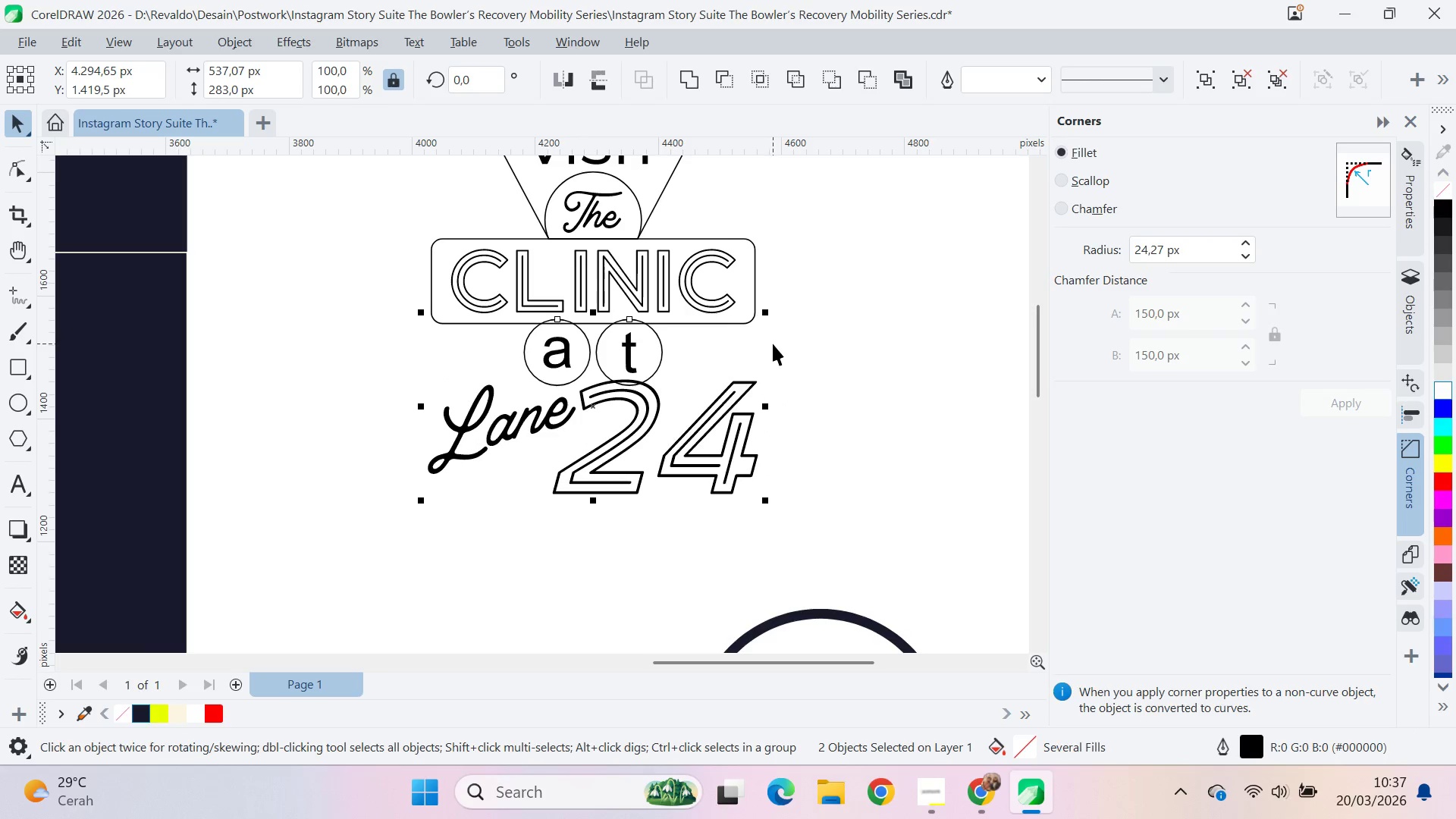 
left_click([773, 344])
 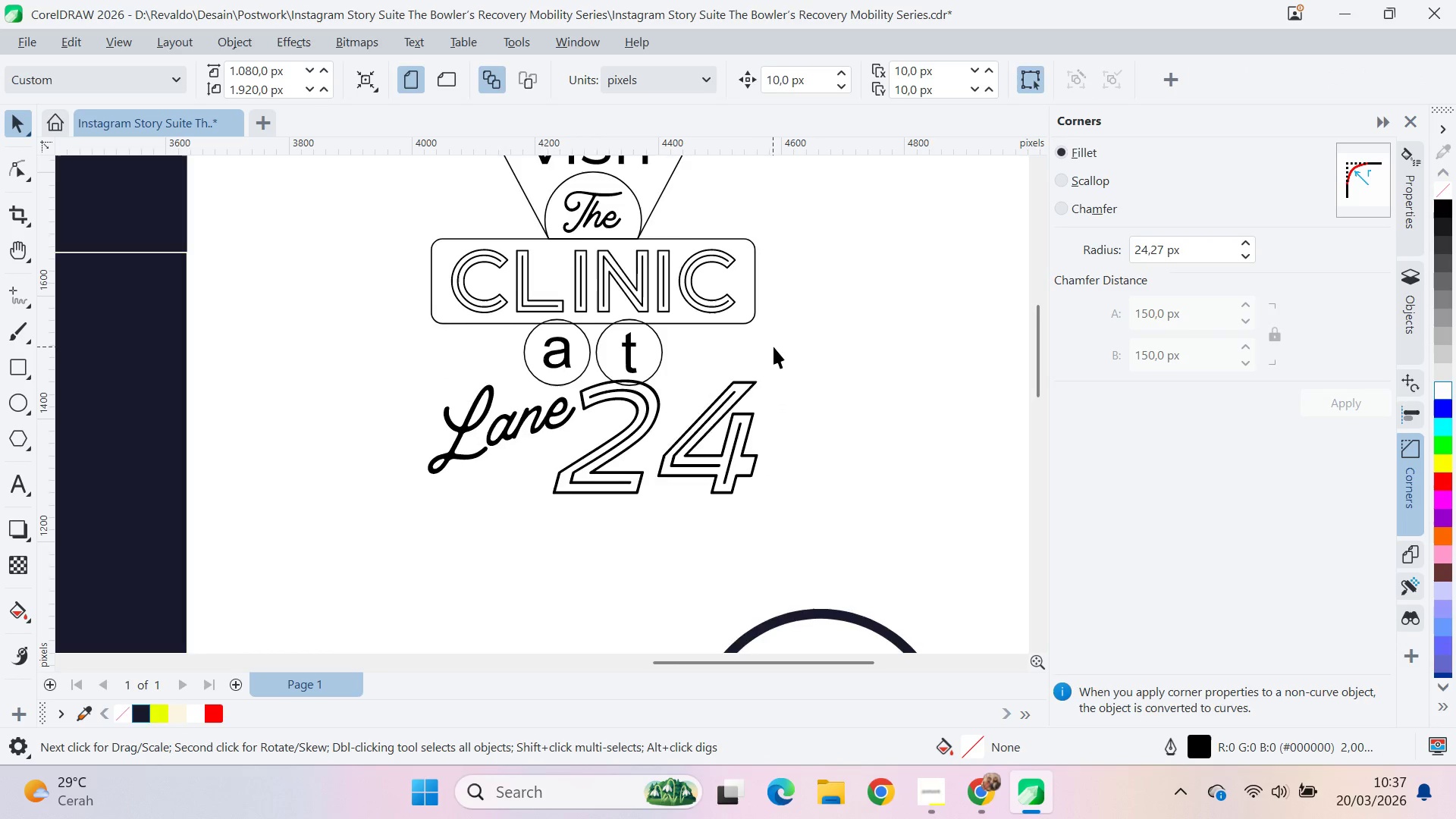 
scroll: coordinate [779, 354], scroll_direction: up, amount: 4.0
 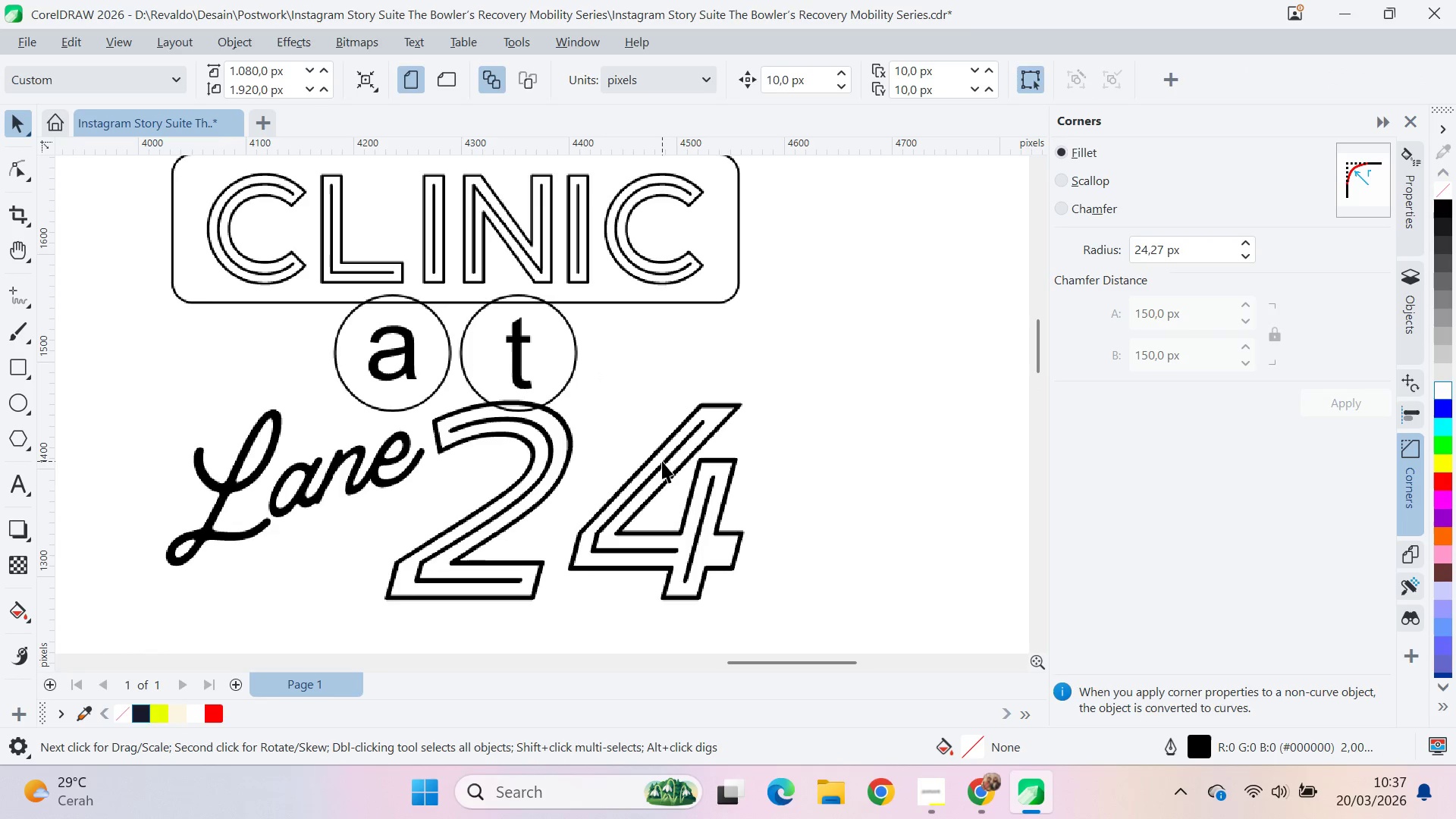 
left_click_drag(start_coordinate=[664, 461], to_coordinate=[660, 479])
 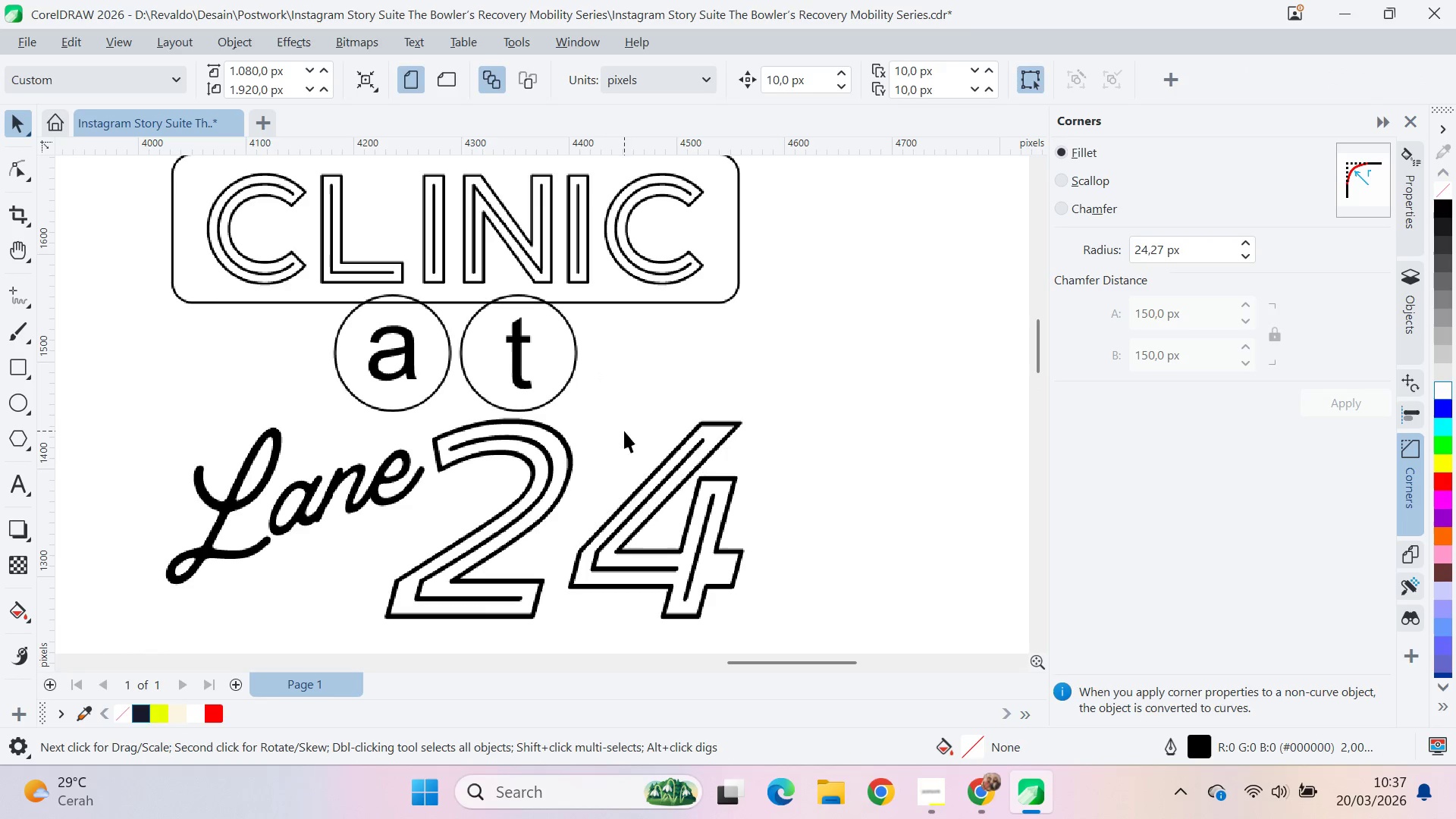 
hold_key(key=ShiftLeft, duration=0.83)
 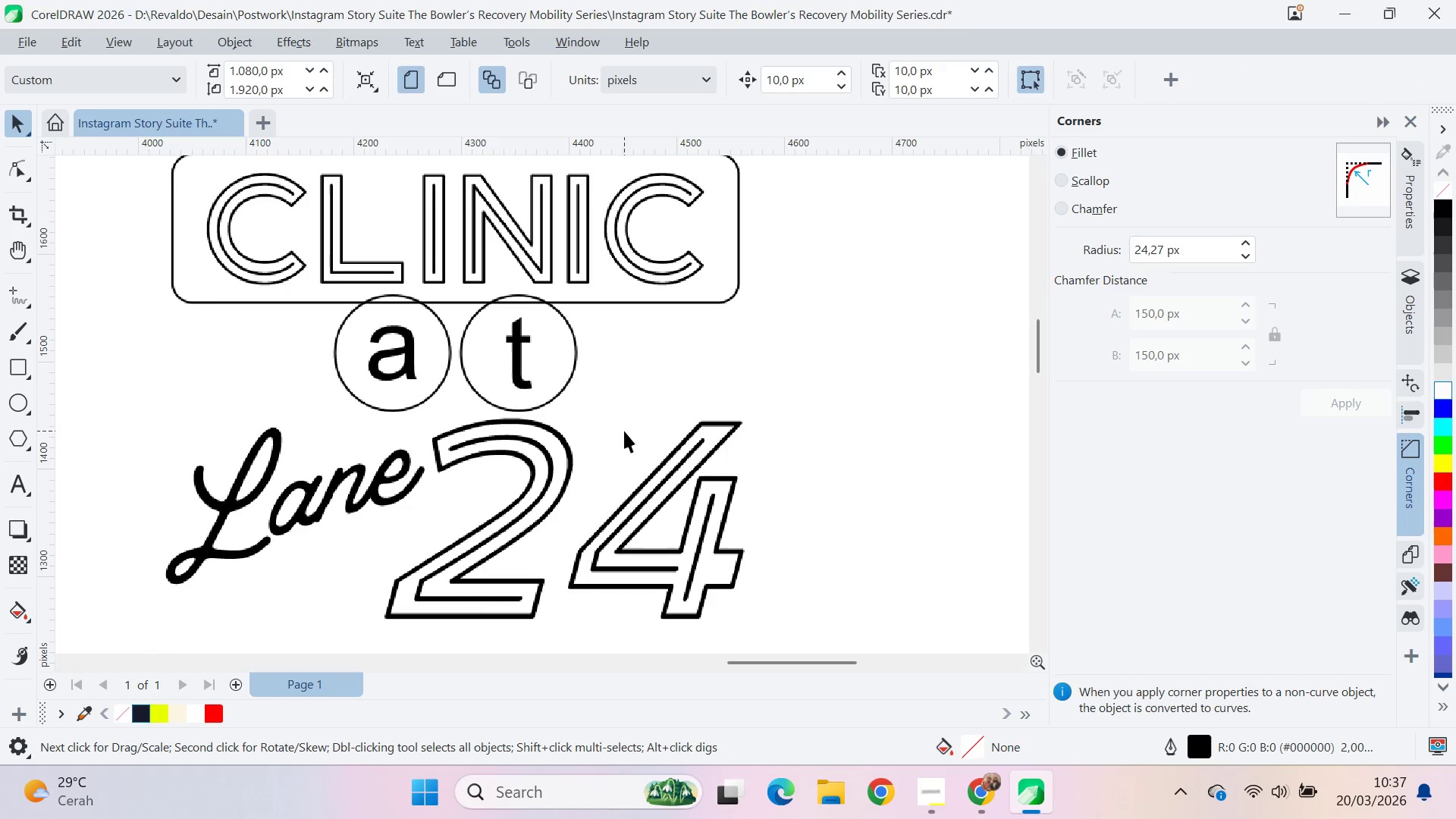 
hold_key(key=ShiftLeft, duration=10.69)
scroll: coordinate [651, 399], scroll_direction: down, amount: 14.0
 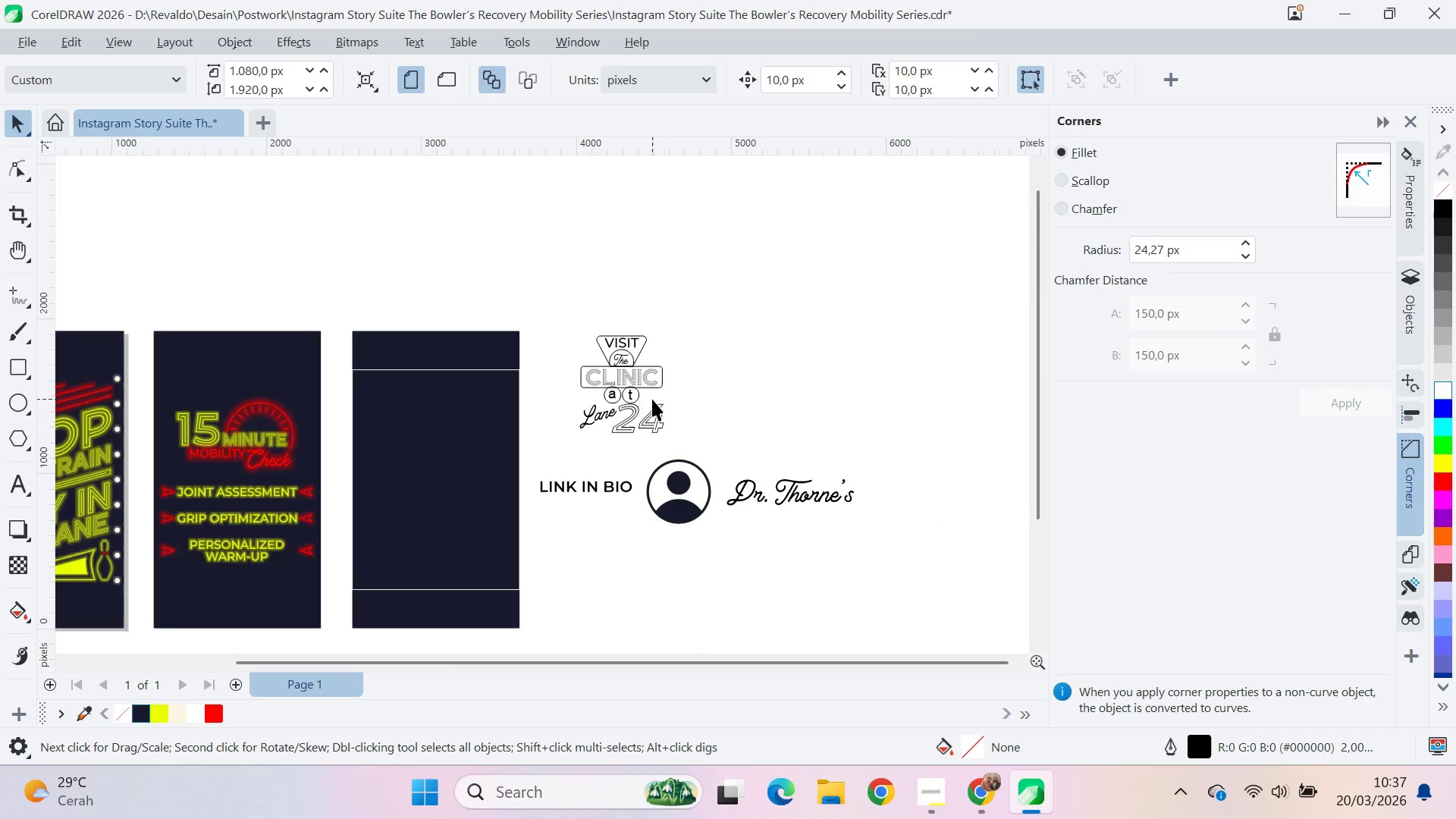 
scroll: coordinate [603, 394], scroll_direction: up, amount: 12.0
 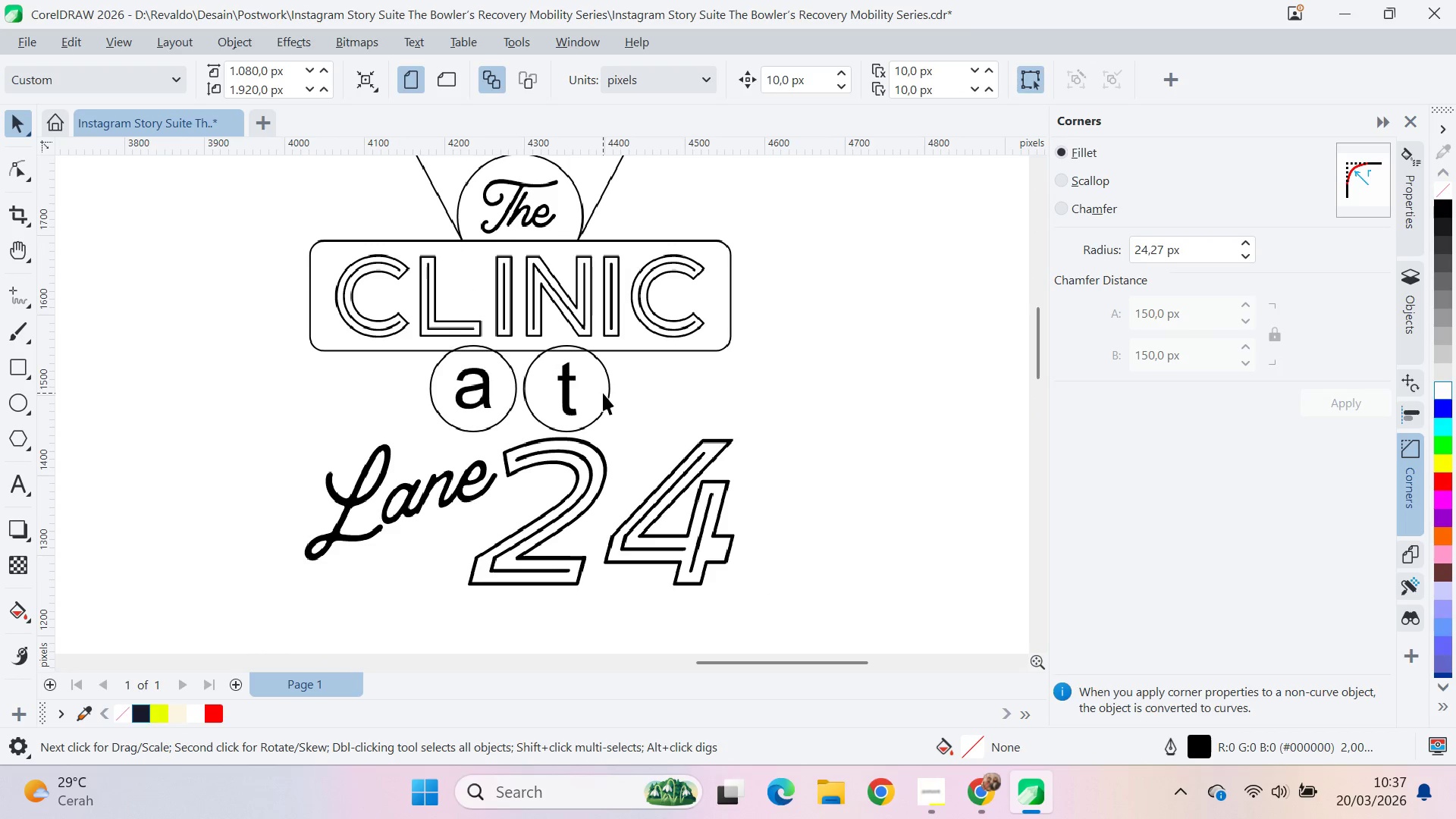 
key(Alt+AltLeft)
 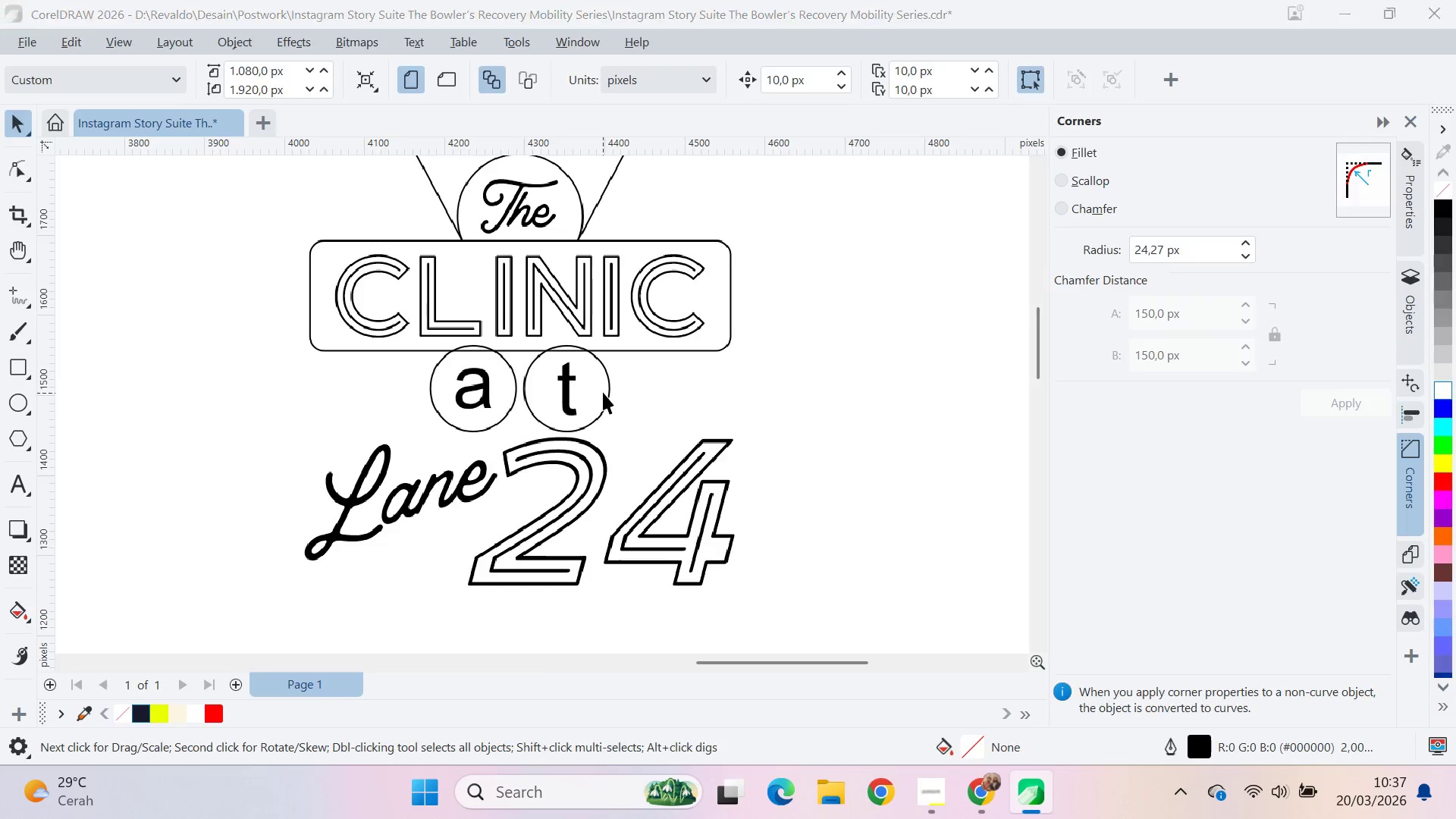 
key(Alt+Tab)
 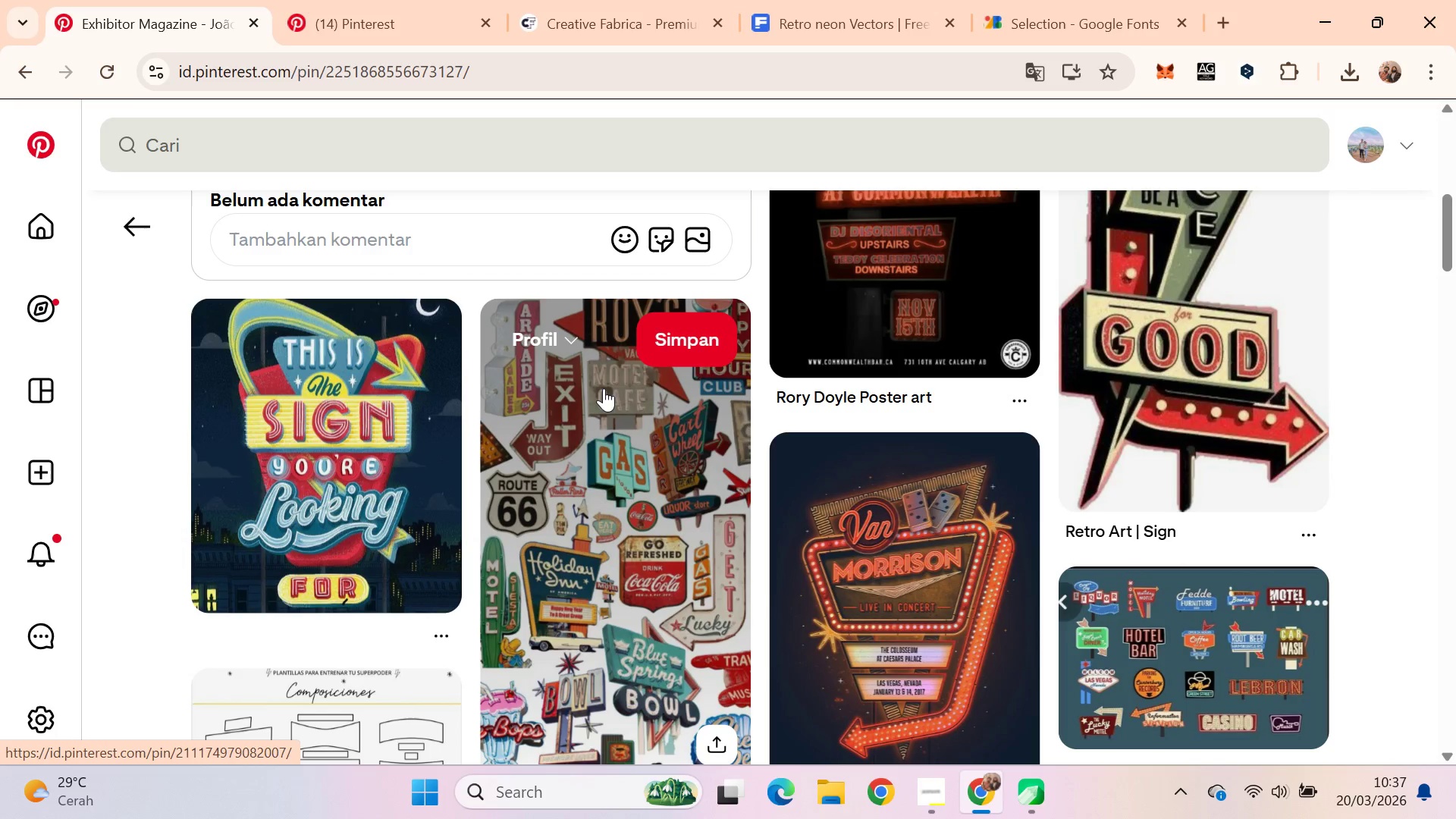 
key(Alt+AltLeft)
 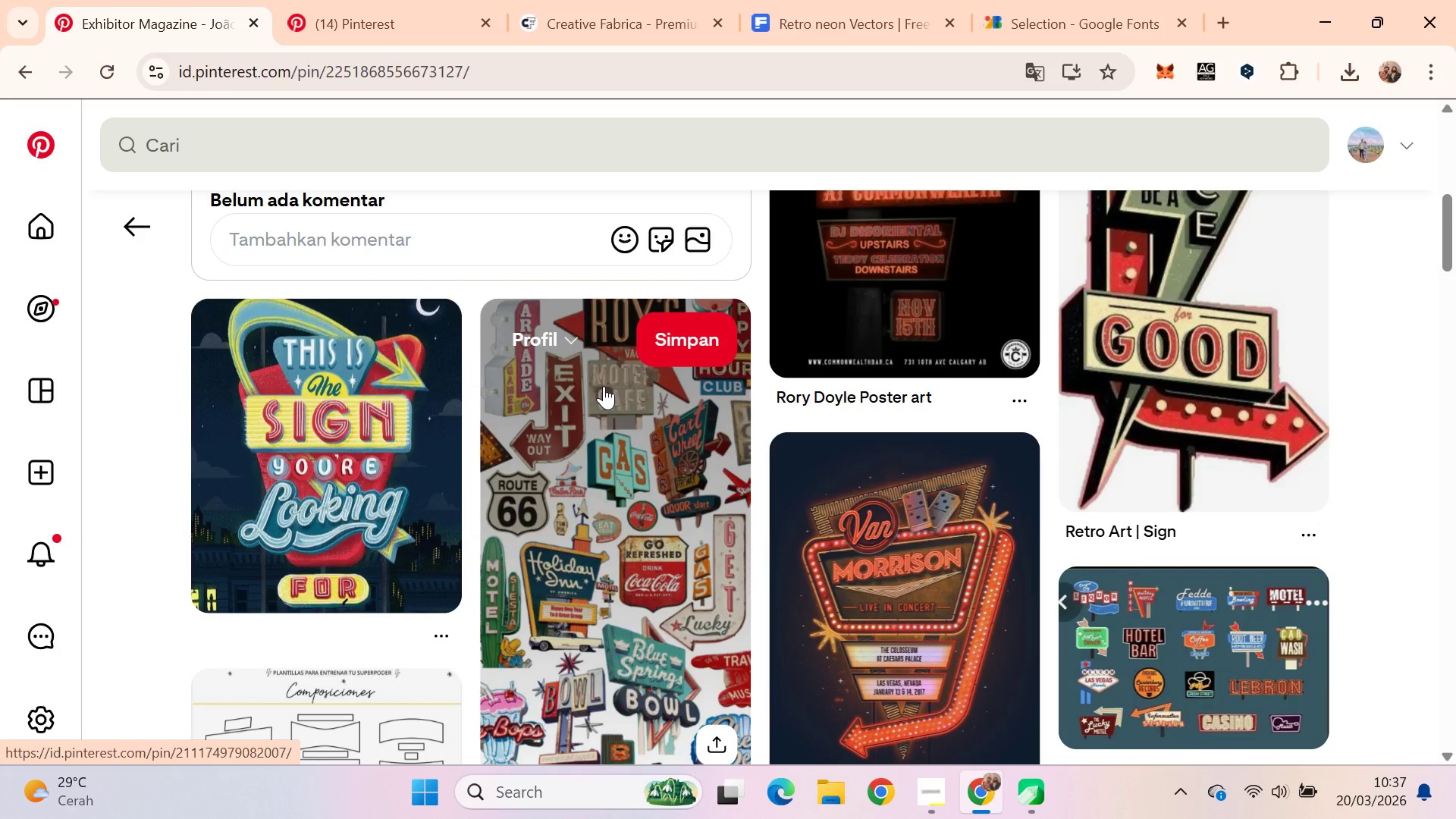 
key(Alt+Tab)
 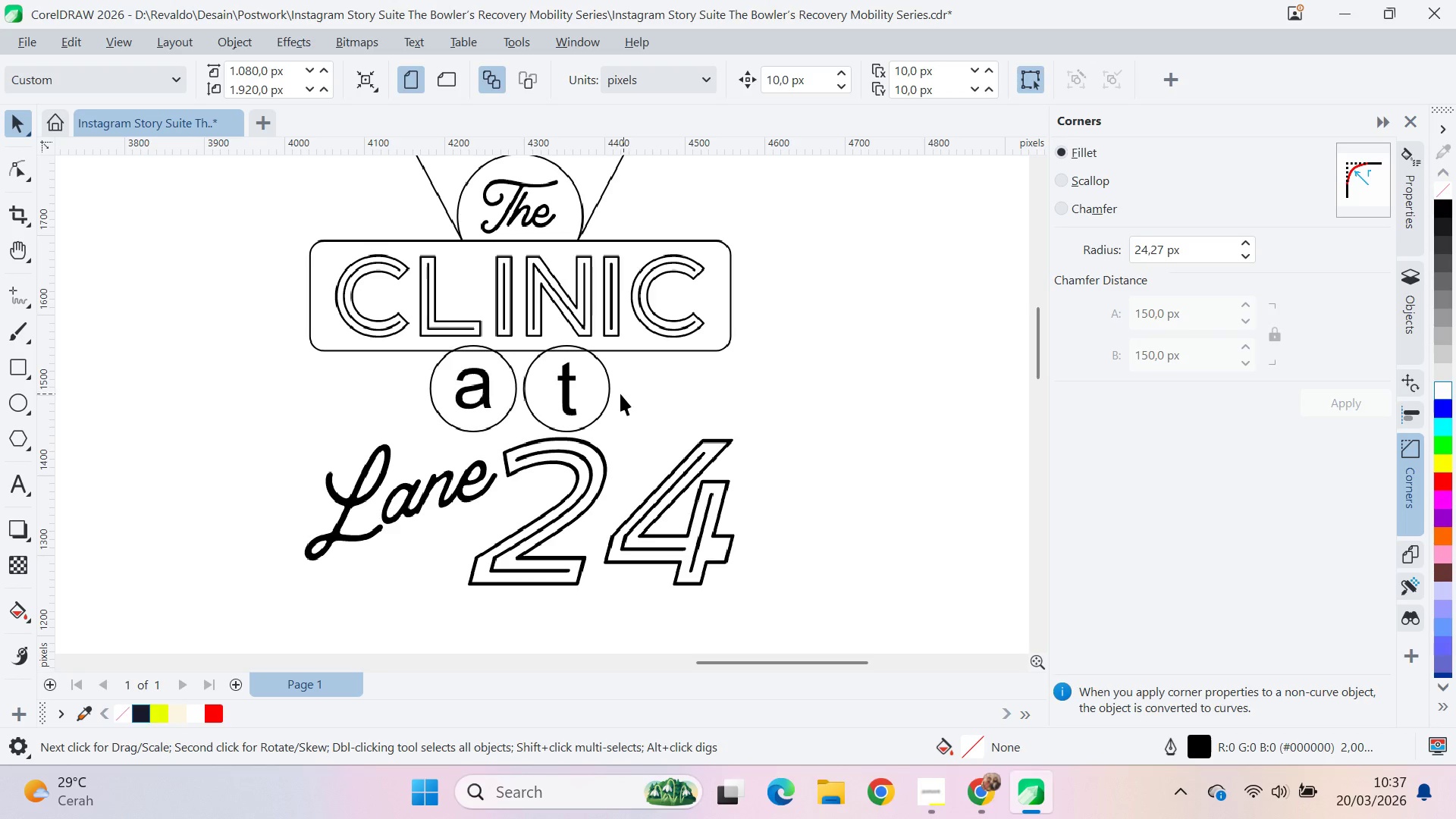 
left_click([599, 387])
 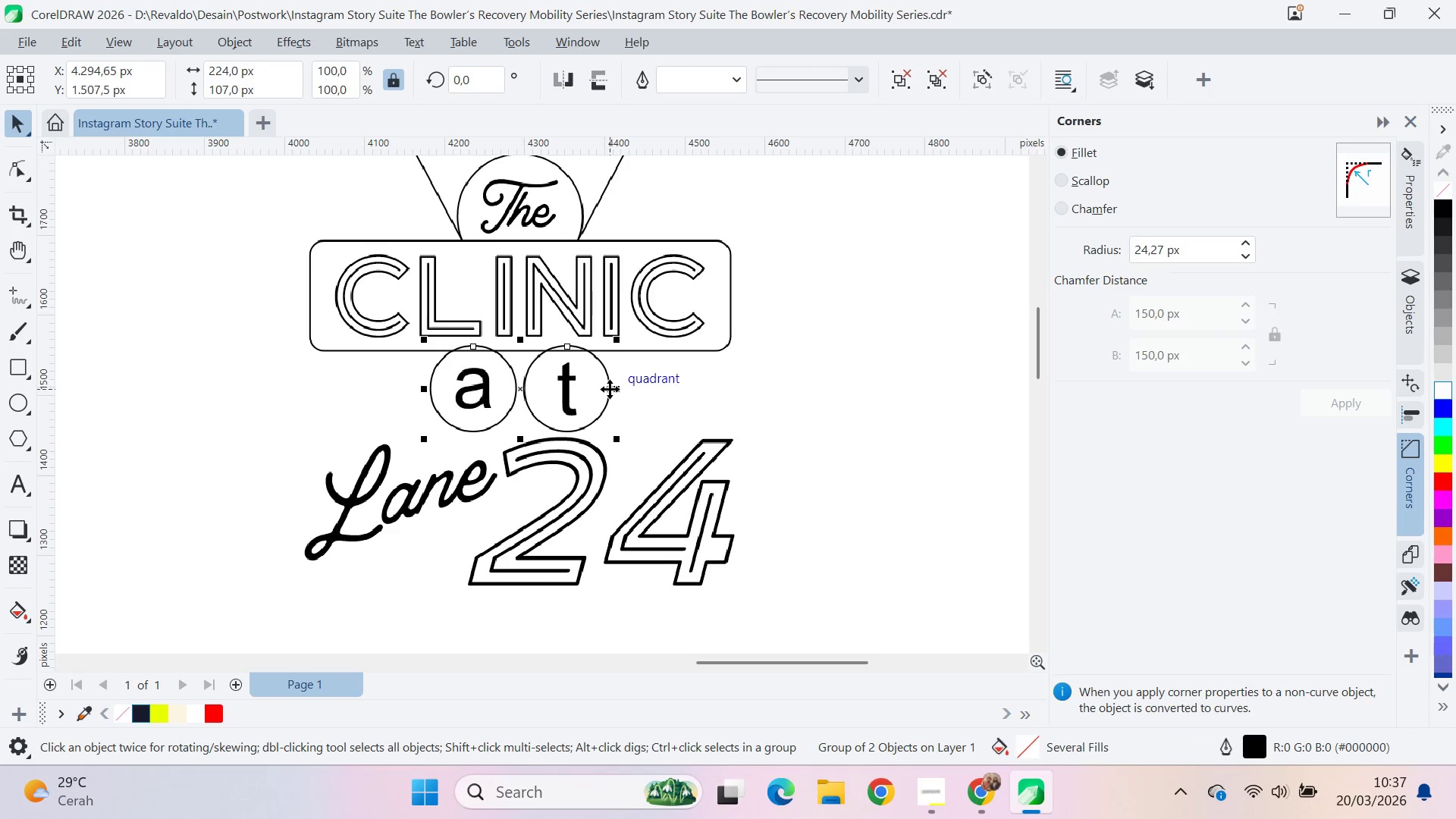 
hold_key(key=ControlLeft, duration=0.38)
 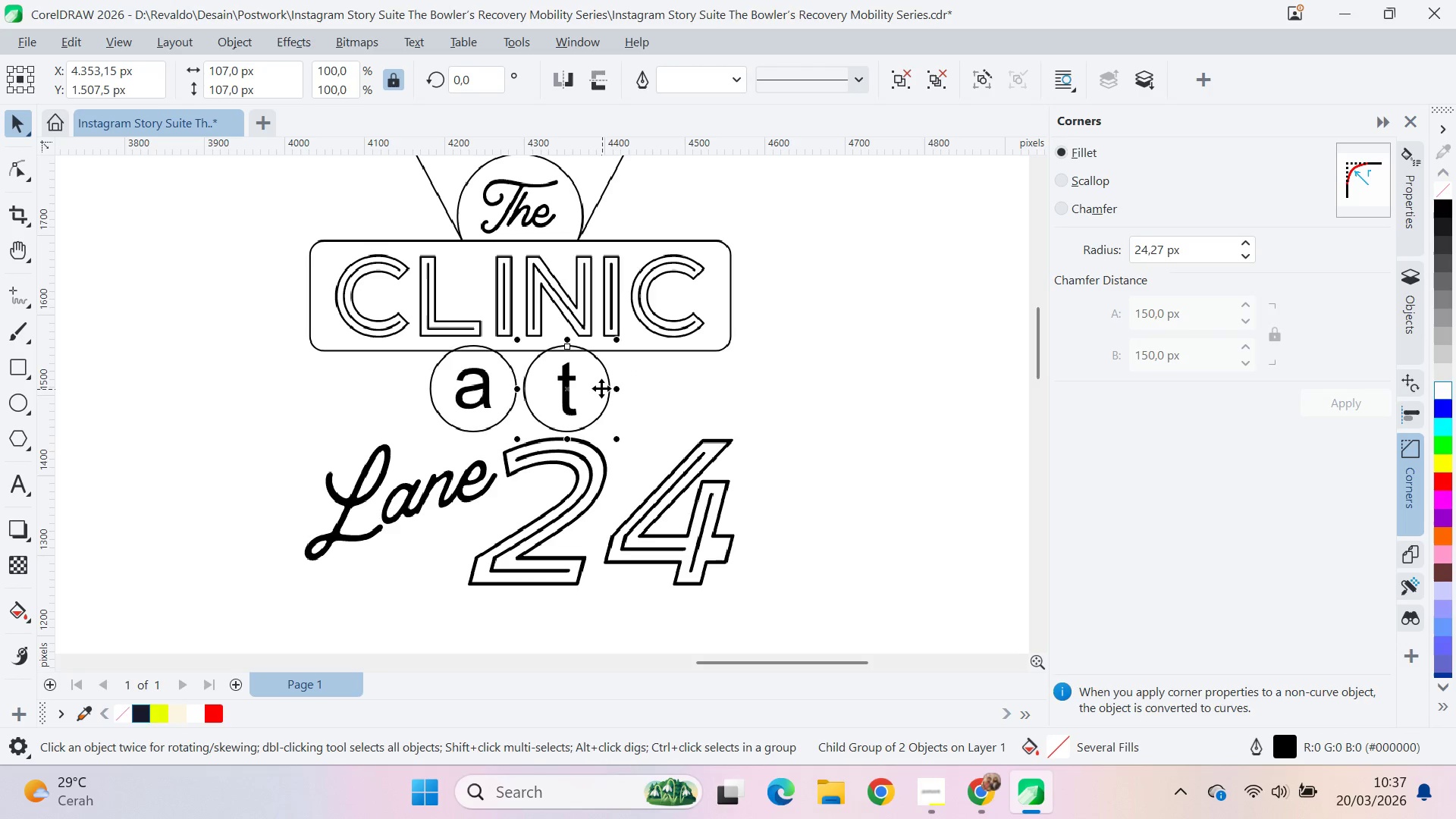 
left_click_drag(start_coordinate=[601, 388], to_coordinate=[598, 388])
 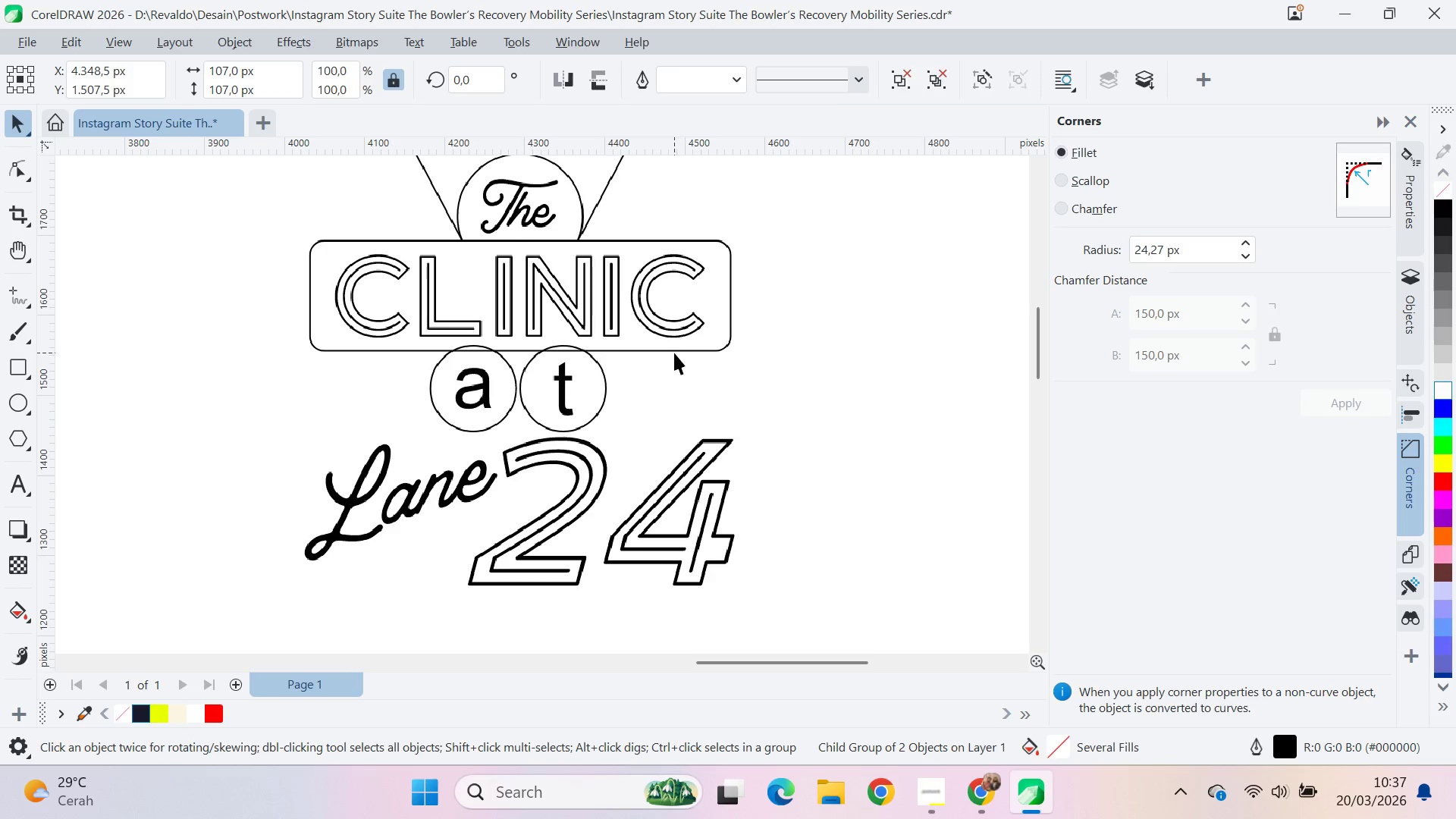 
hold_key(key=ShiftLeft, duration=1.52)
 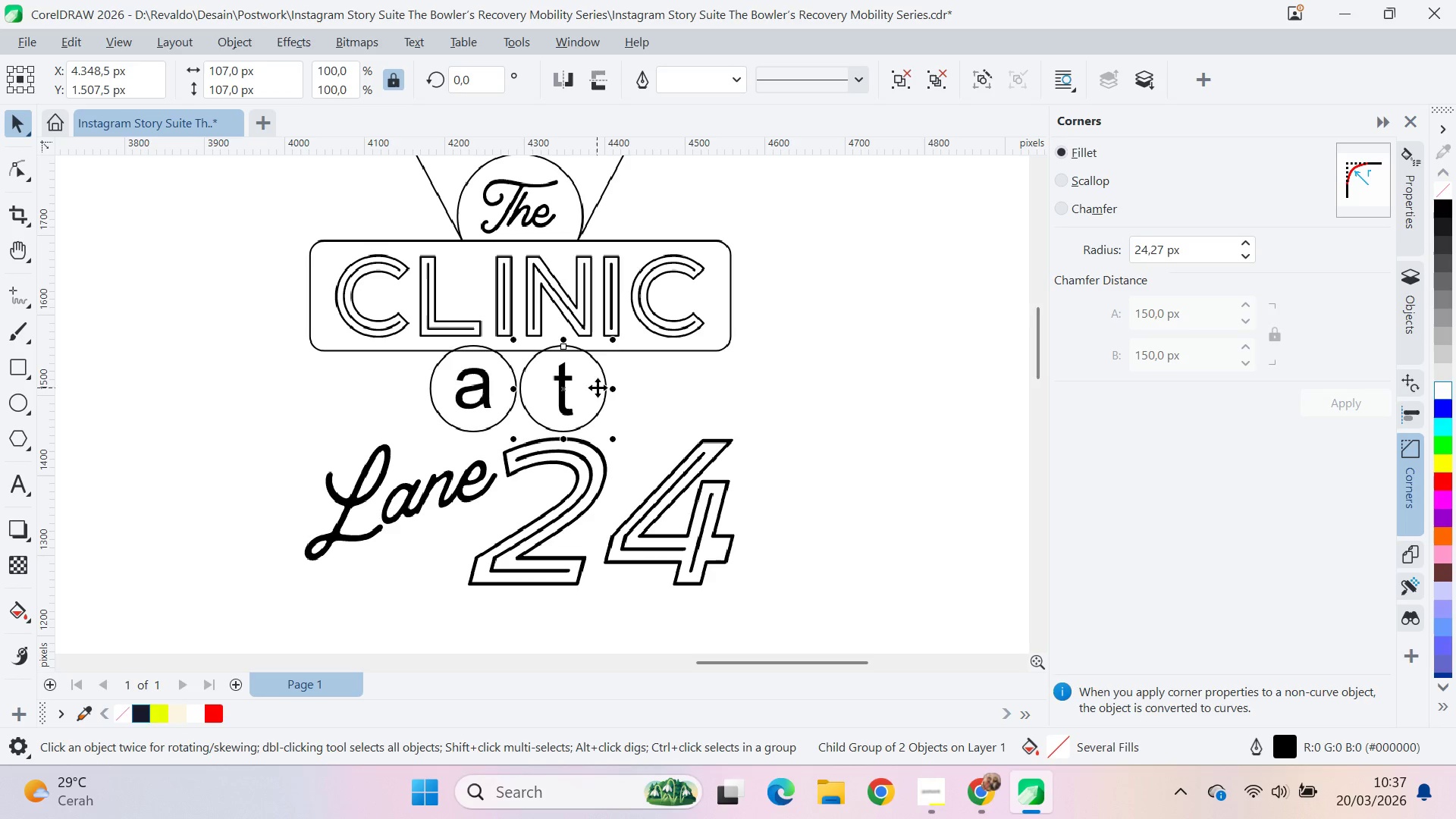 
hold_key(key=ShiftLeft, duration=1.16)
left_click([674, 353])
 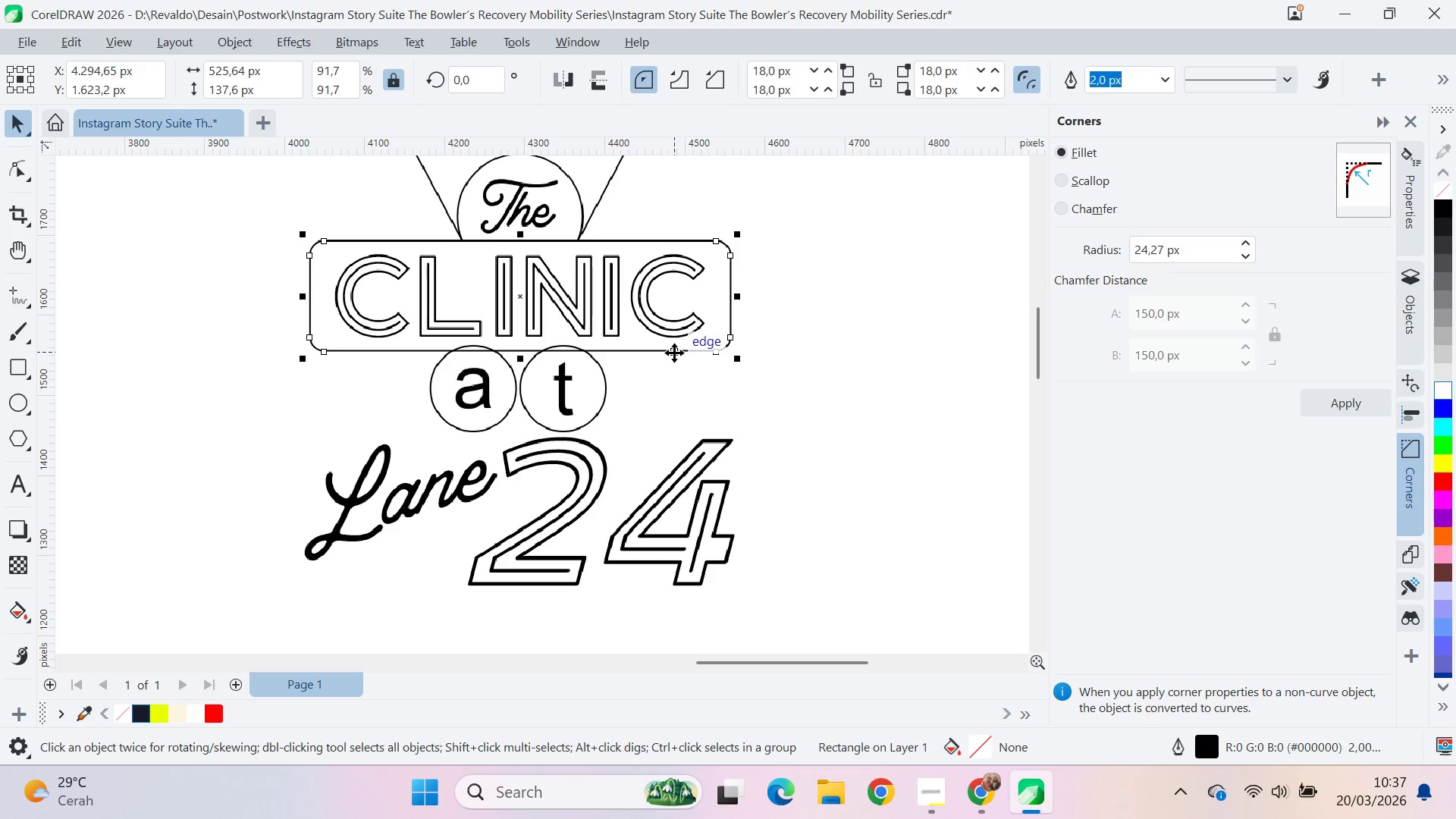 
key(C)
 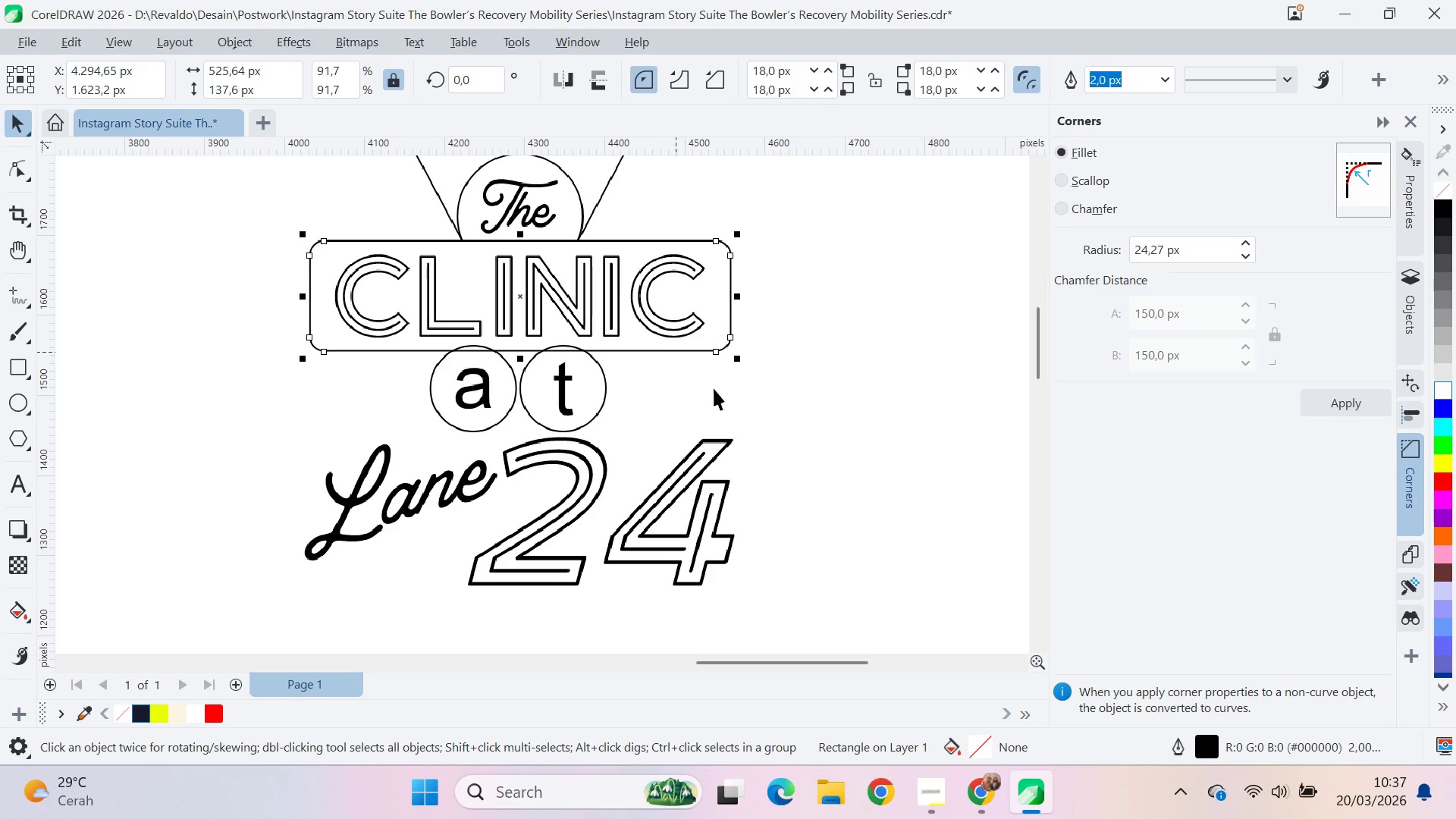 
left_click([714, 389])
 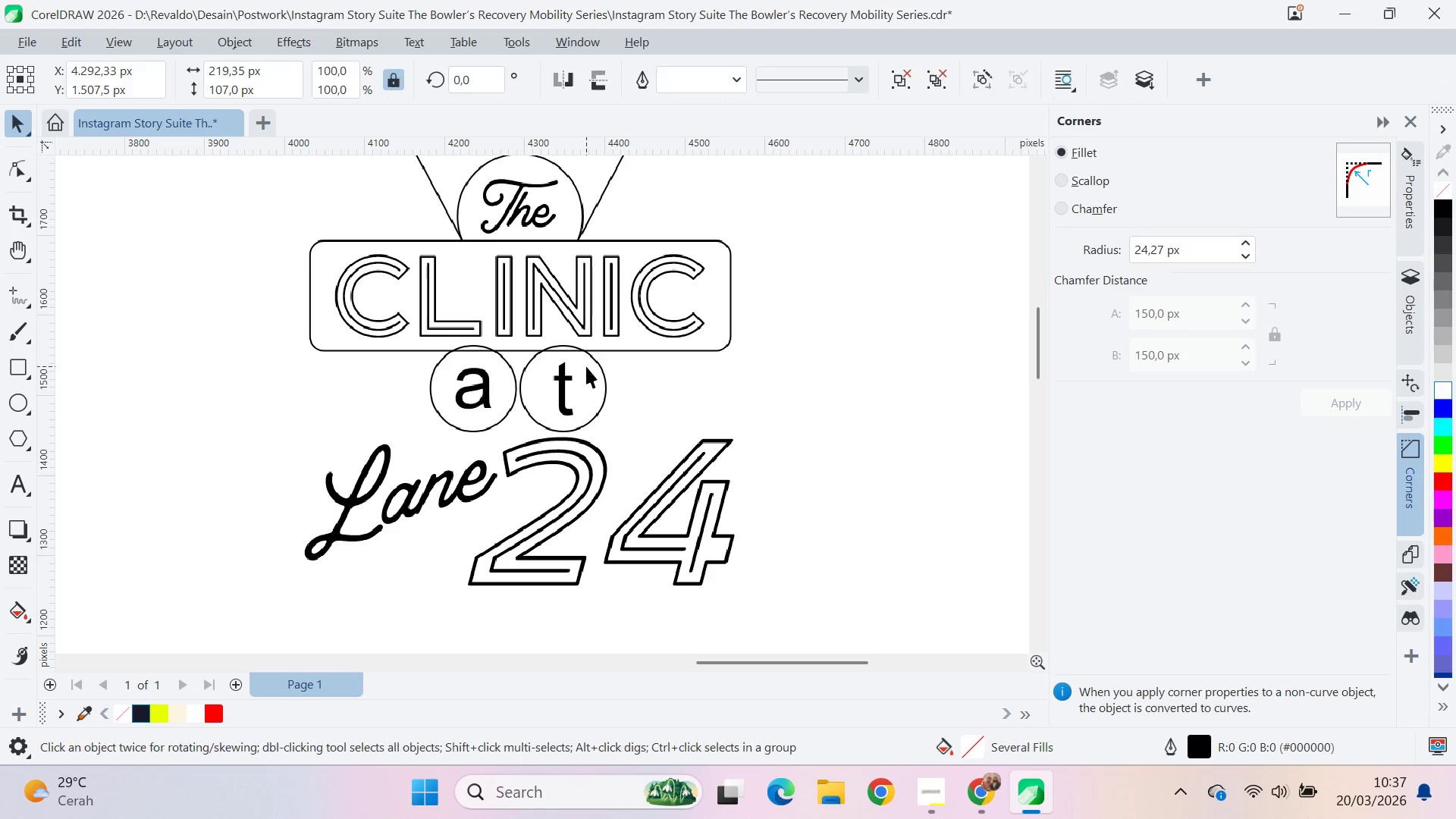 
hold_key(key=ShiftLeft, duration=0.78)
double_click([622, 341])
 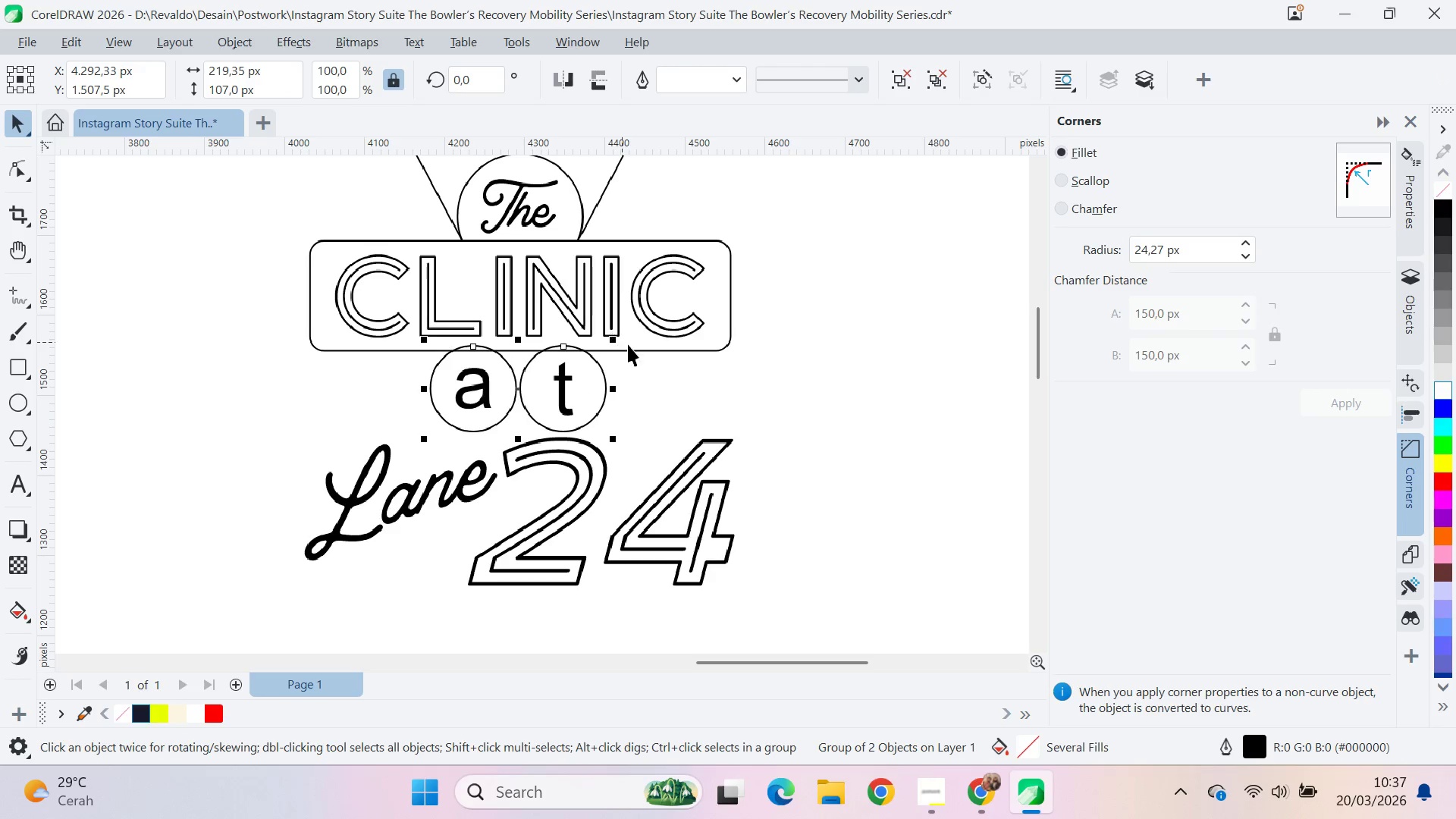 
triple_click([648, 350])
 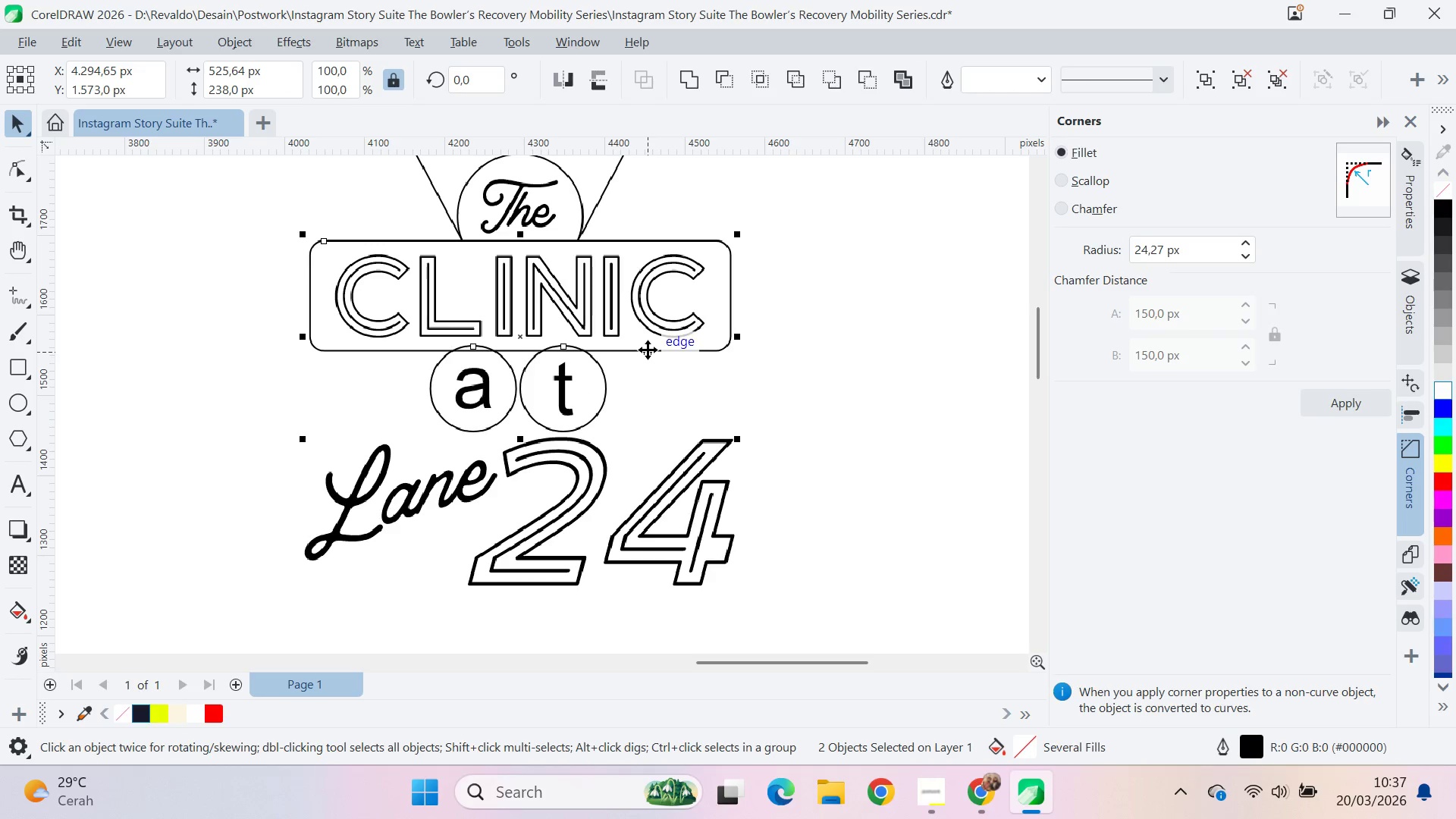 
type(ccc)
 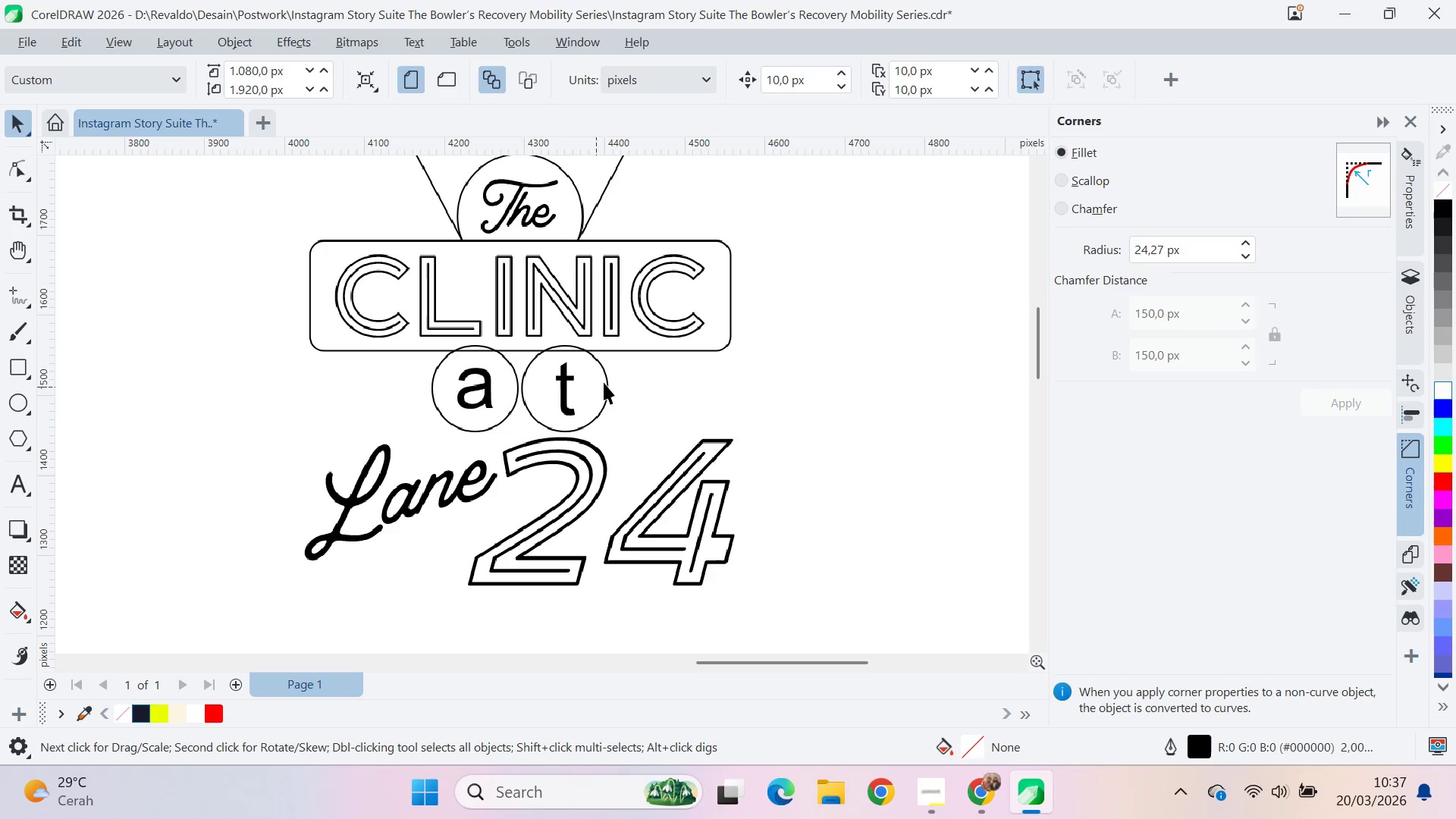 
double_click([641, 362])
 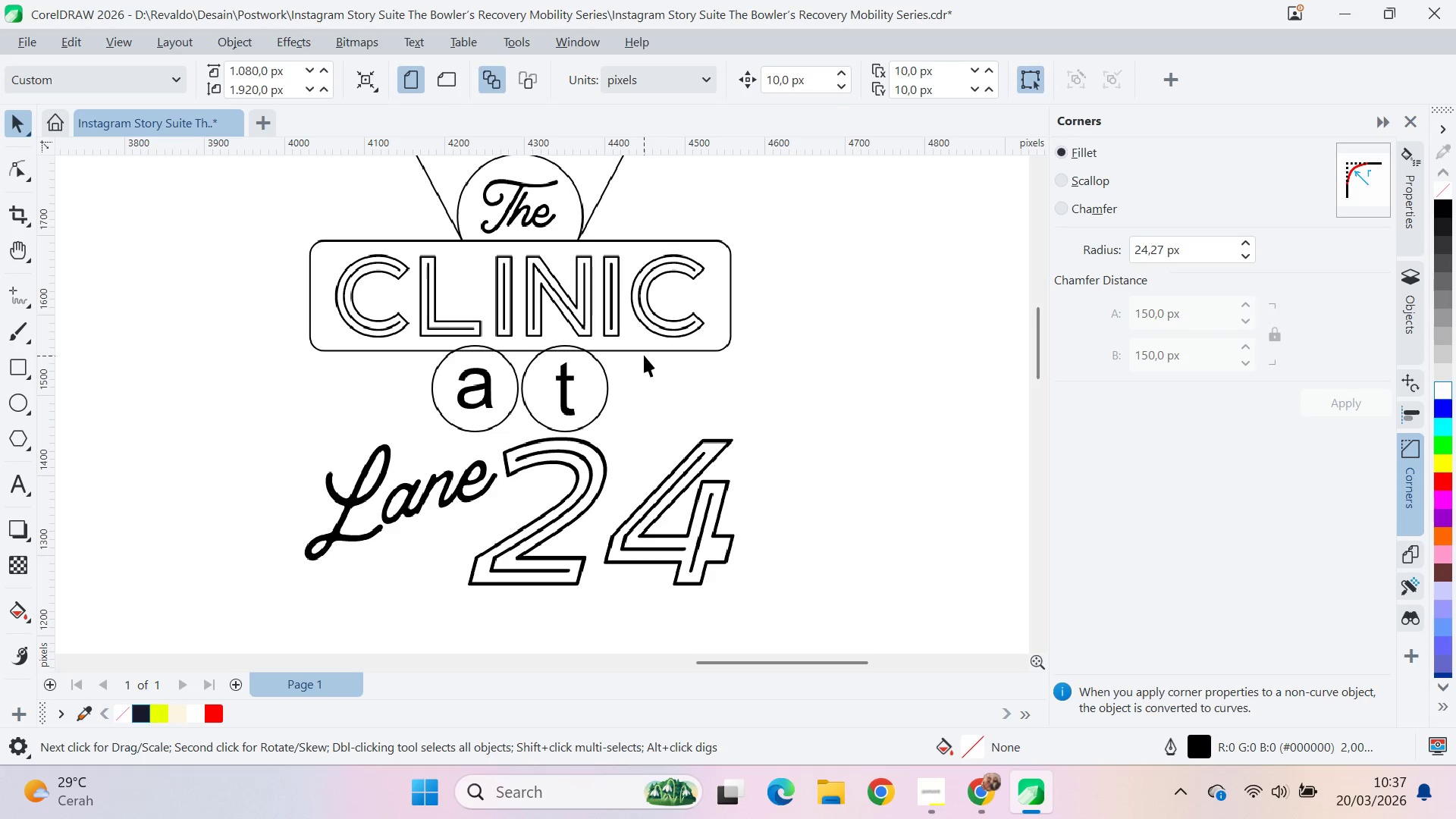 
triple_click([644, 355])
 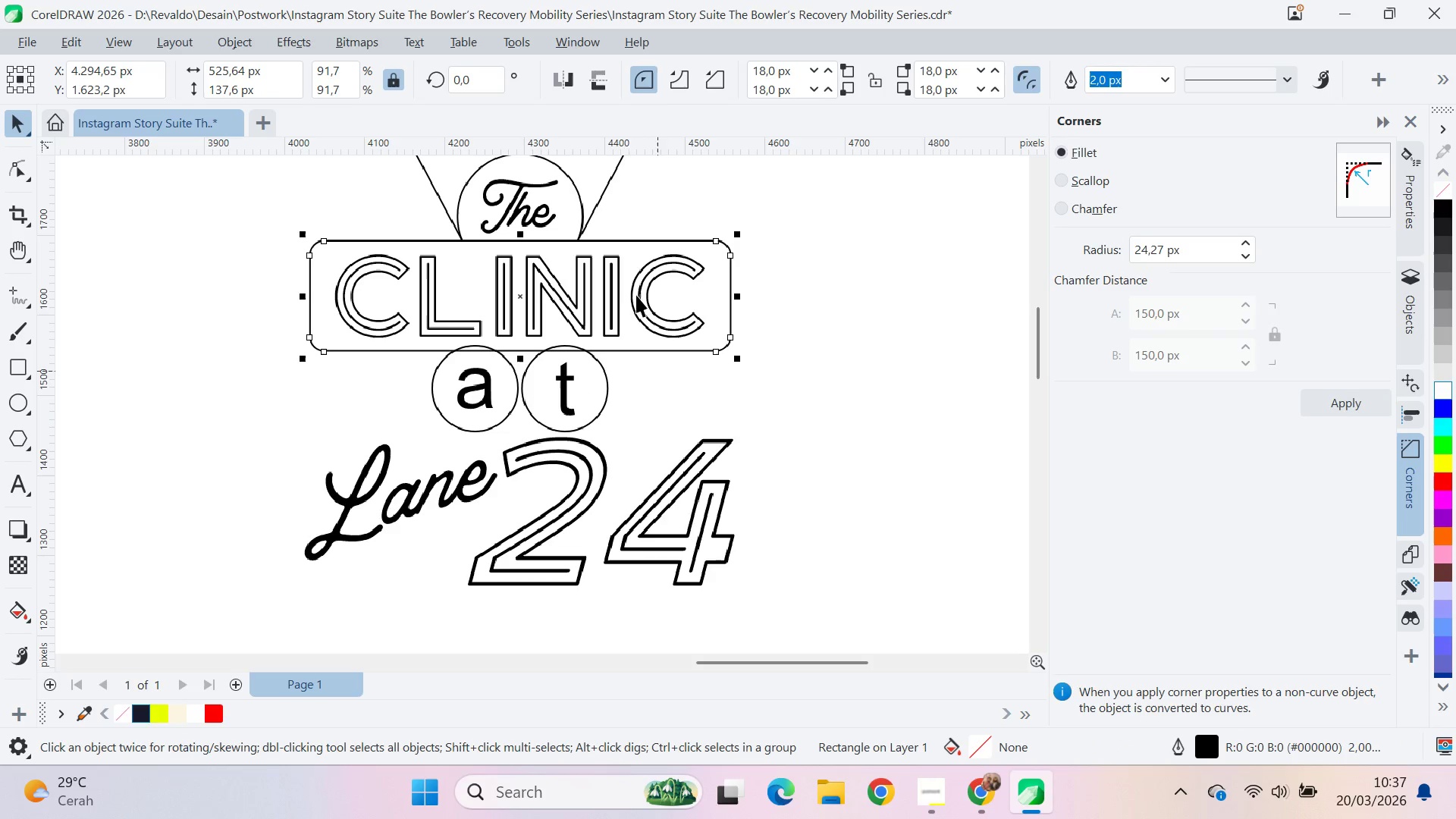 
hold_key(key=ShiftLeft, duration=0.38)
left_click([601, 199])
 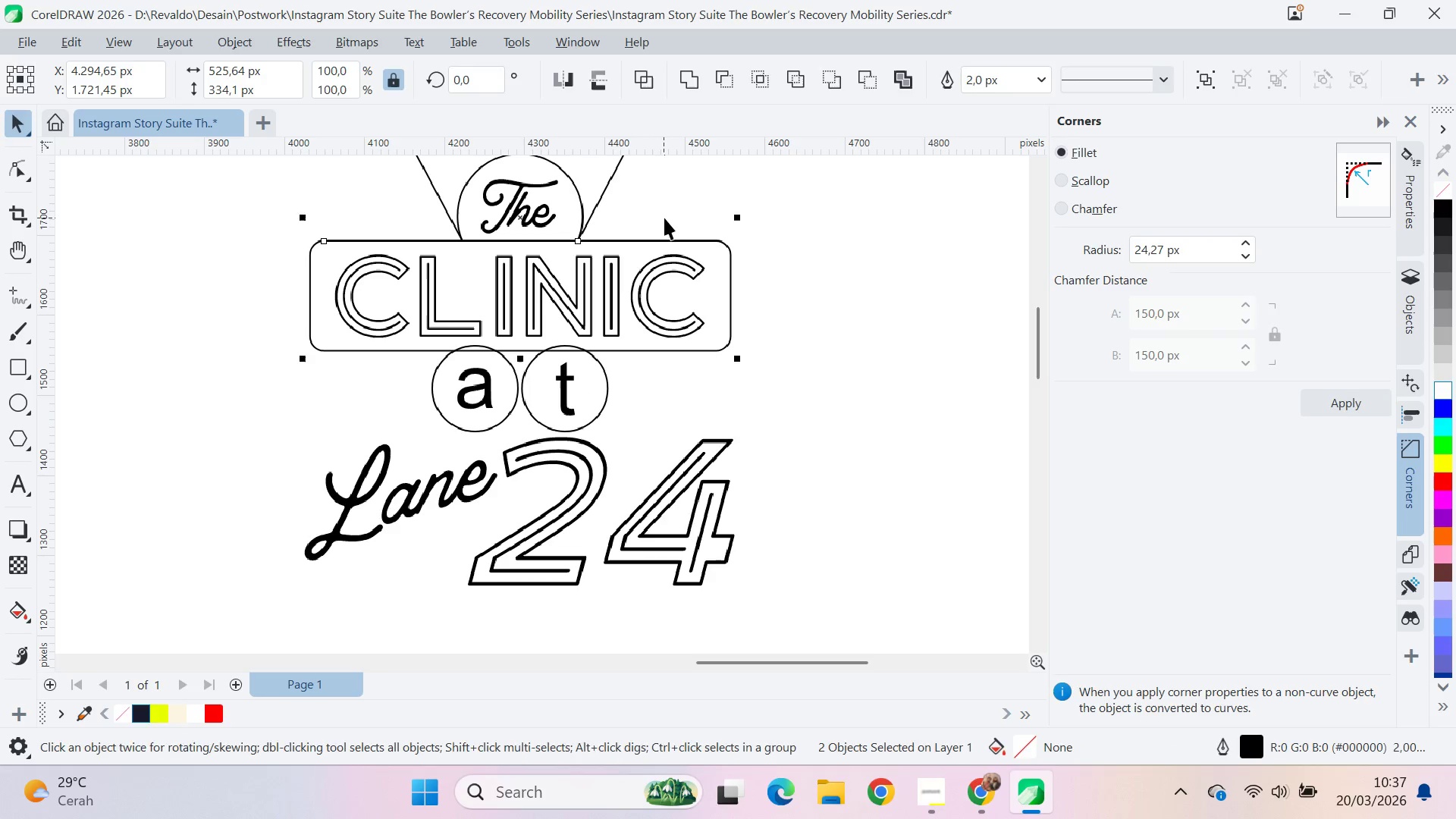 
type(qv)
 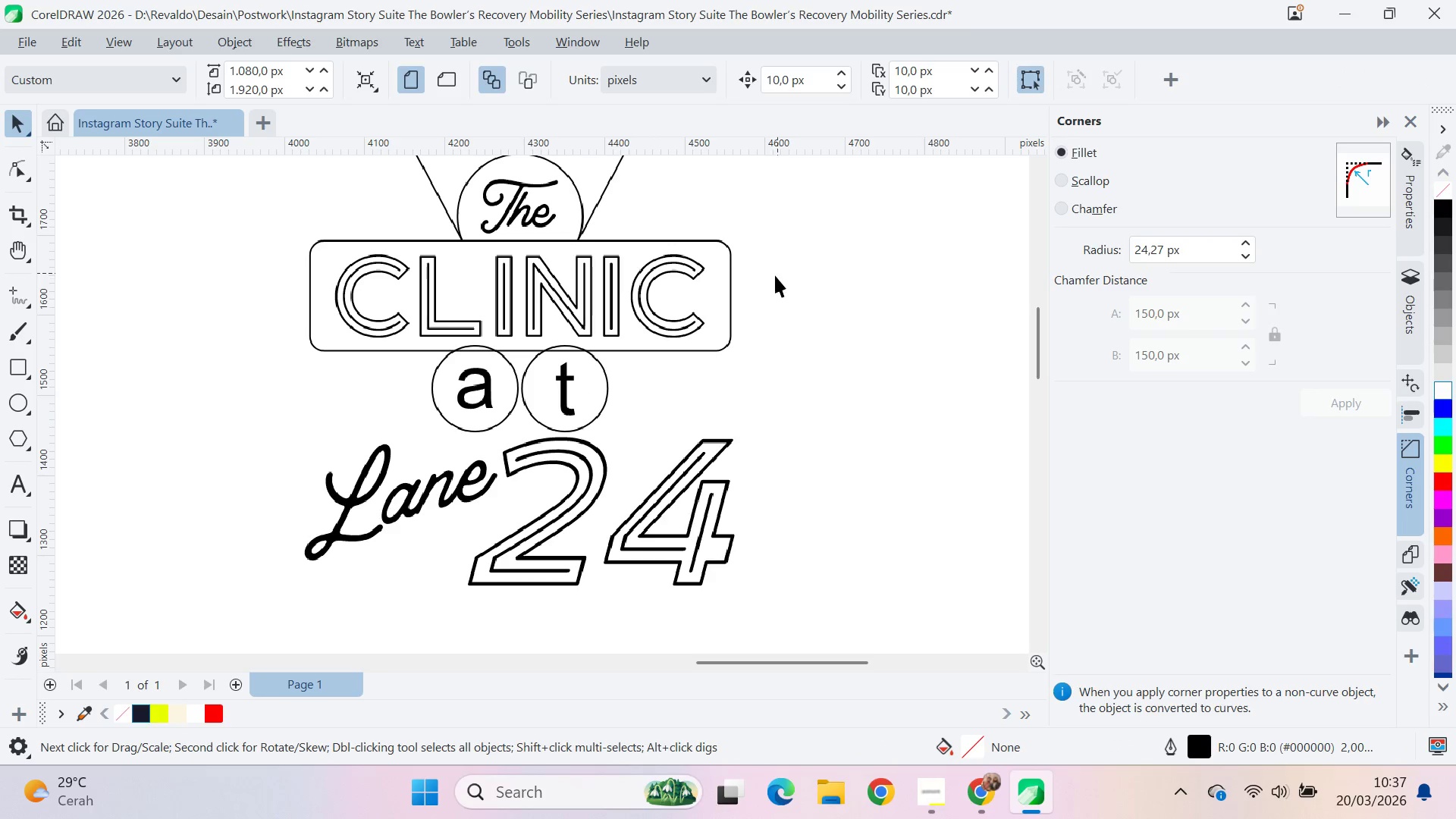 
scroll: coordinate [757, 300], scroll_direction: down, amount: 3.0
 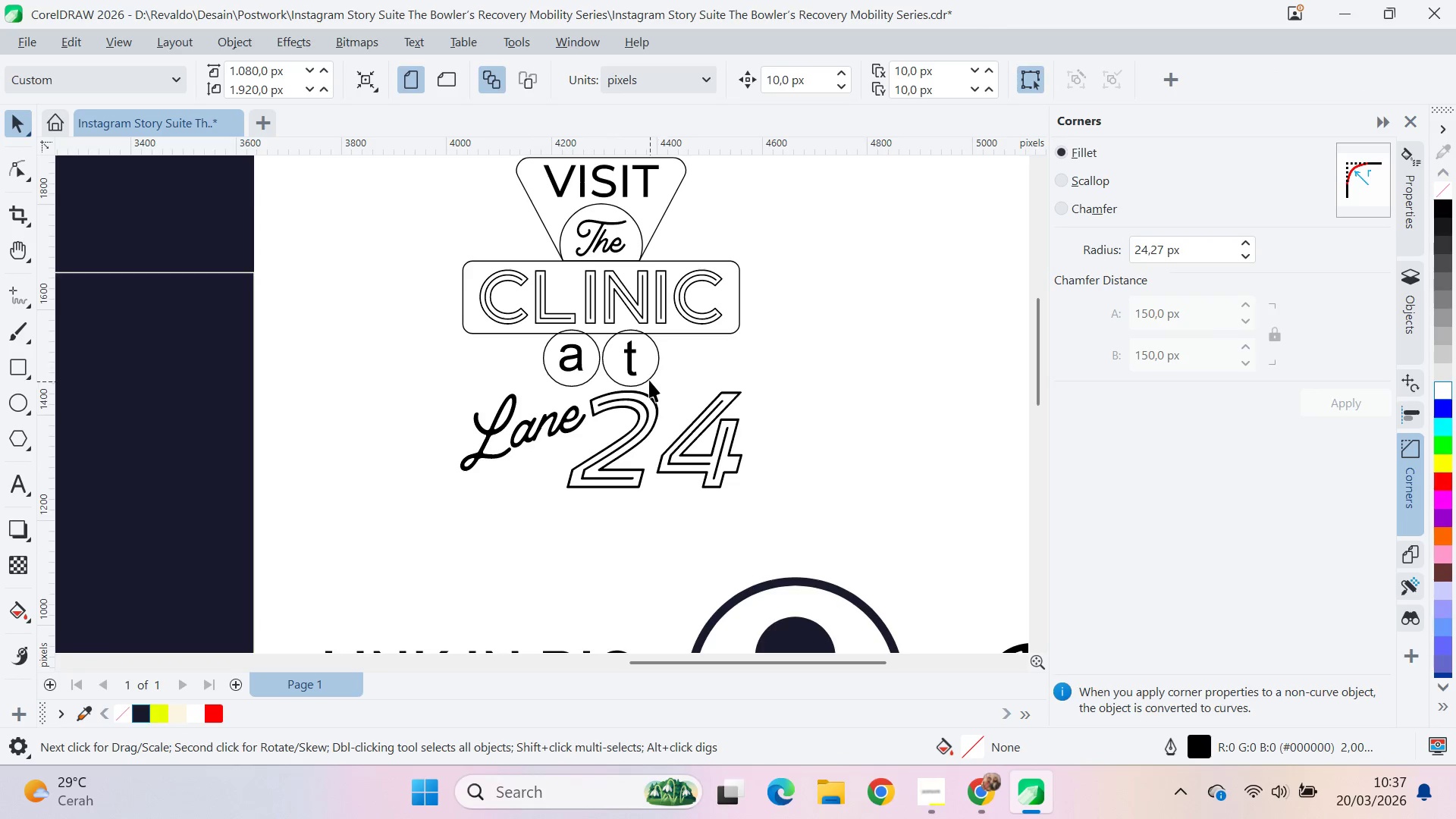 
left_click_drag(start_coordinate=[643, 371], to_coordinate=[645, 378])
 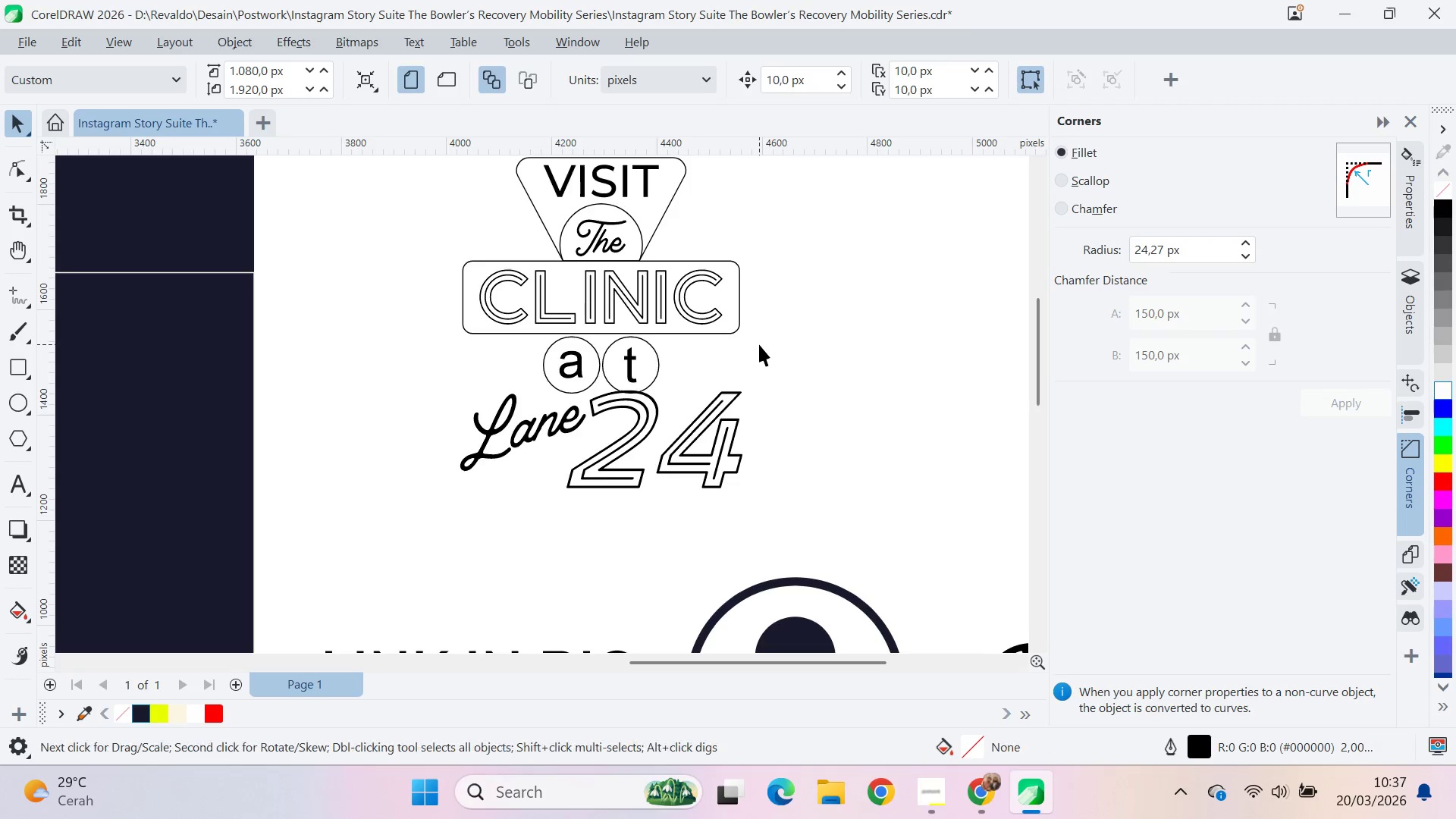 
hold_key(key=ShiftLeft, duration=1.19)
 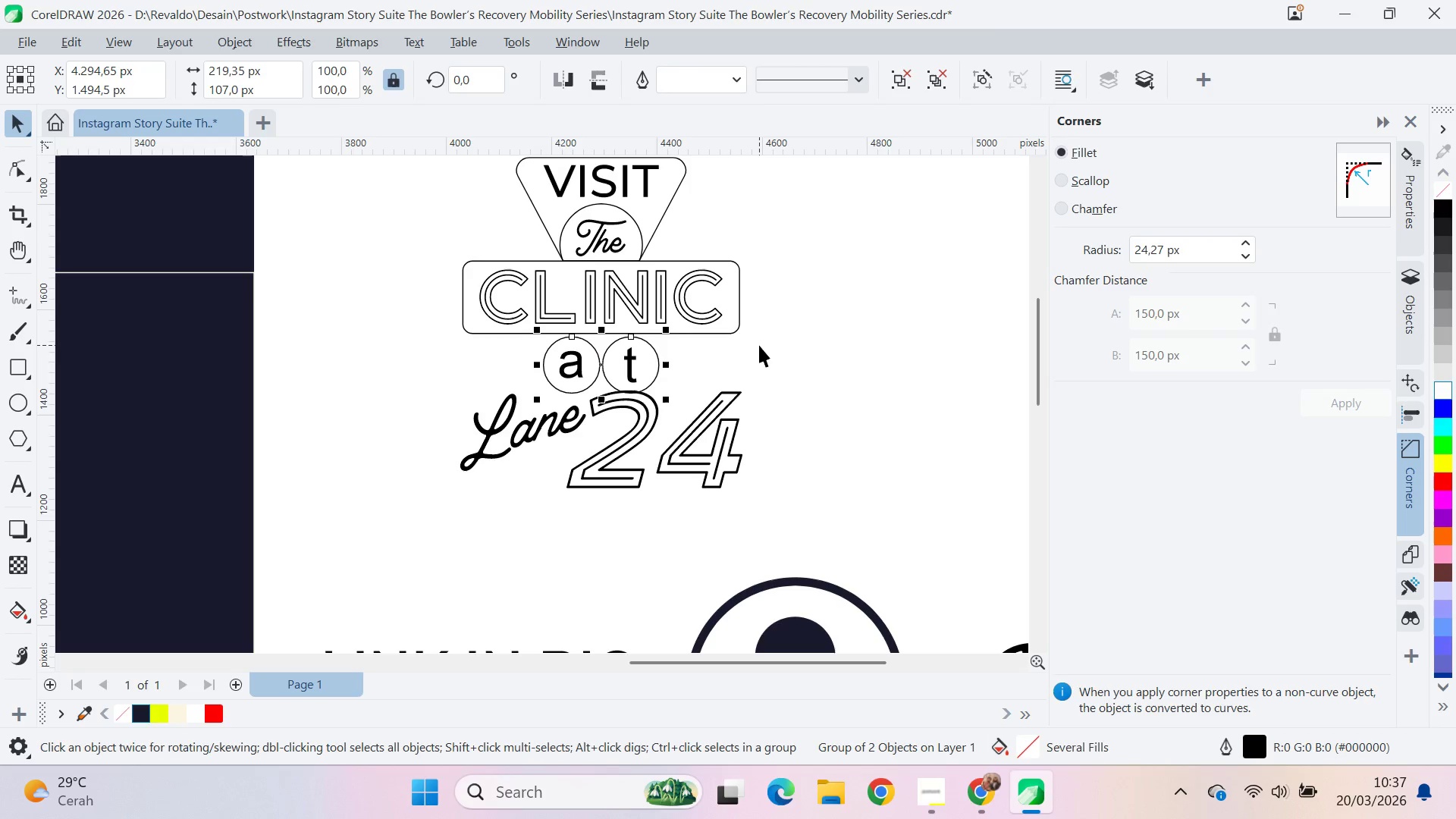 
left_click([759, 345])
 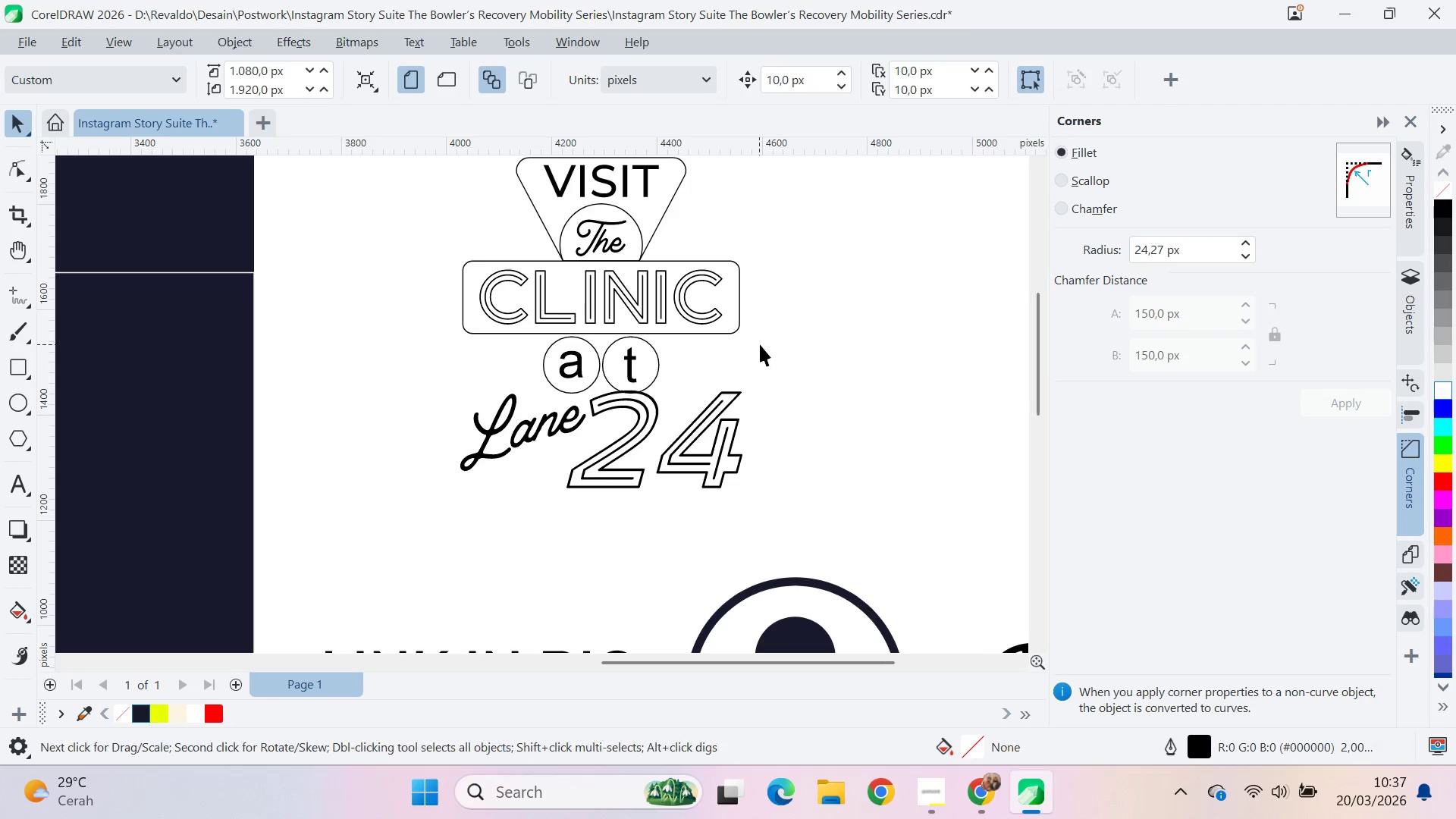 
scroll: coordinate [763, 345], scroll_direction: down, amount: 5.0
 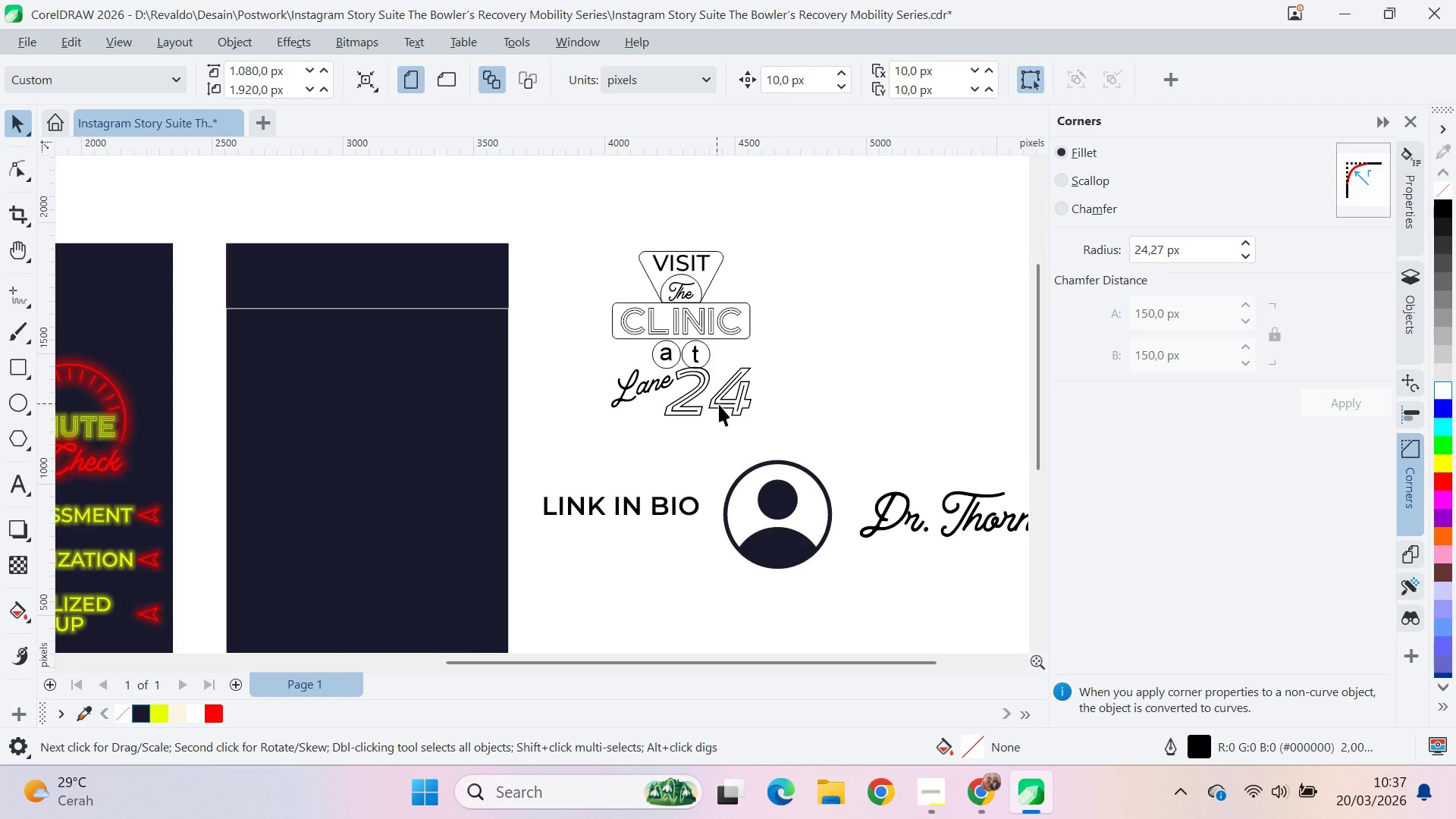 
left_click_drag(start_coordinate=[720, 403], to_coordinate=[717, 407])
 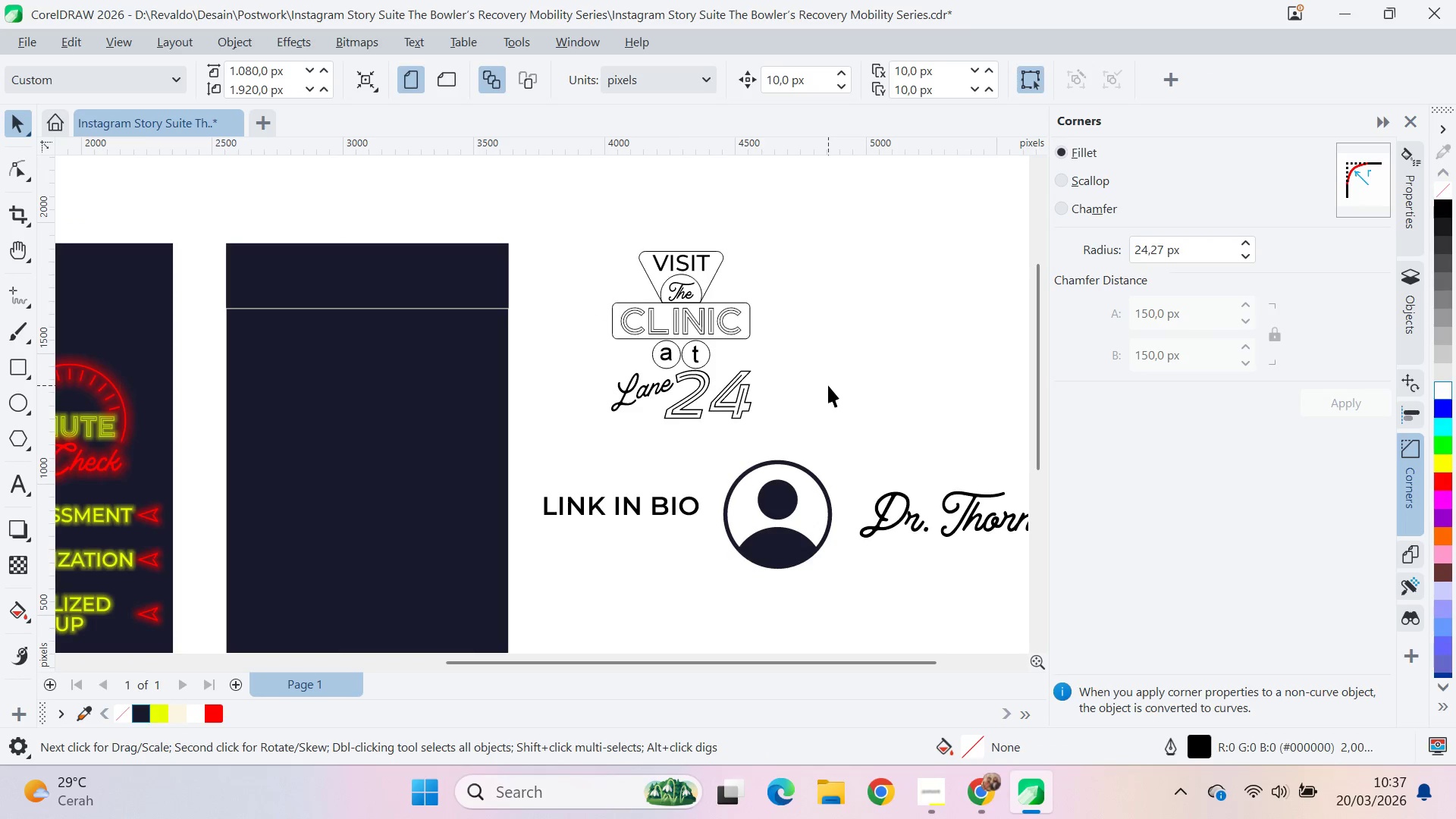 
hold_key(key=ShiftLeft, duration=0.84)
 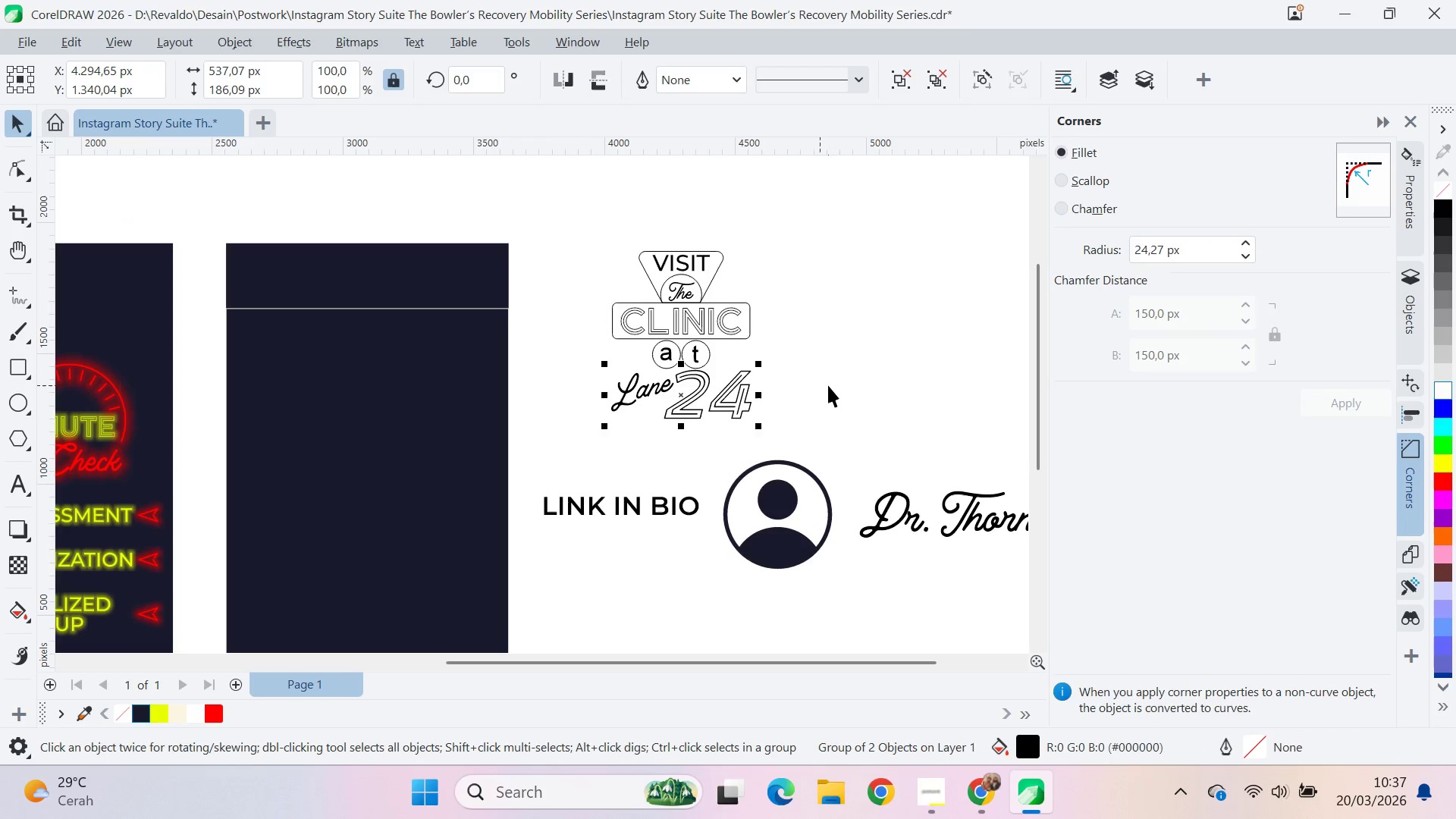 
left_click([828, 385])
 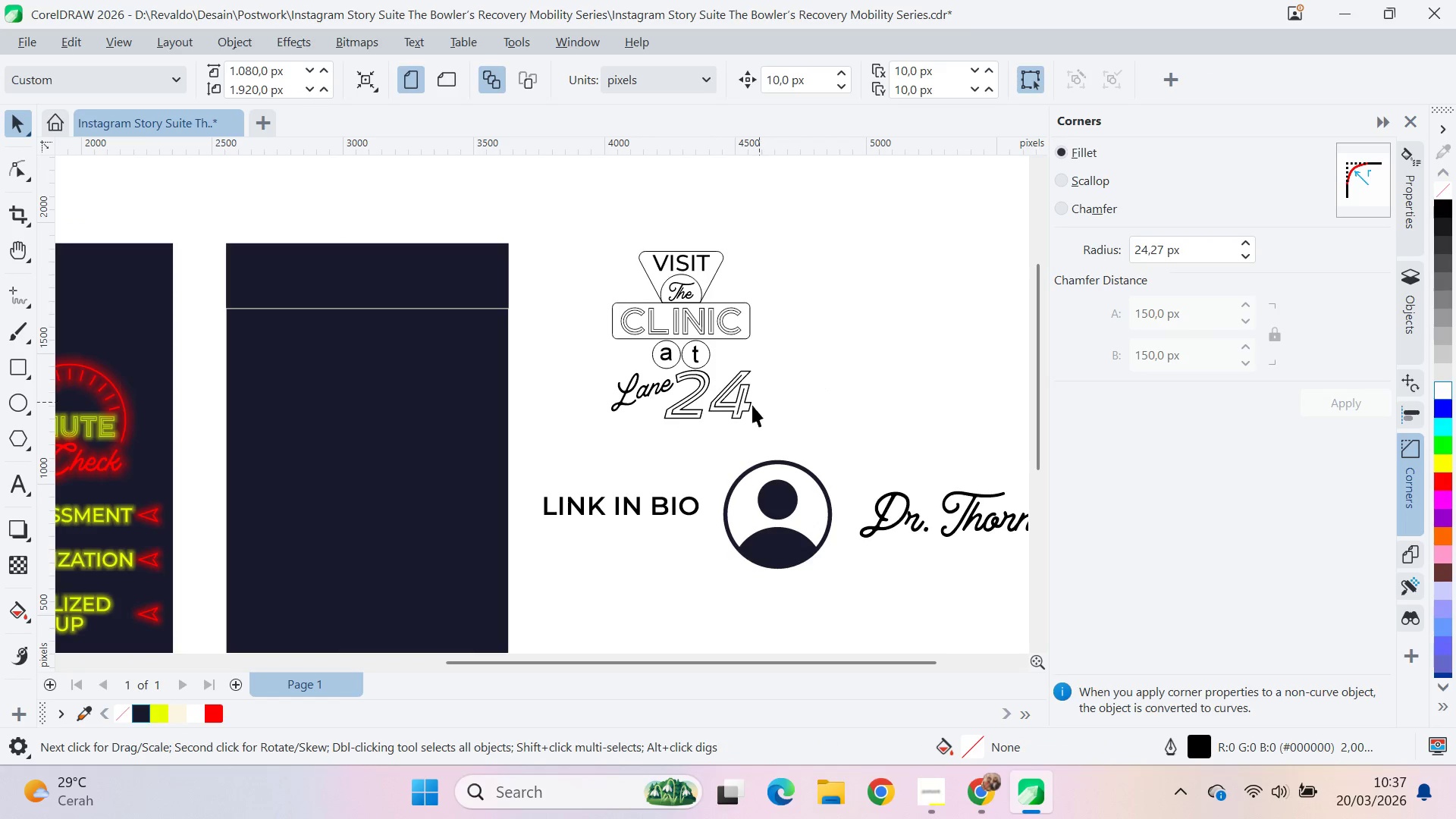 
wait(6.05)
 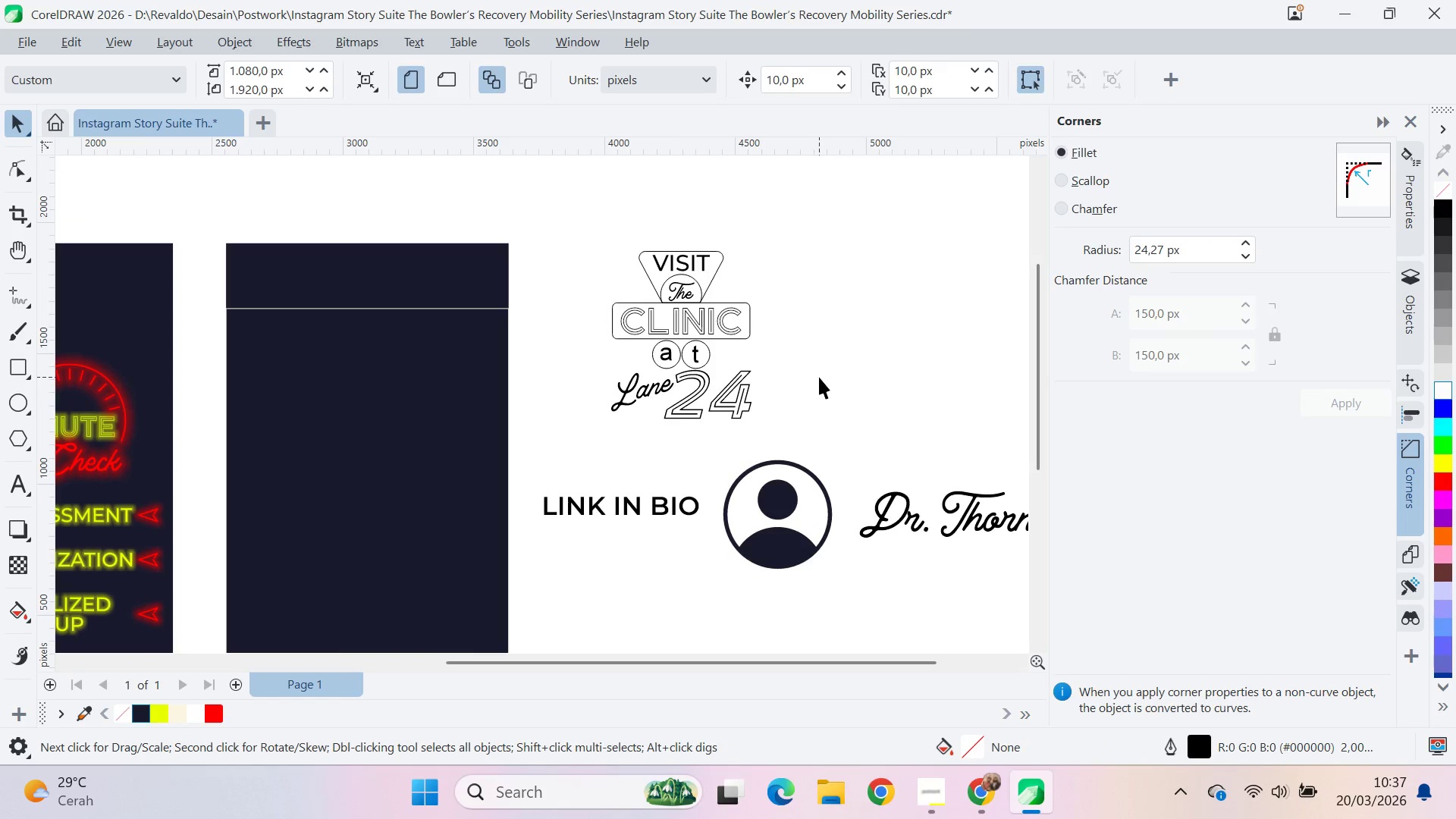 
key(Control+Q)
 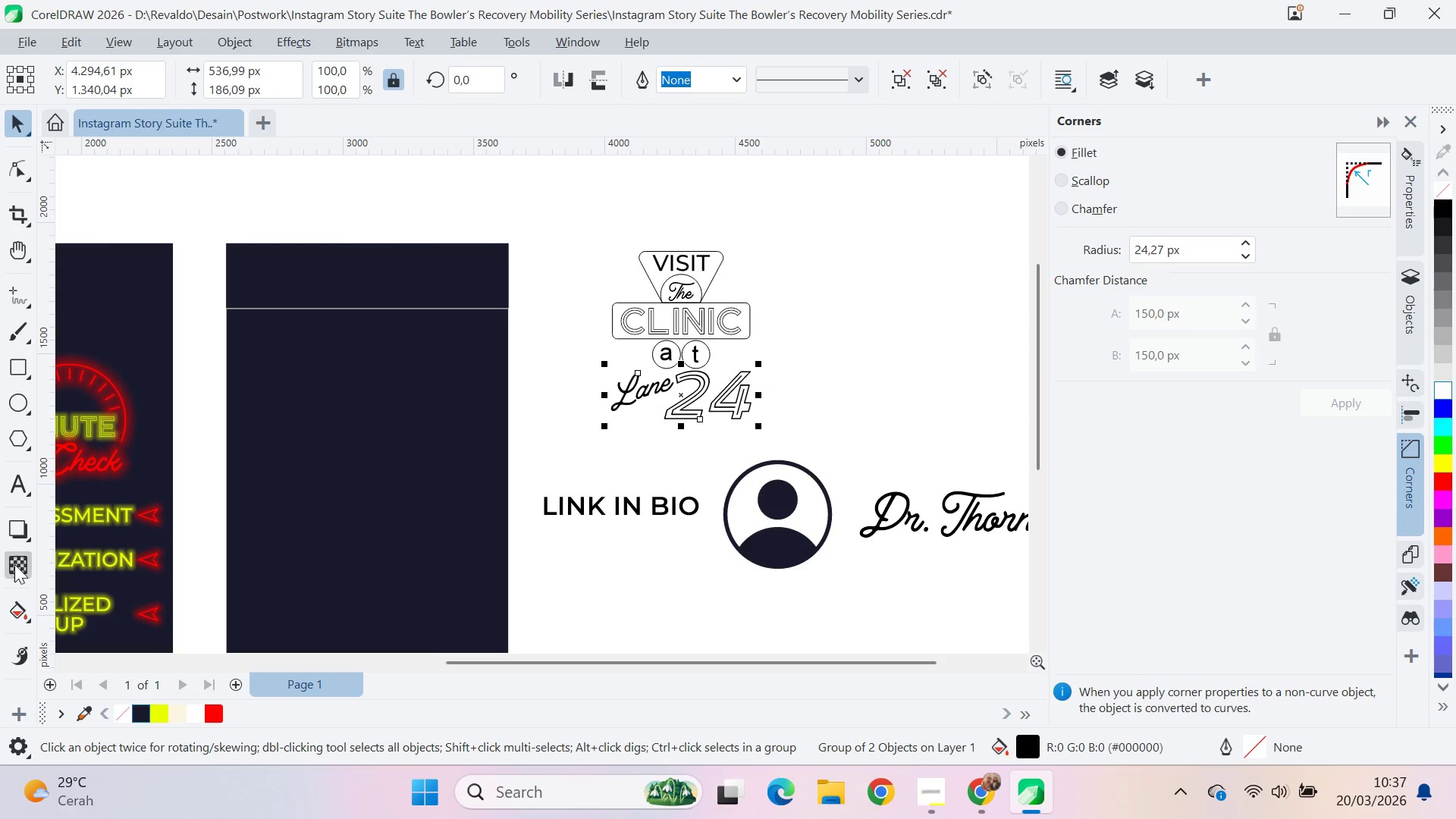 
left_click_drag(start_coordinate=[11, 547], to_coordinate=[13, 540])
 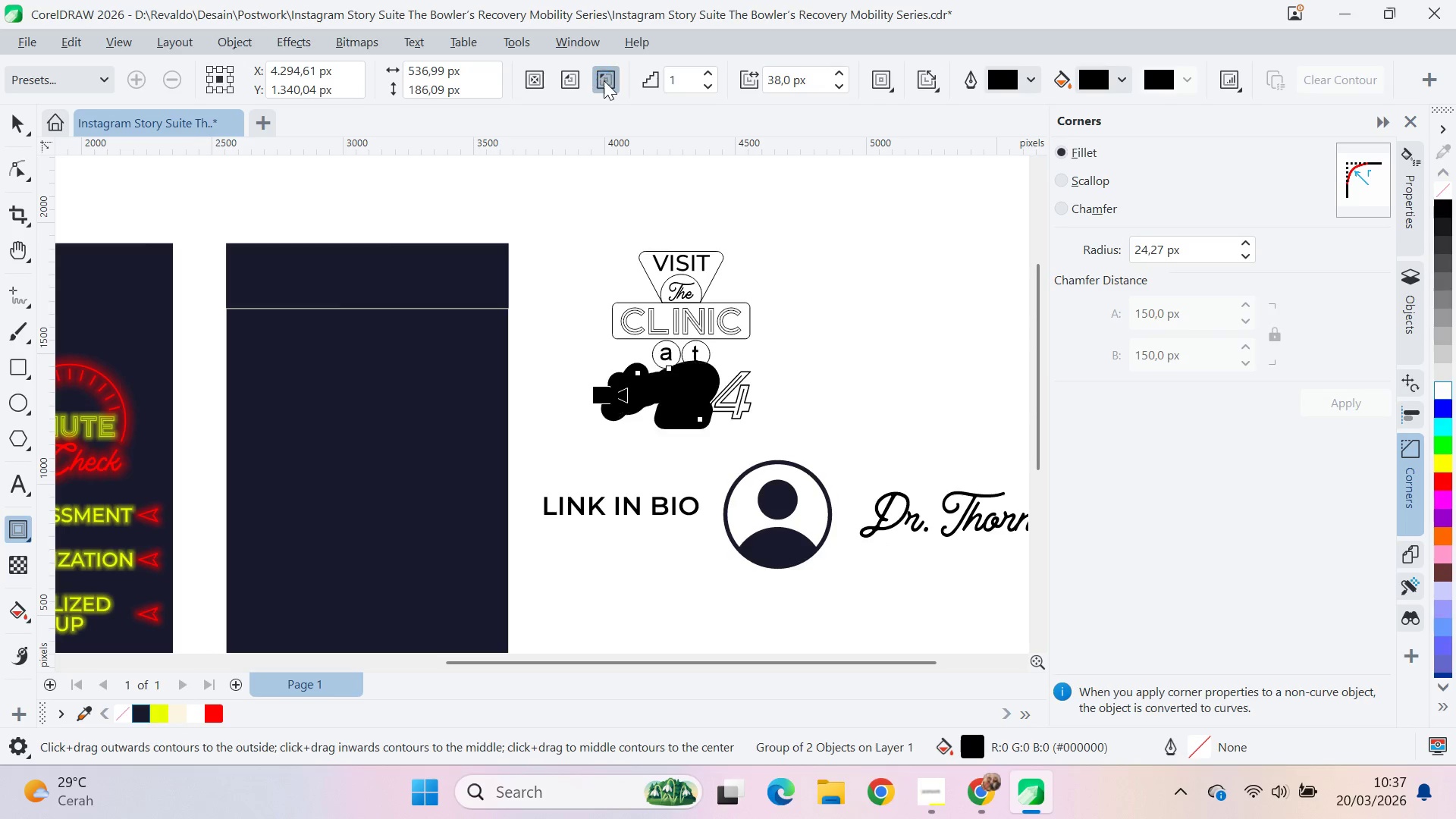 
key(Control+Z)
 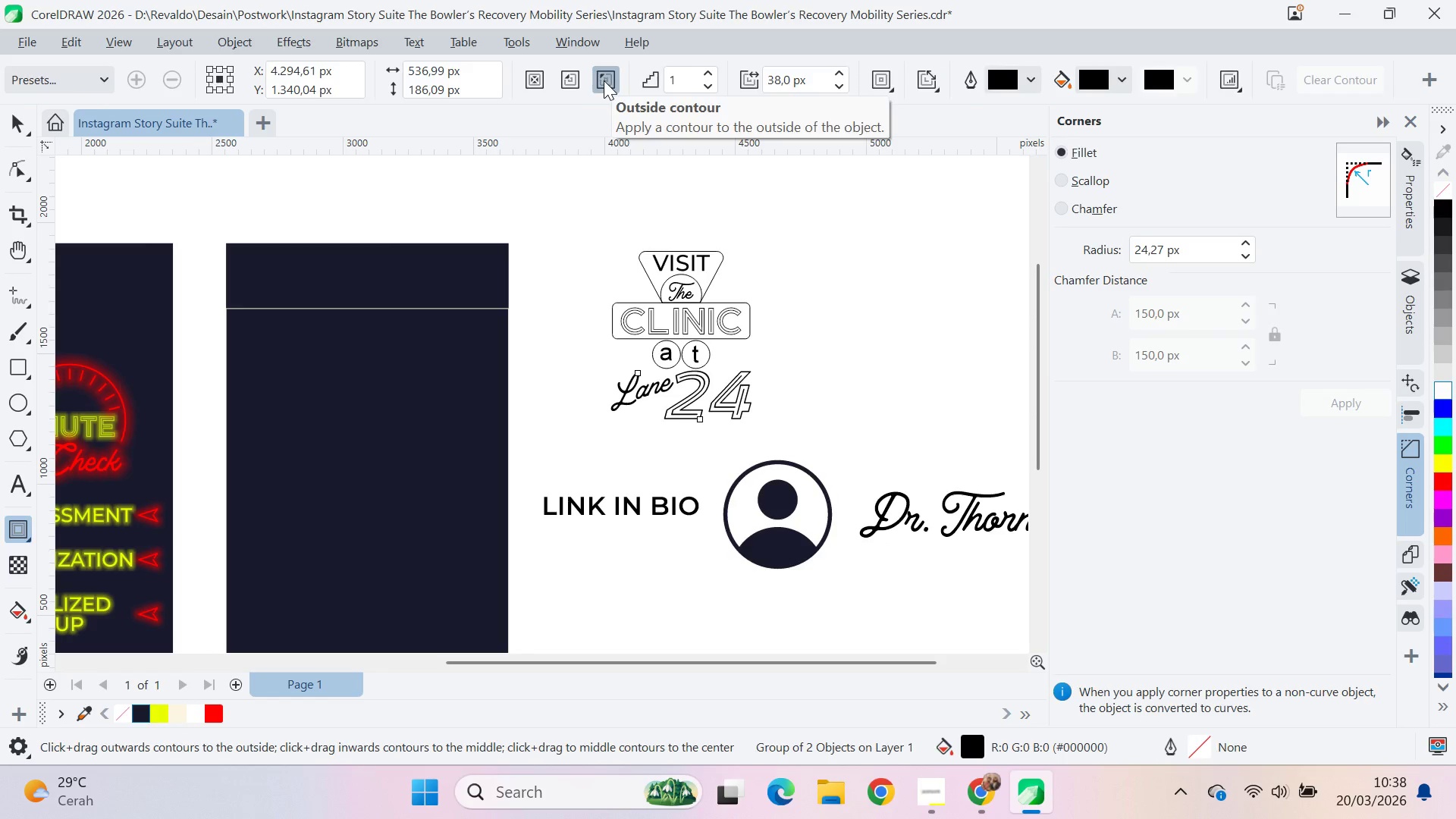 
key(V)
 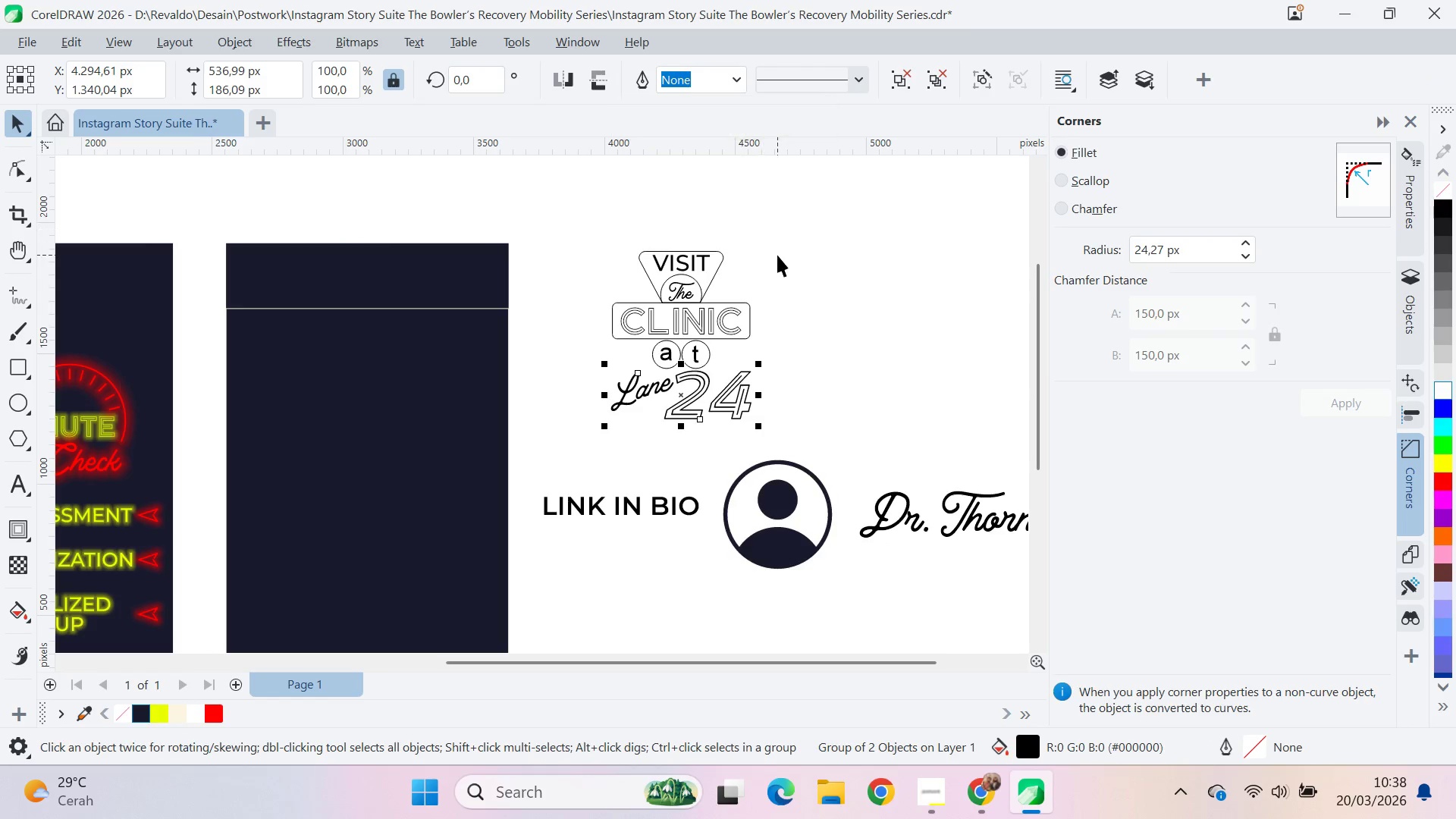 
key(Control+Z)
 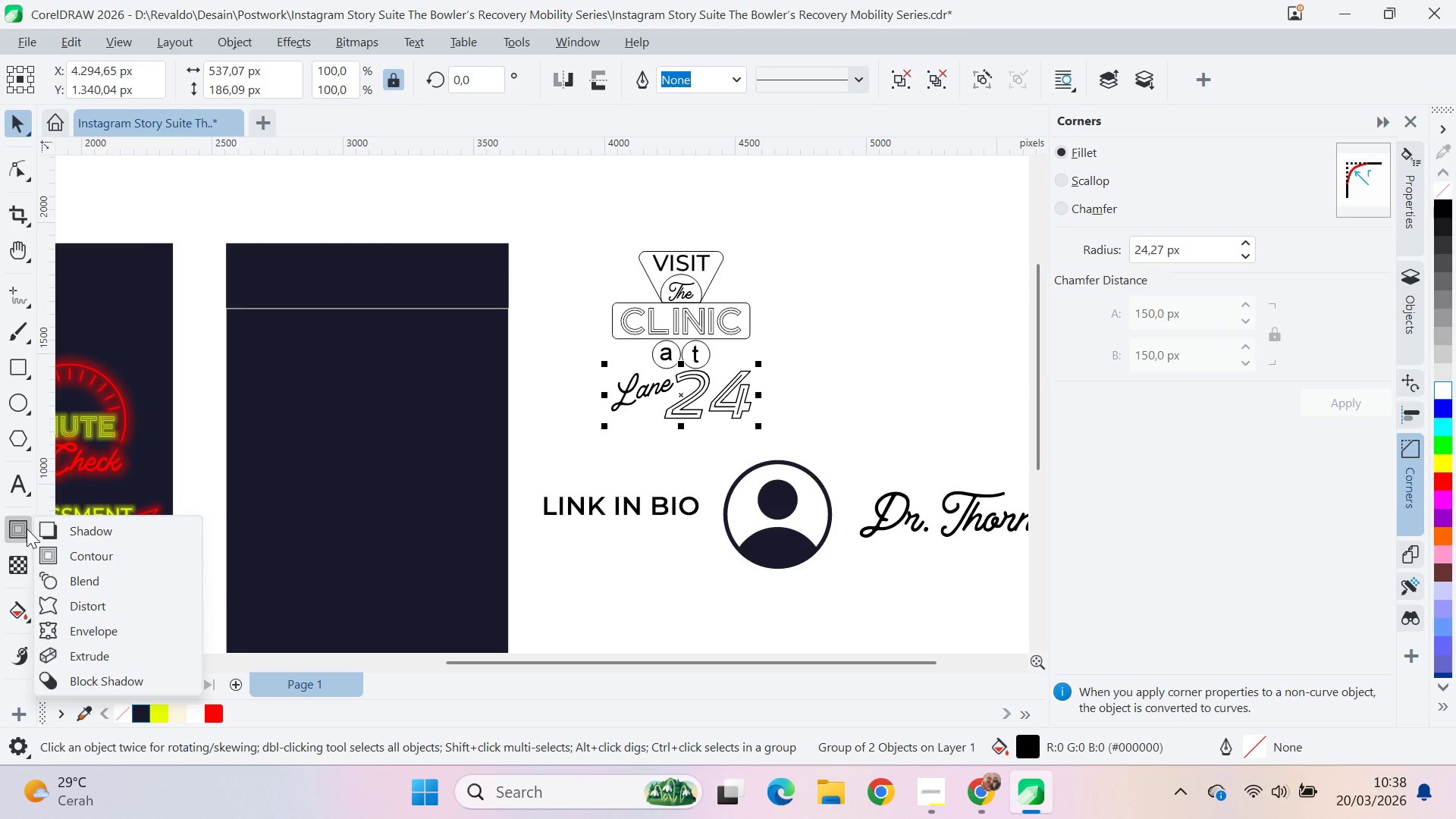 
left_click([74, 544])
 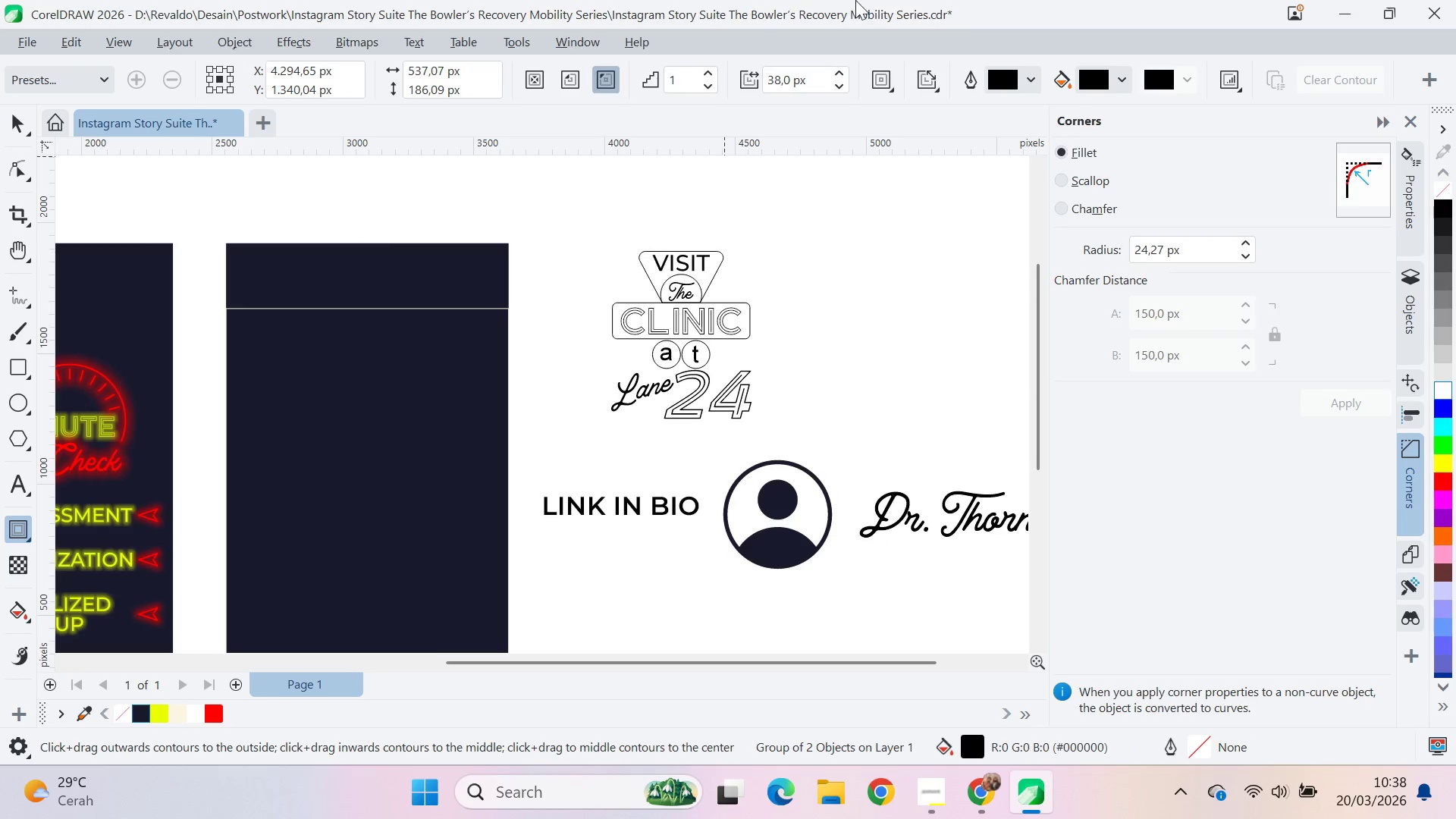 
mouse_move([635, 80])
 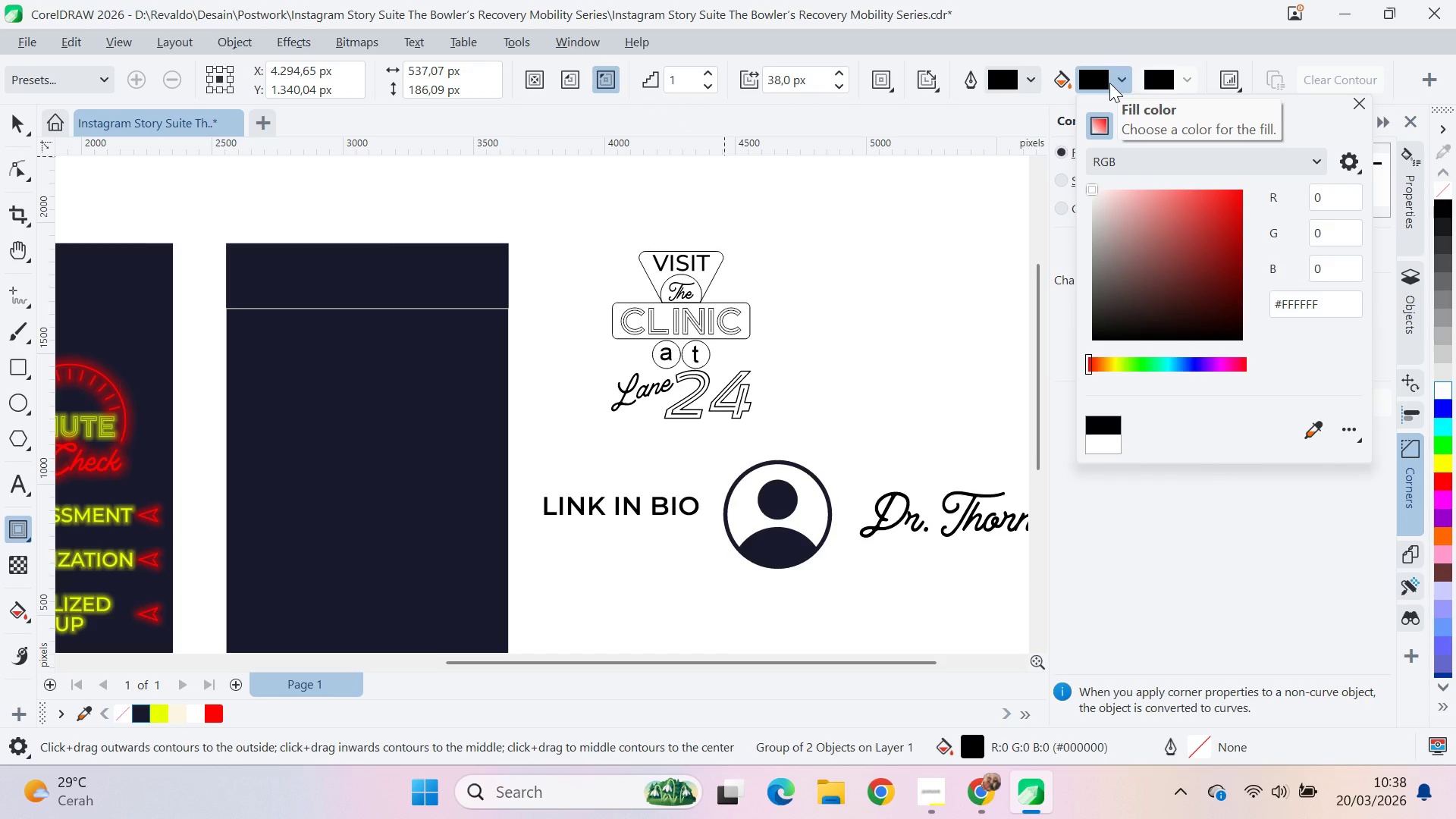 
left_click([1109, 83])
 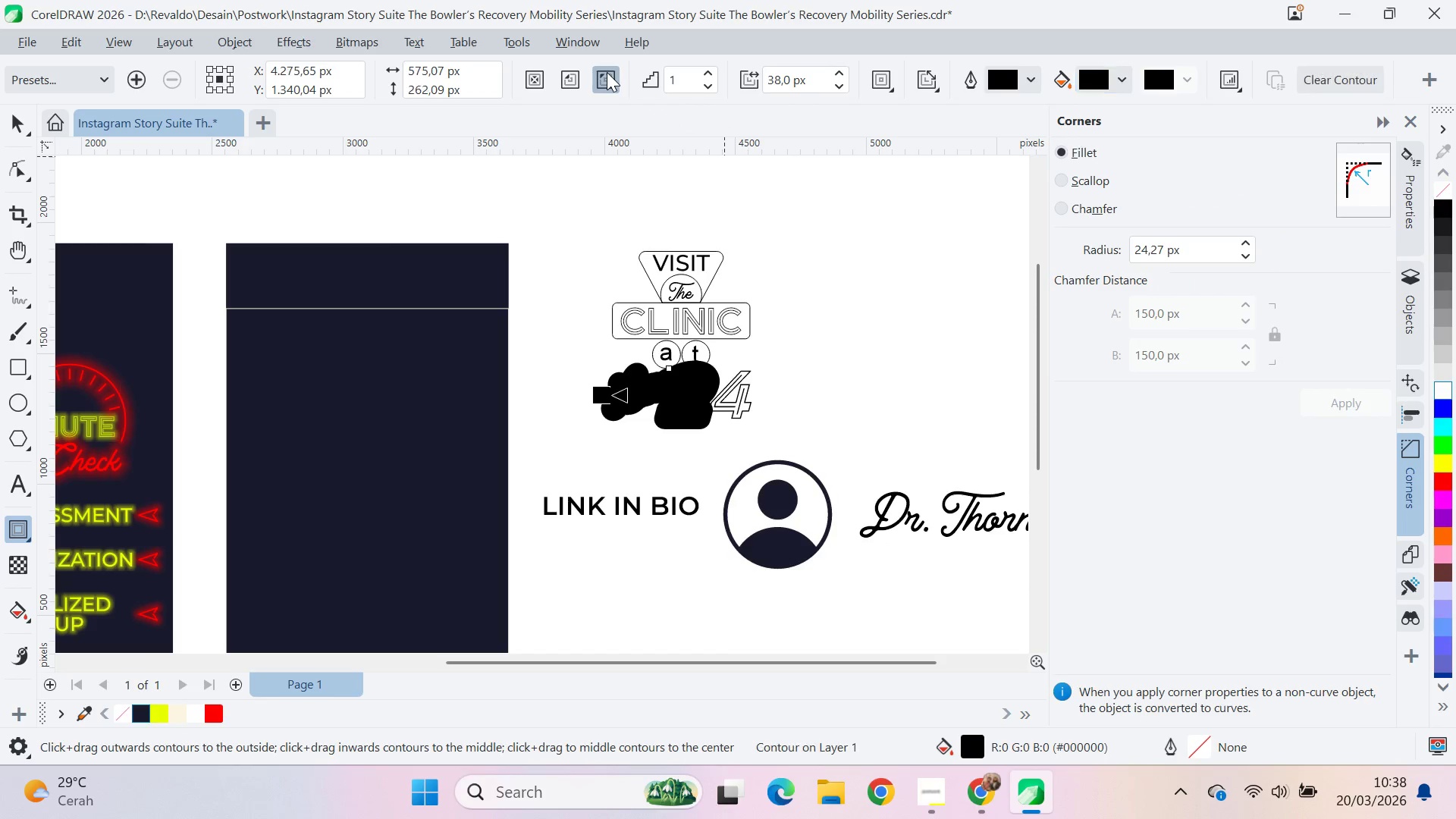 
key(Control+ControlLeft)
 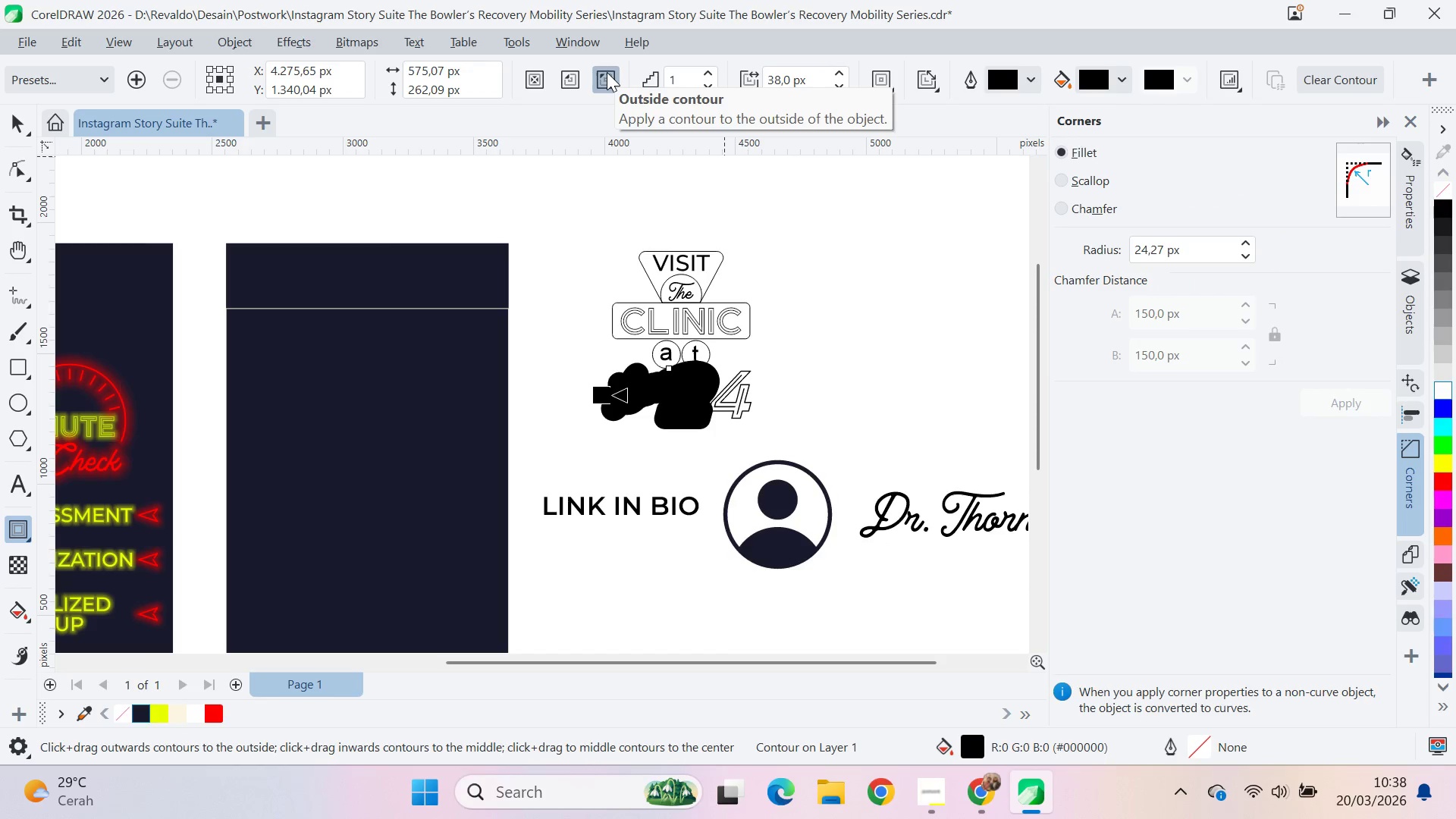 
key(Control+Z)
 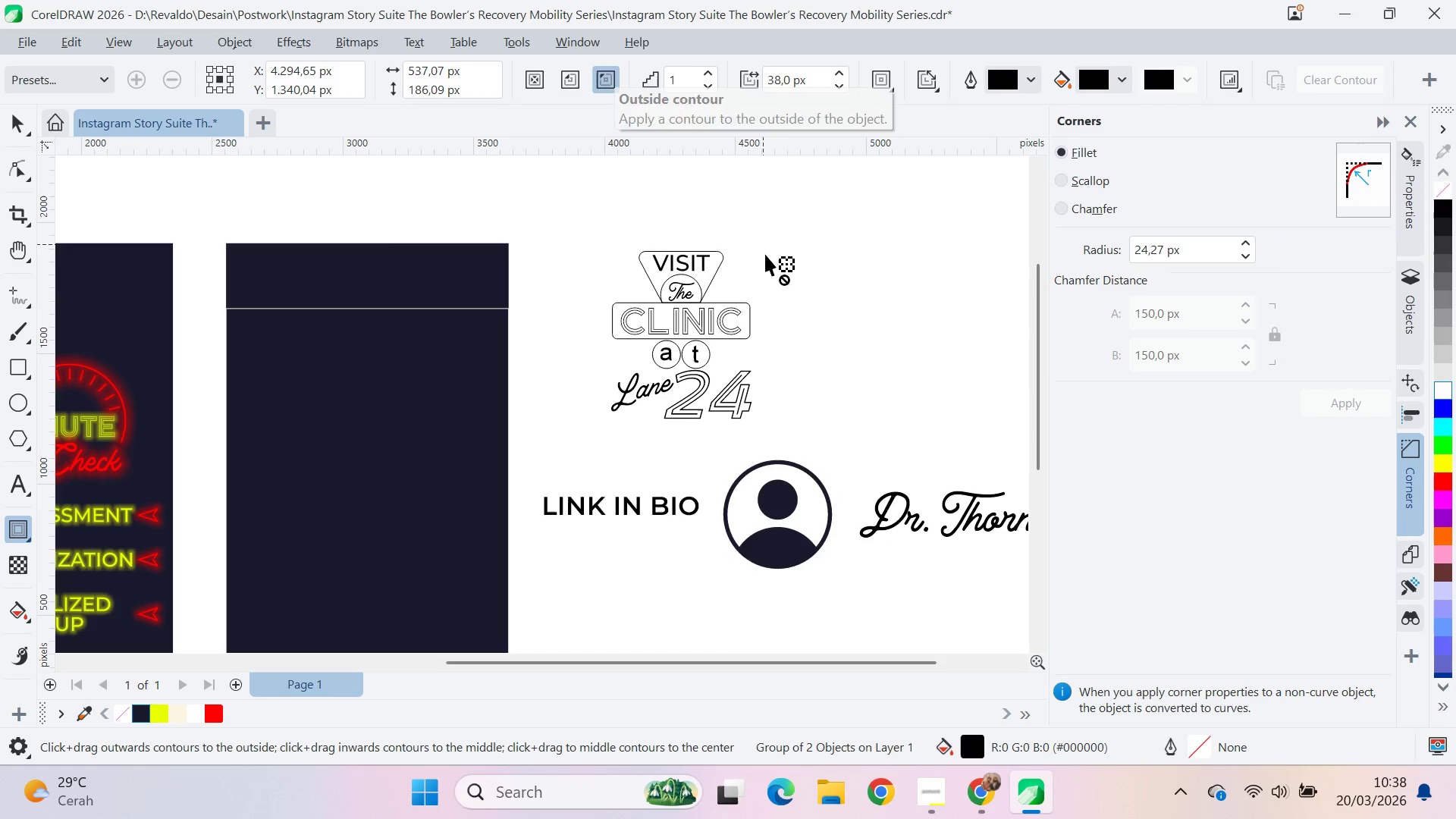 
key(V)
 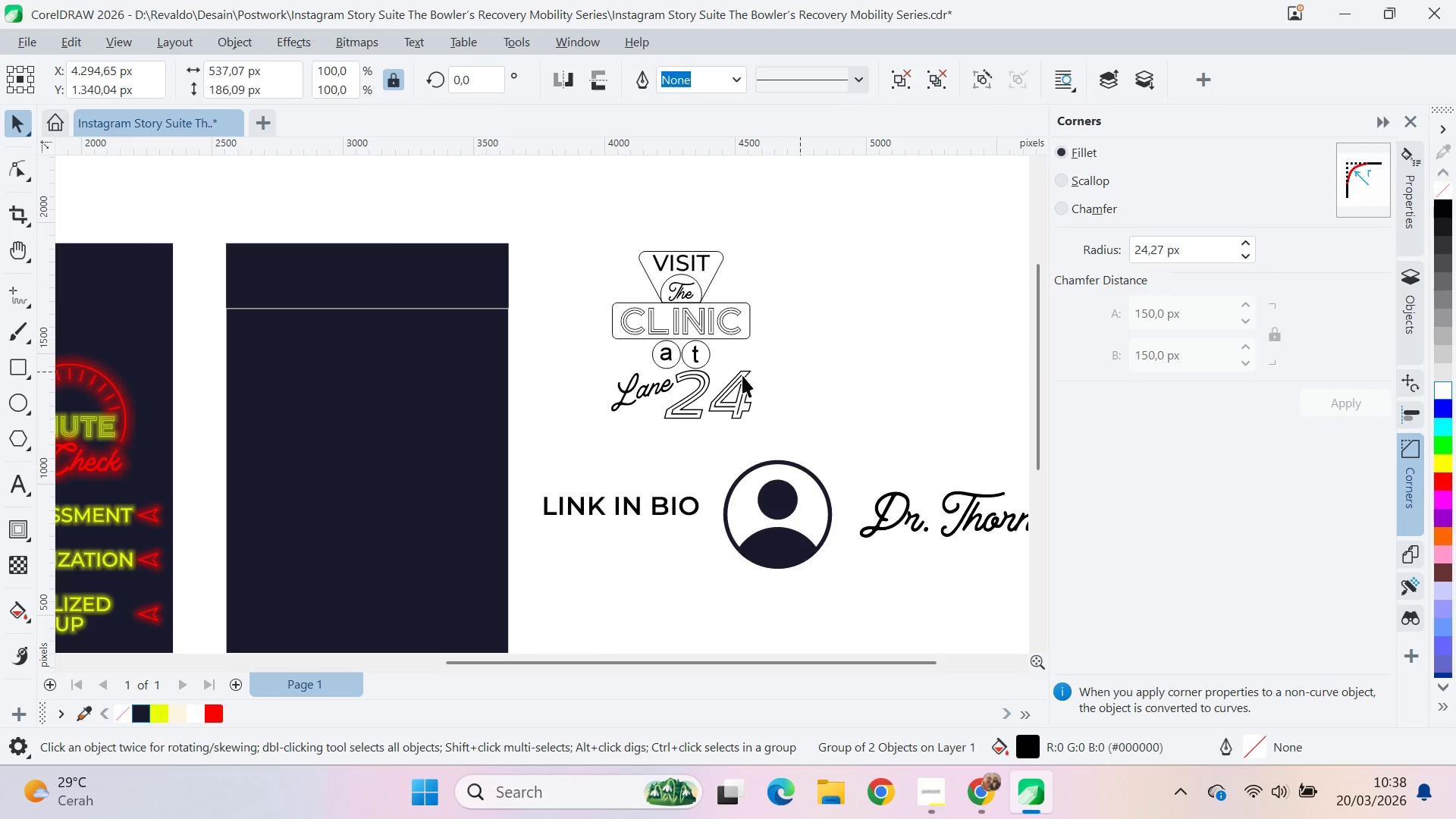 
left_click_drag(start_coordinate=[736, 382], to_coordinate=[803, 366])
 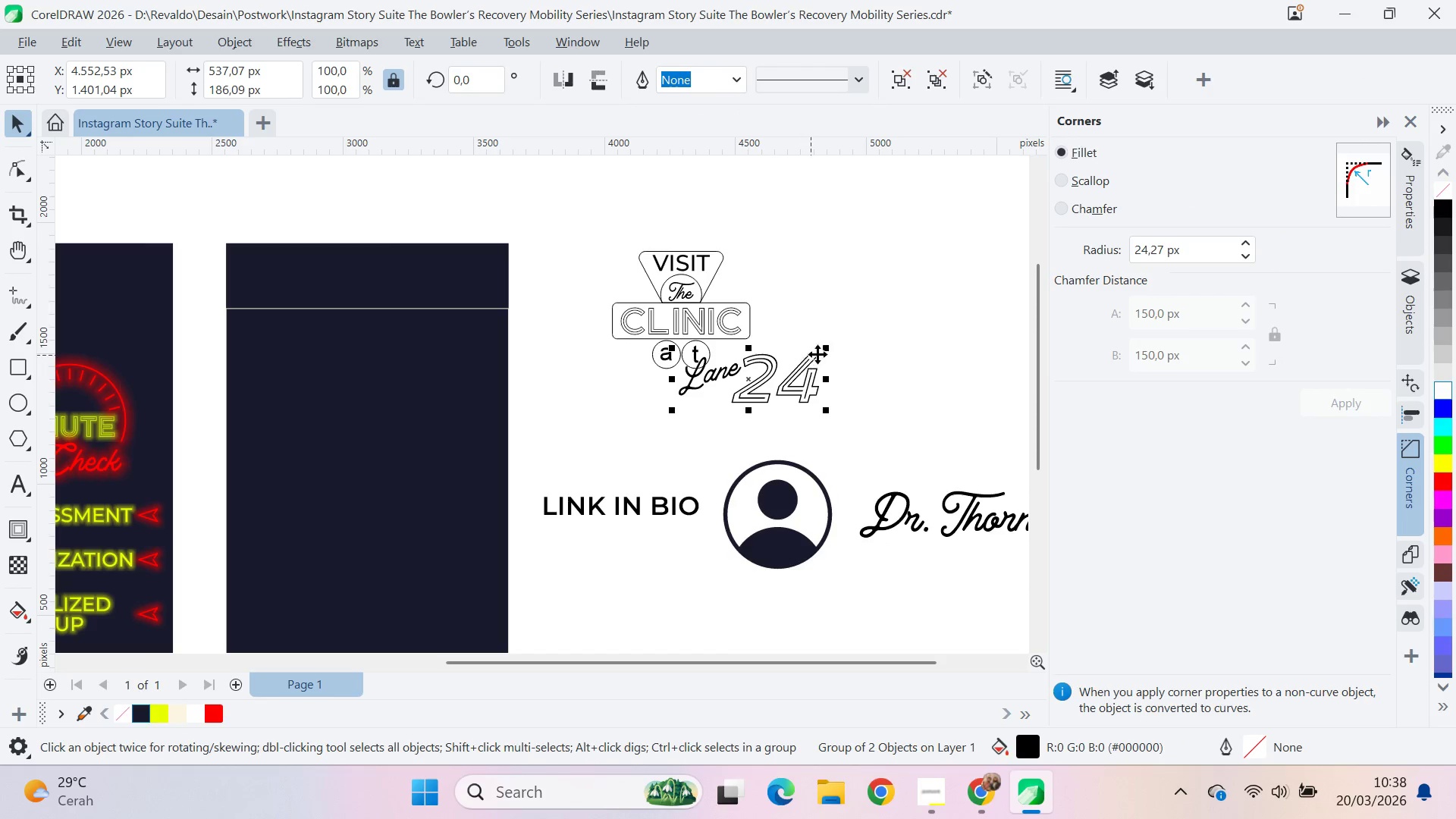 
key(Control+Z)
 